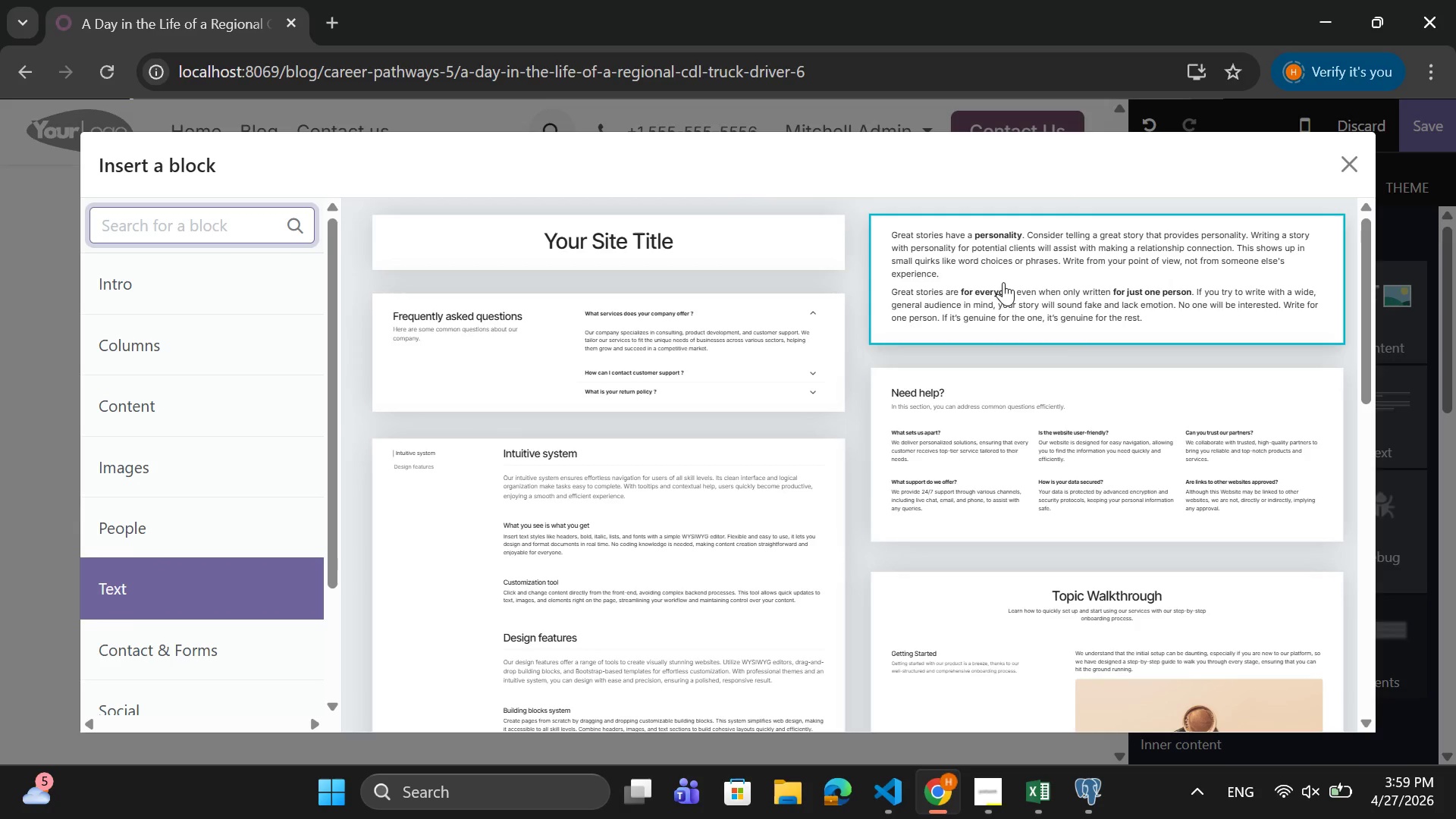 
left_click([1003, 282])
 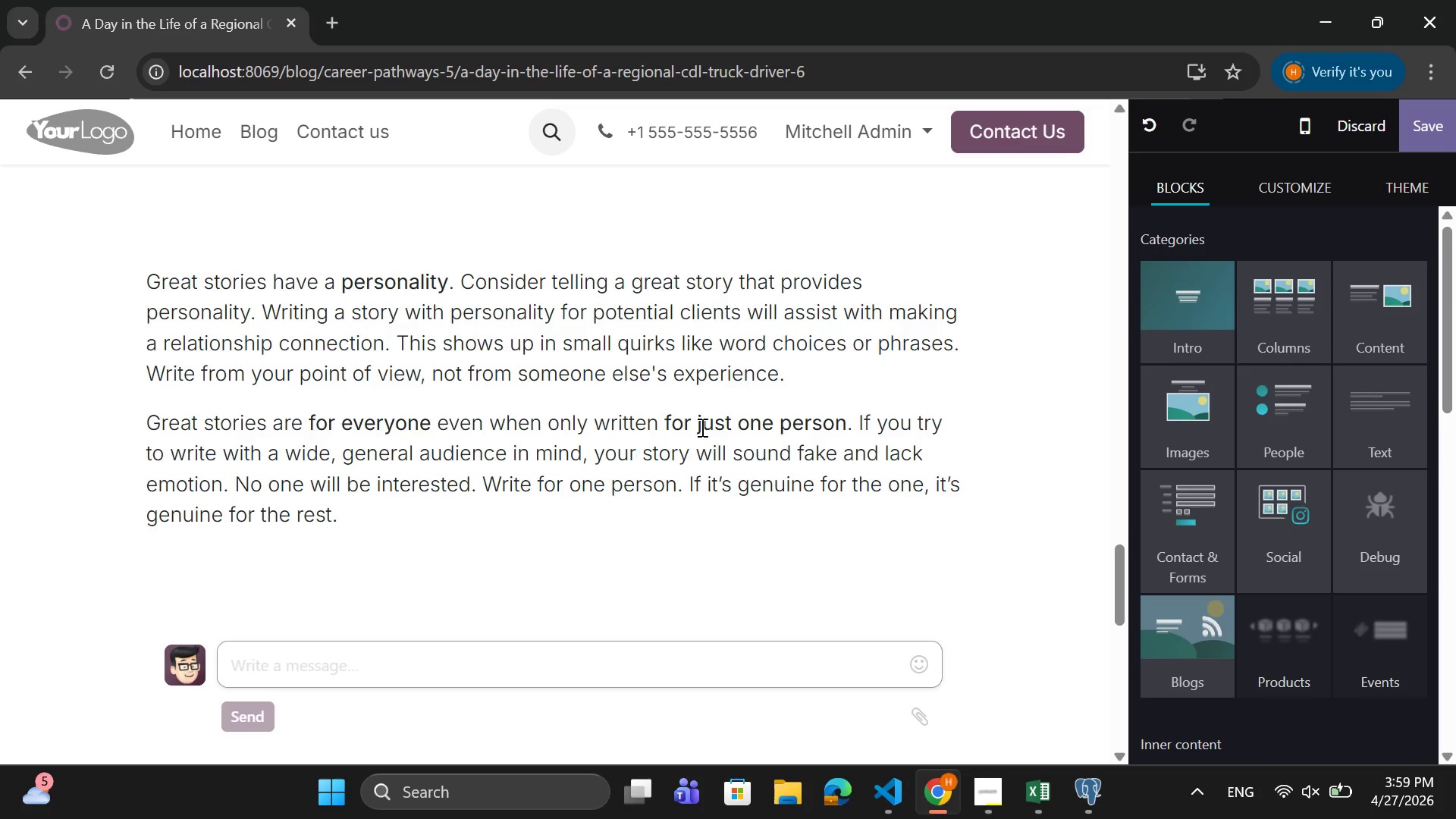 
scroll: coordinate [780, 391], scroll_direction: up, amount: 1.0
 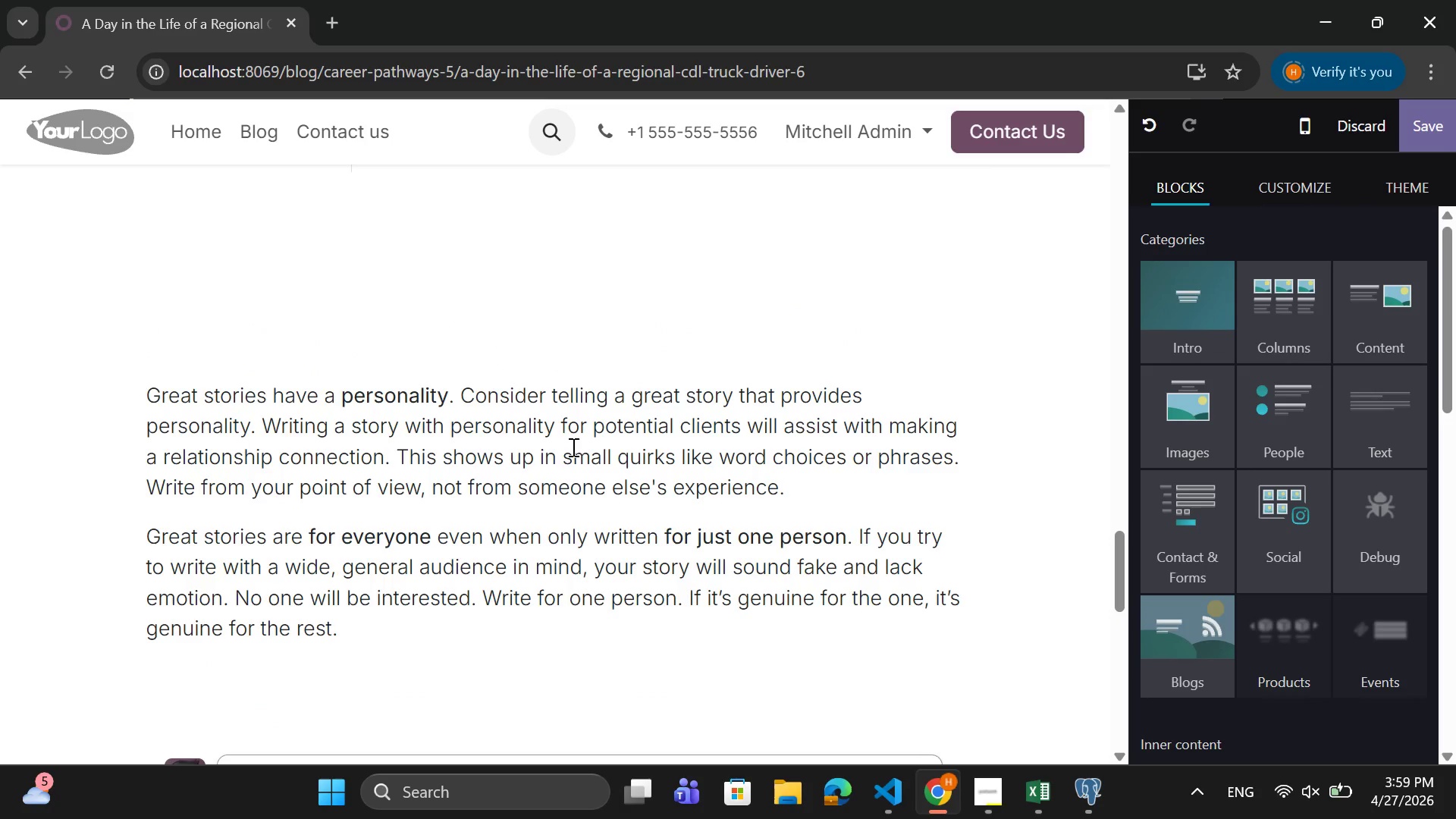 
left_click([572, 447])
 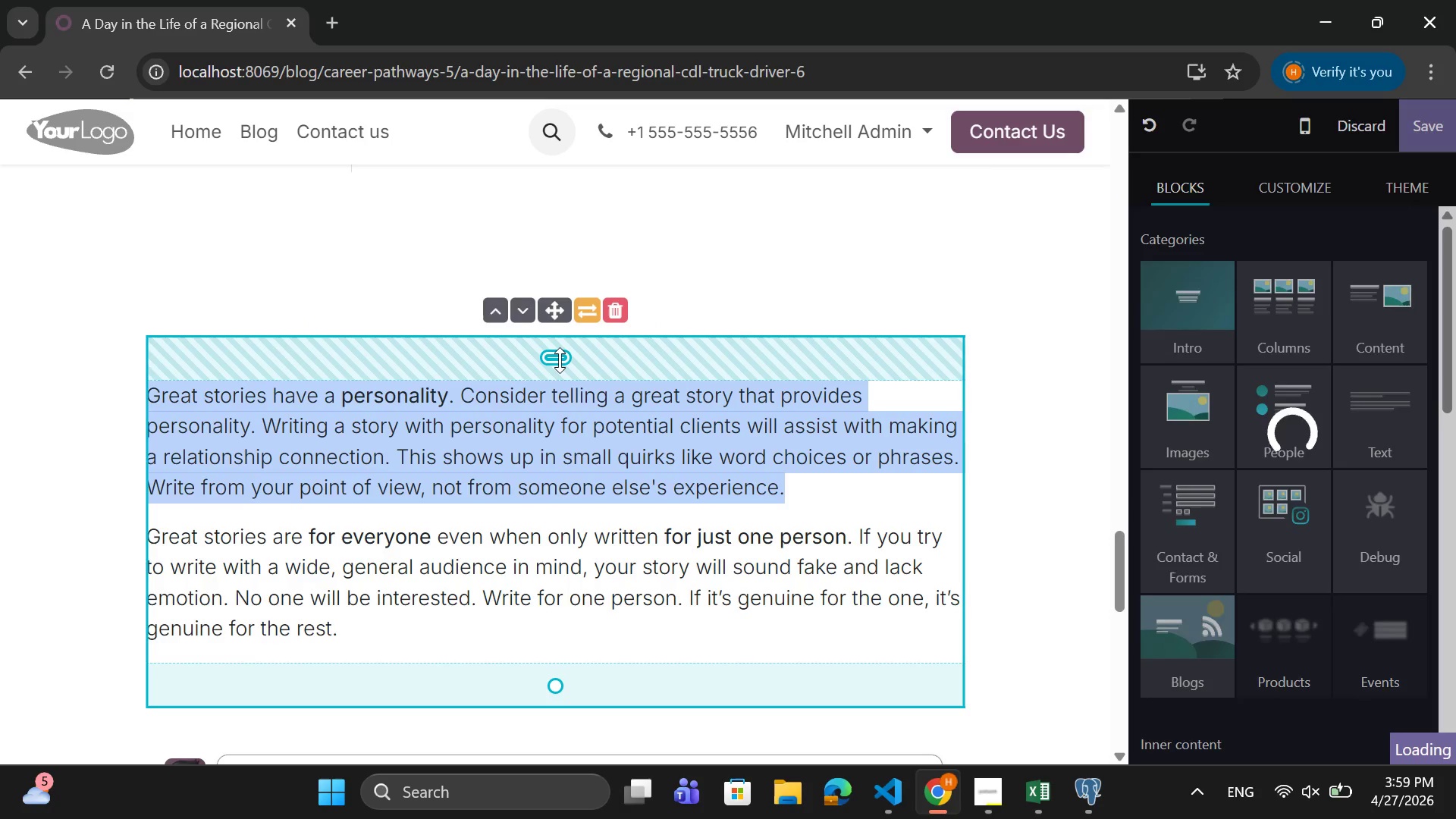 
left_click_drag(start_coordinate=[560, 360], to_coordinate=[572, 316])
 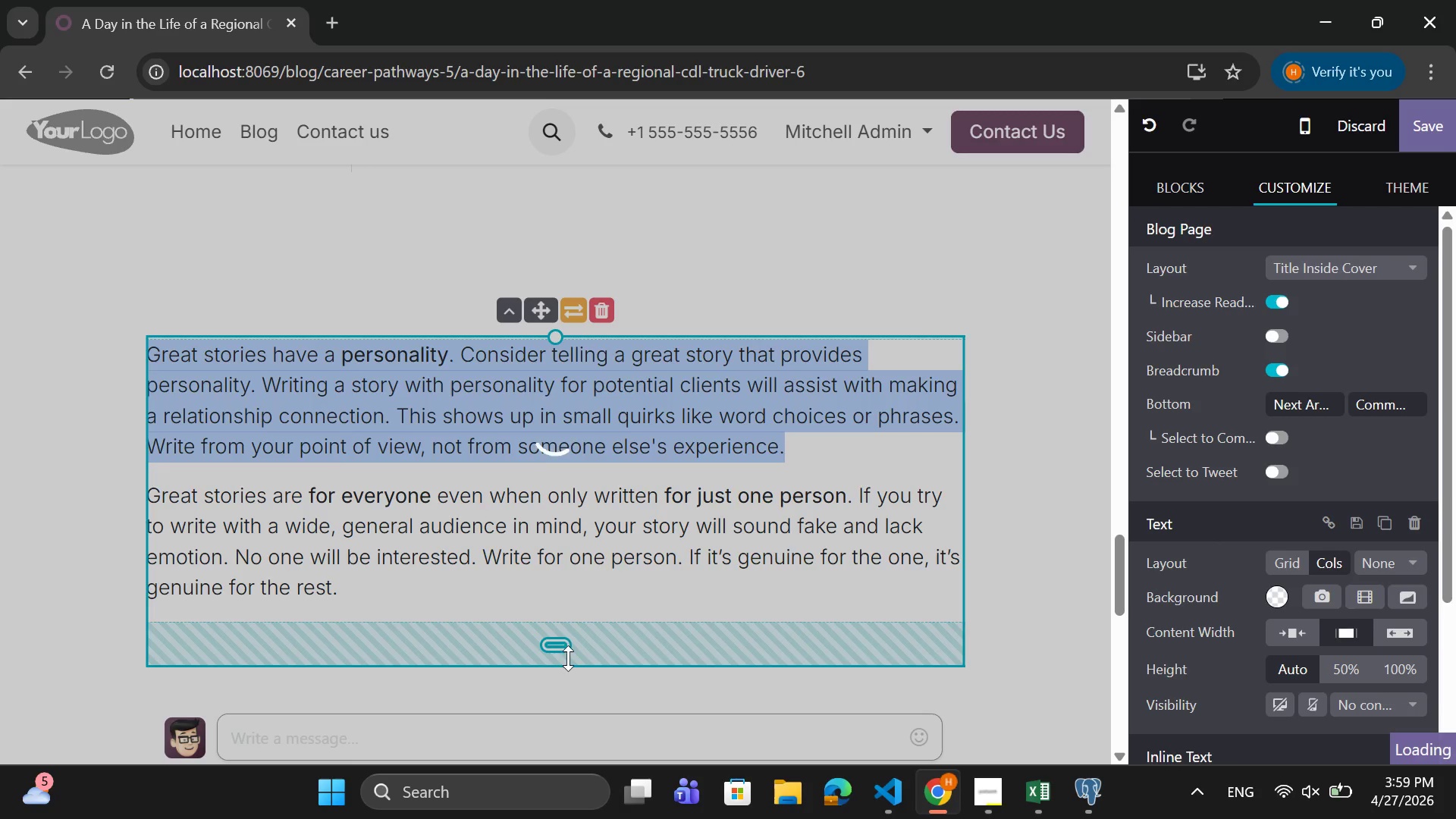 
left_click_drag(start_coordinate=[568, 657], to_coordinate=[569, 615])
 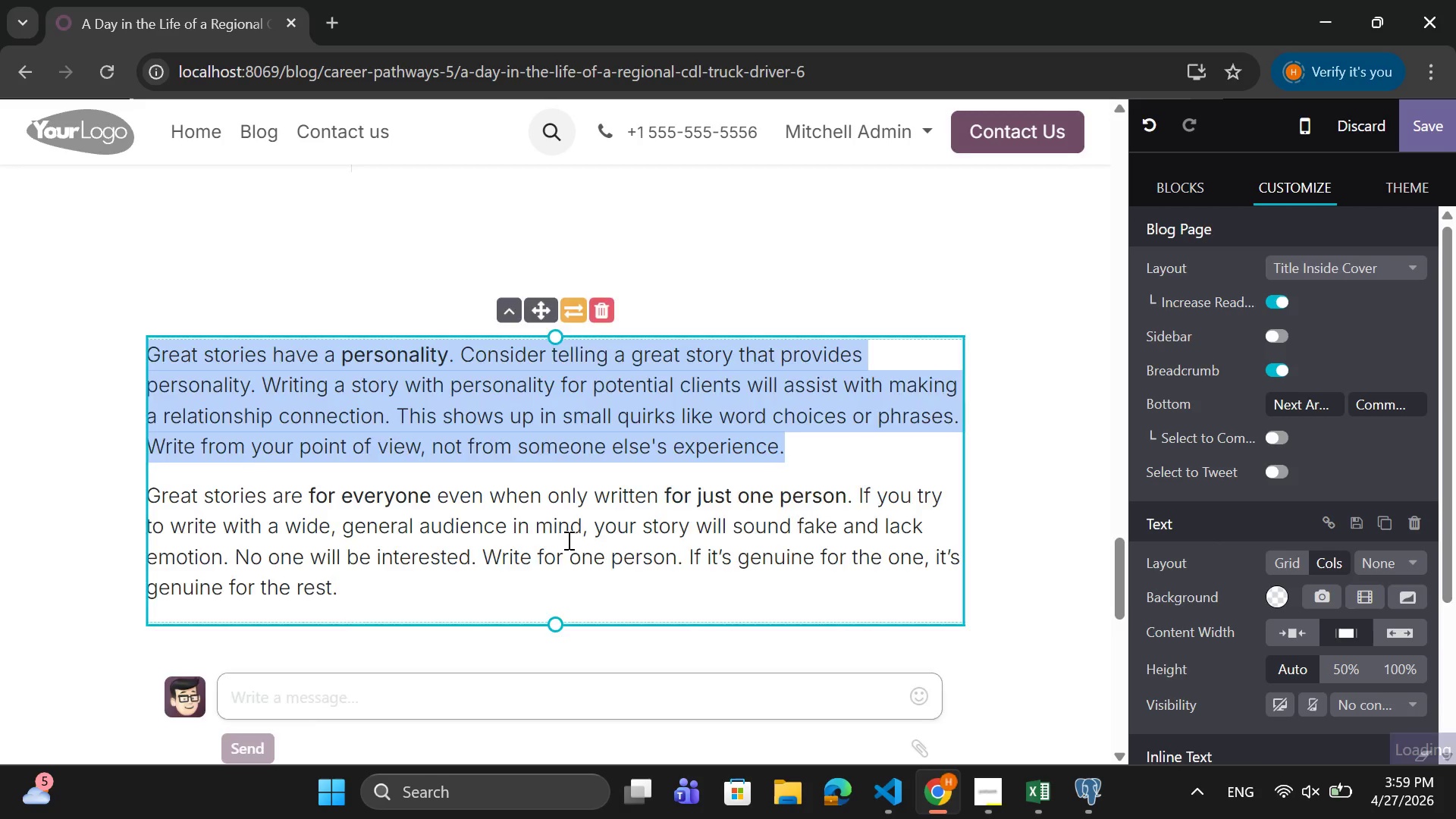 
scroll: coordinate [567, 540], scroll_direction: up, amount: 2.0
 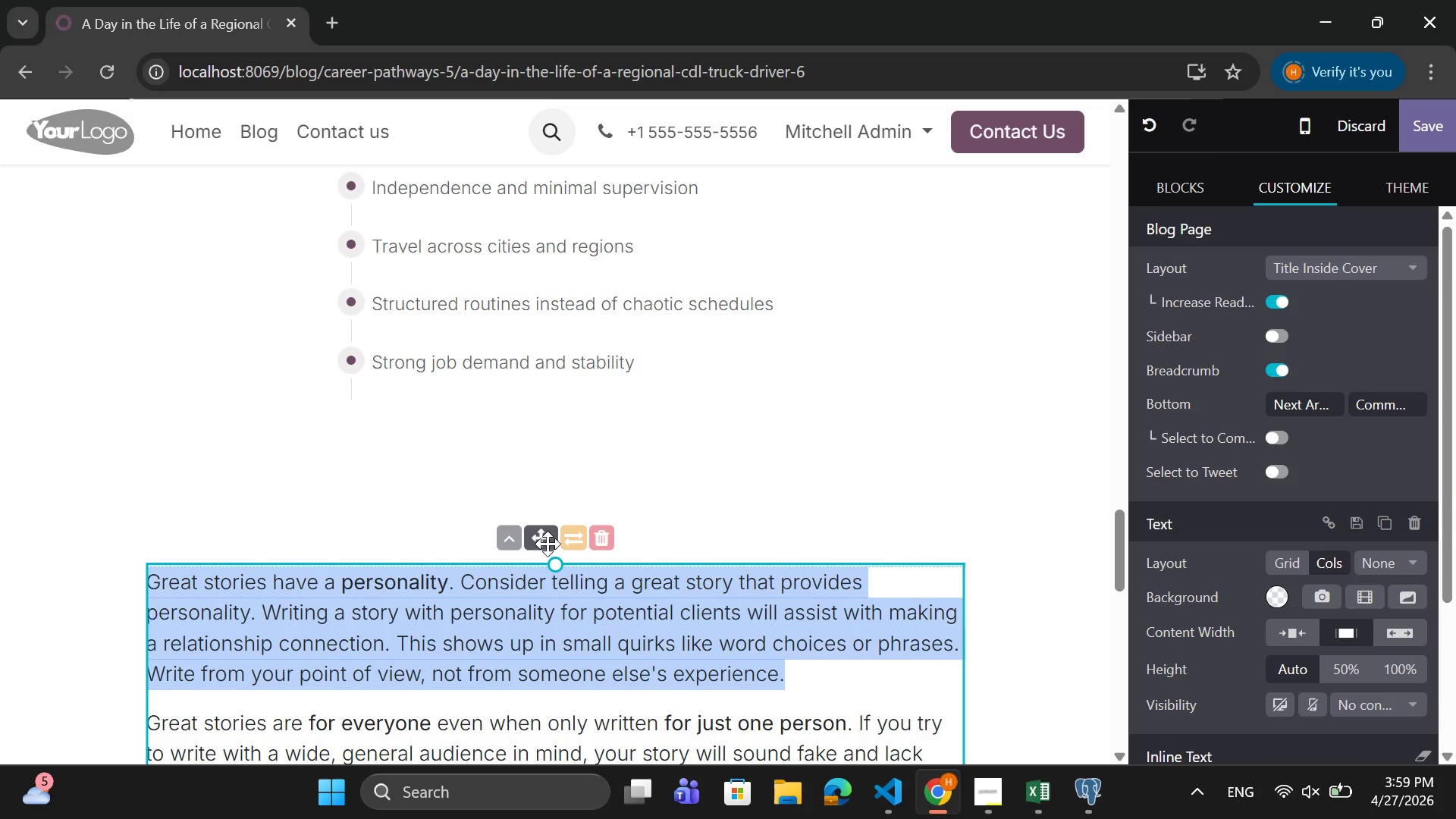 
left_click_drag(start_coordinate=[541, 542], to_coordinate=[567, 448])
 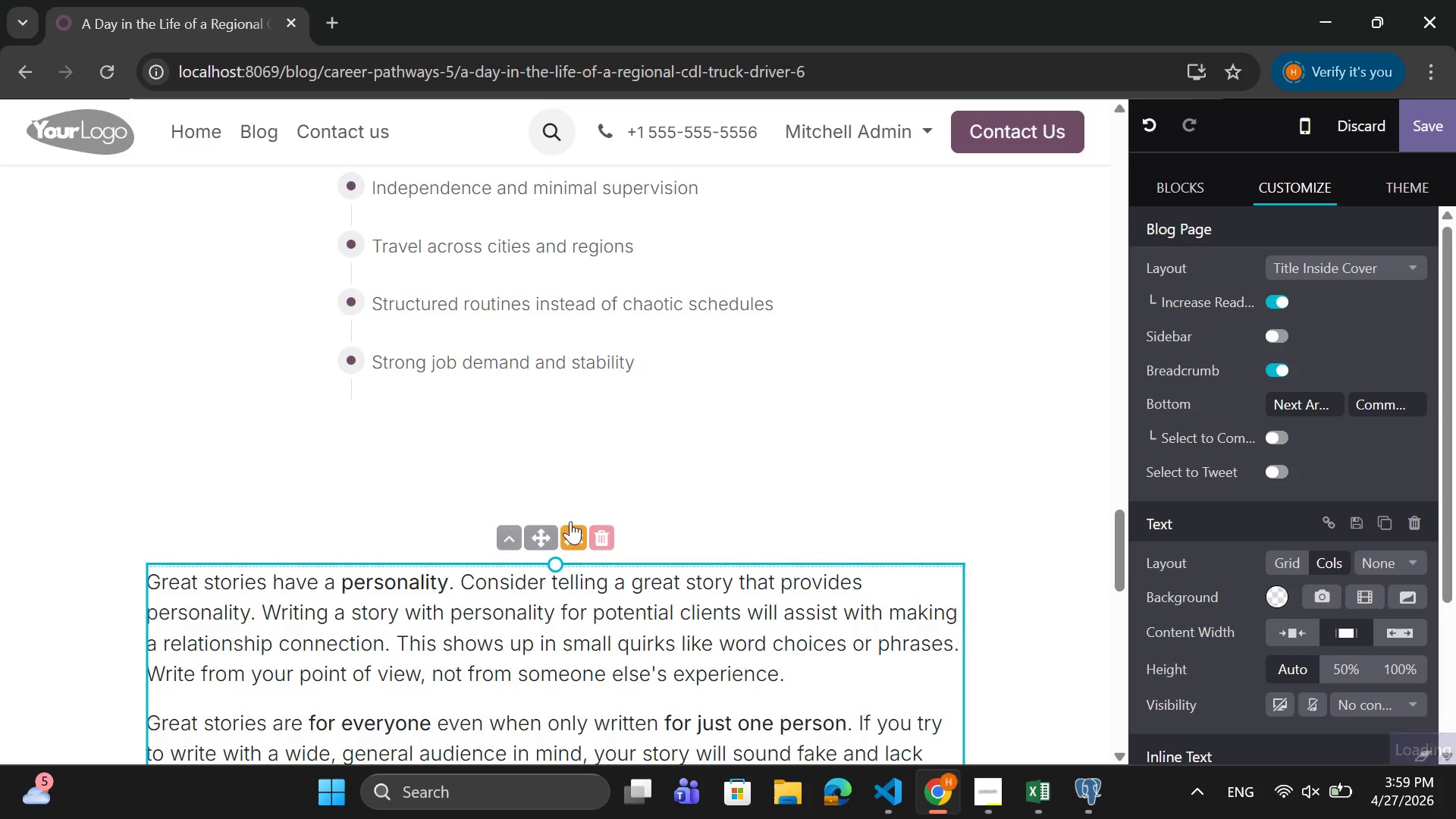 
left_click([543, 419])
 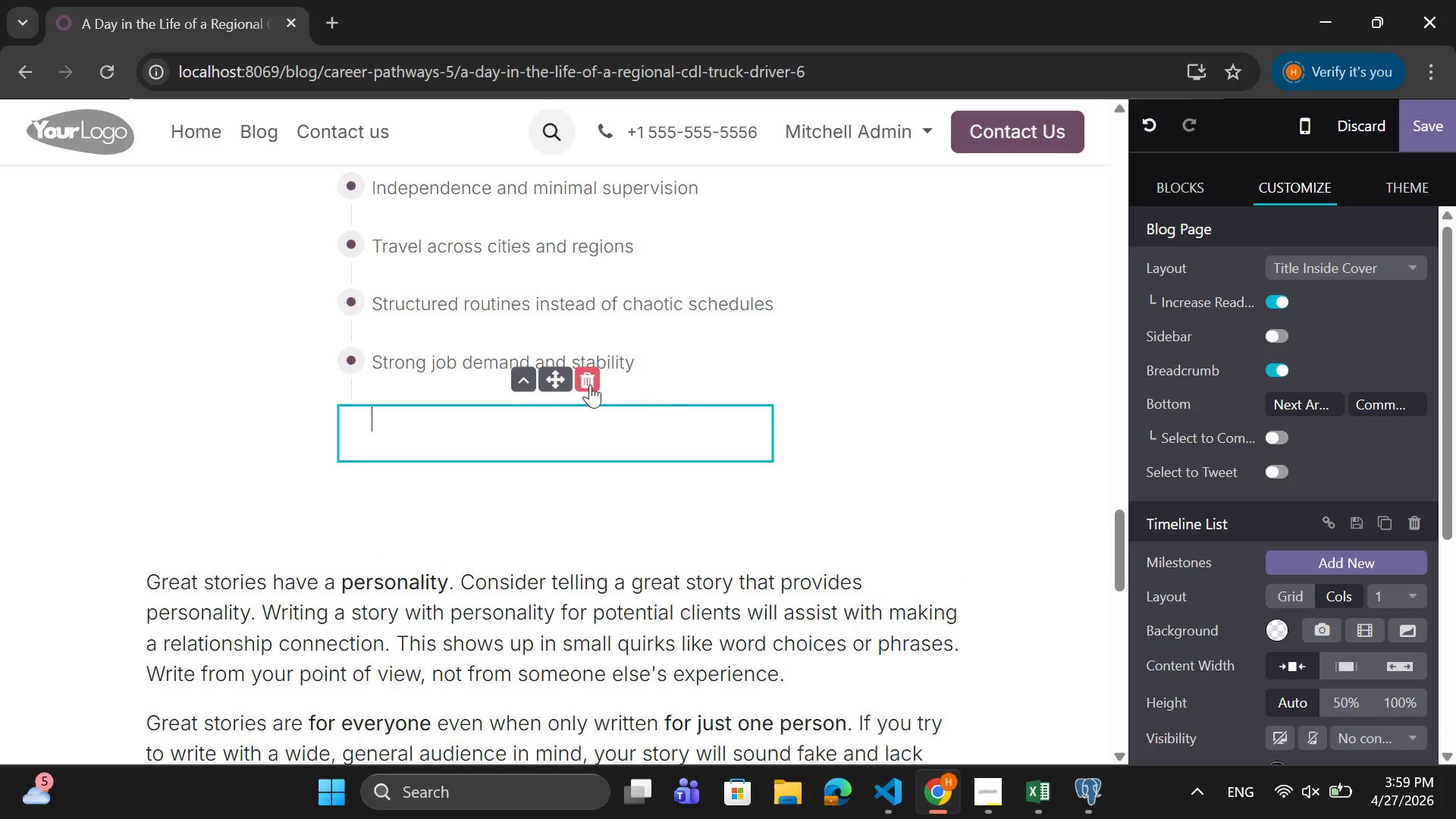 
left_click([594, 372])
 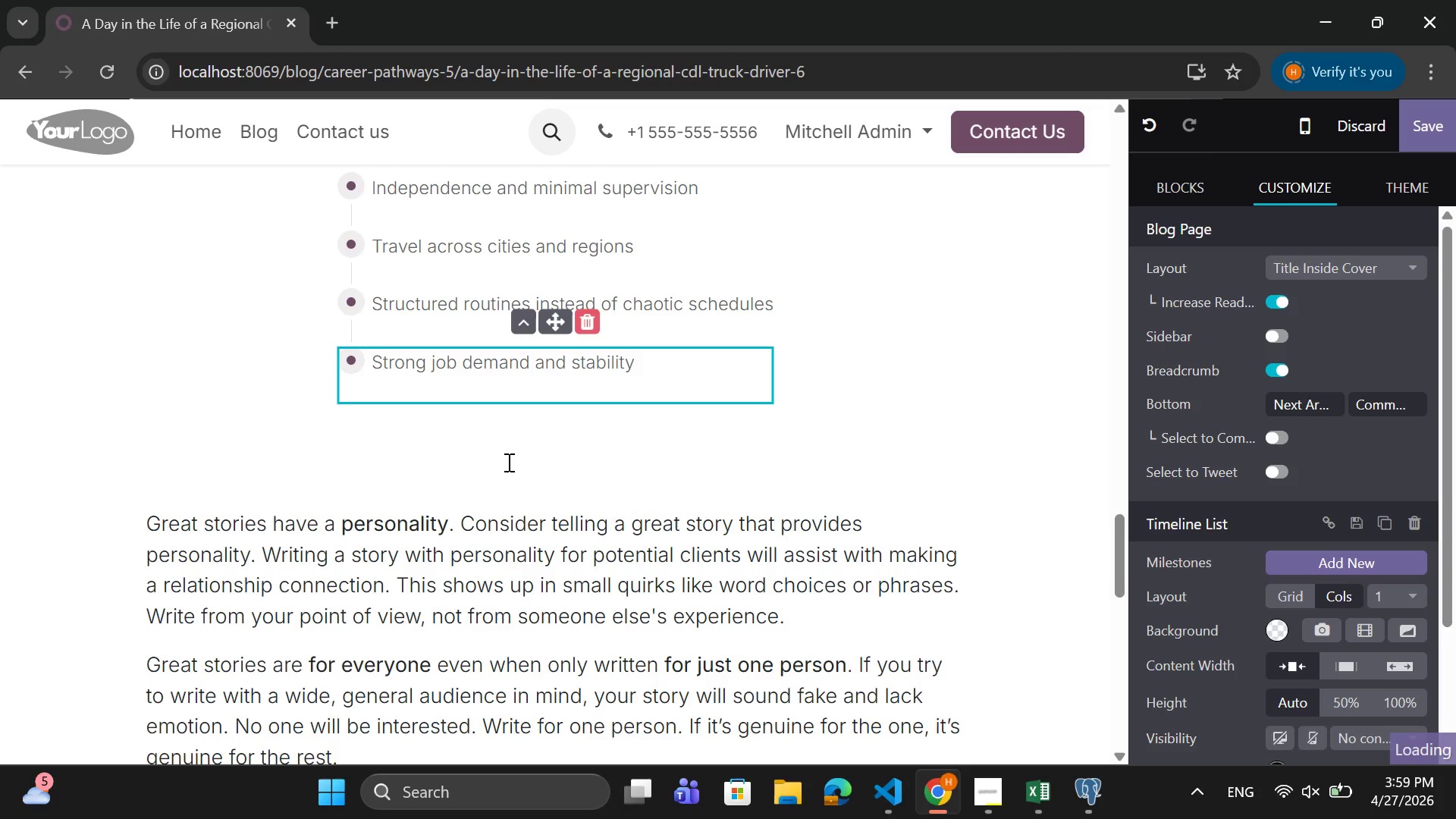 
left_click([507, 462])
 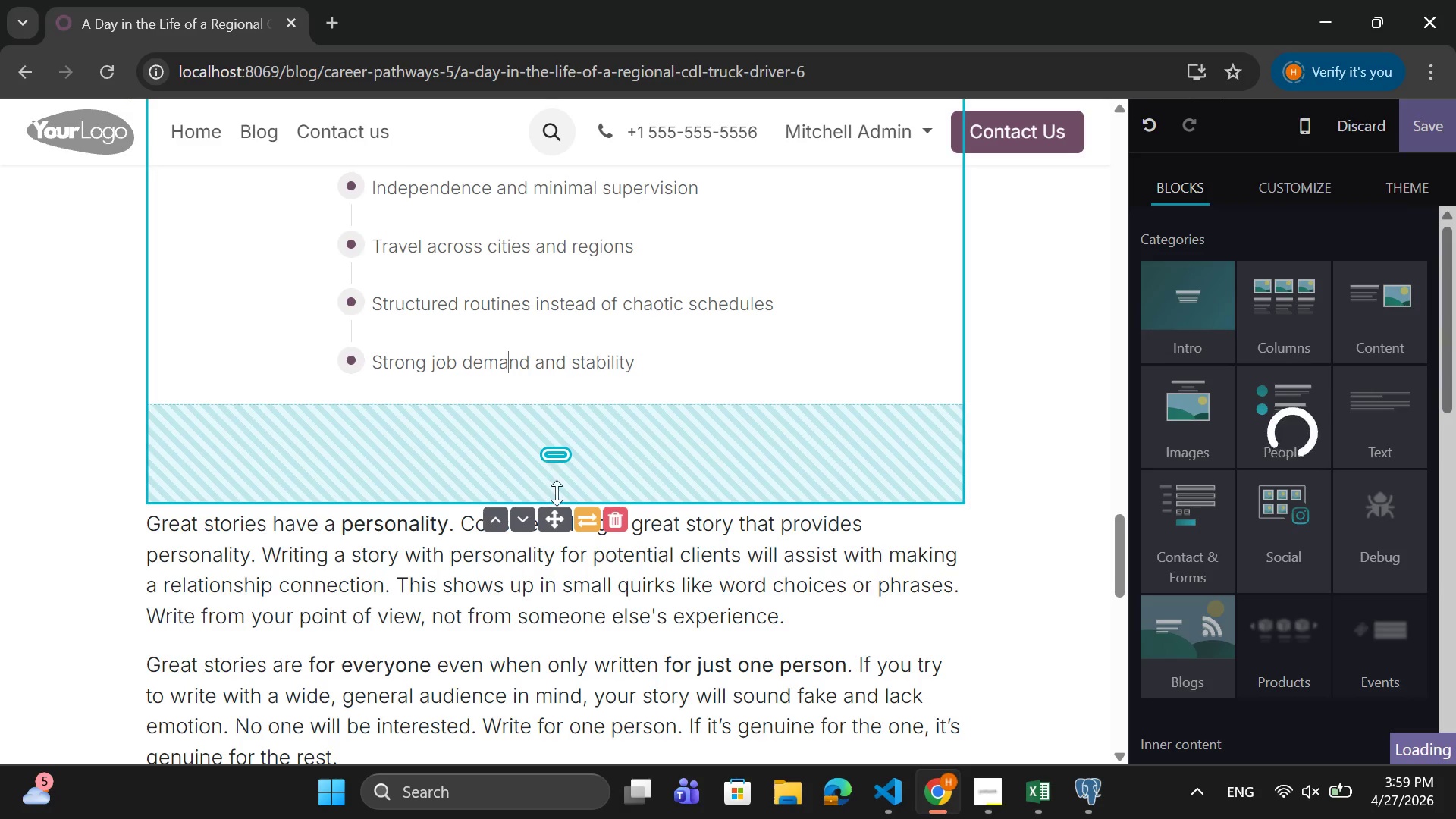 
left_click_drag(start_coordinate=[557, 493], to_coordinate=[600, 392])
 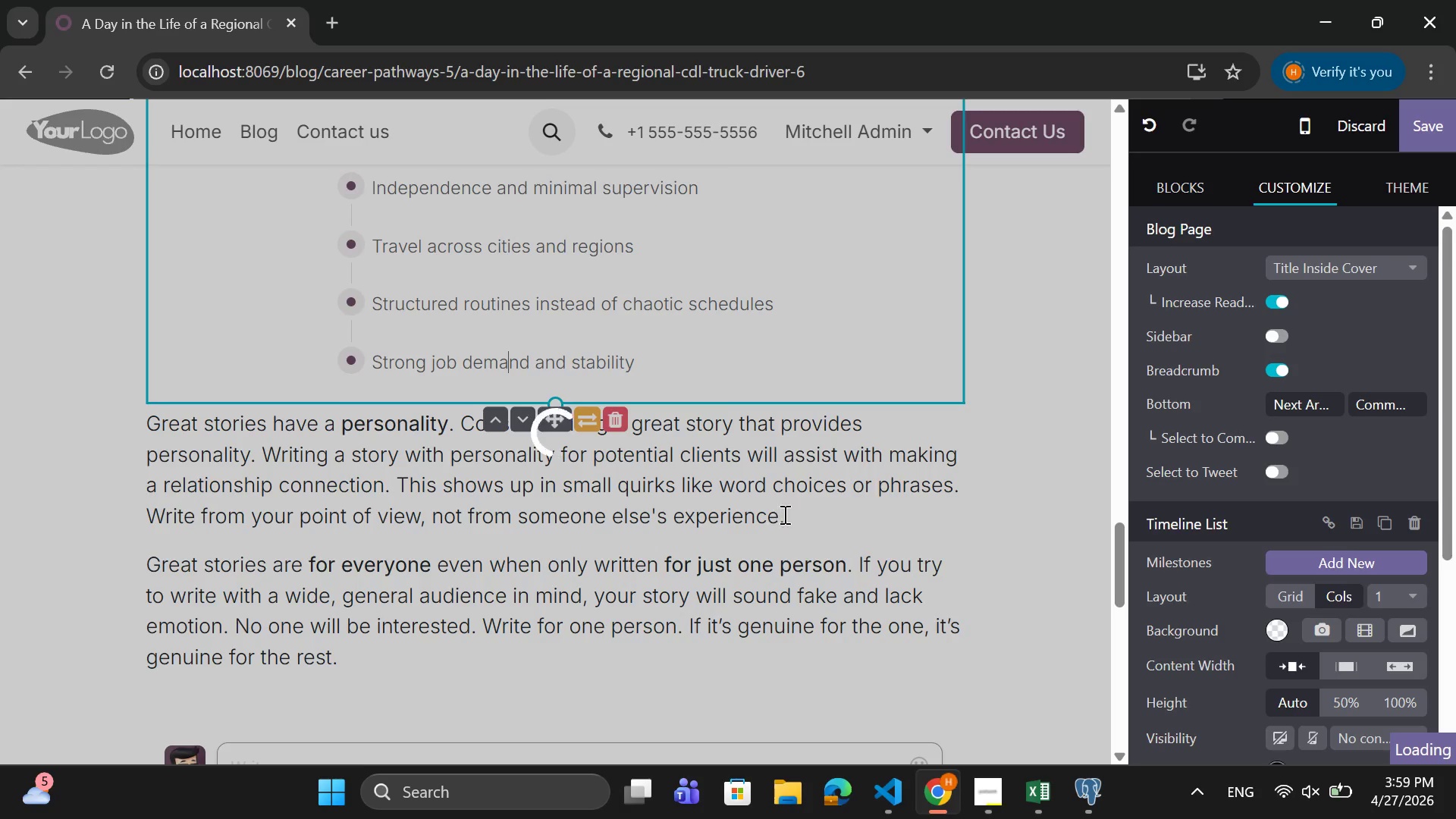 
left_click_drag(start_coordinate=[821, 524], to_coordinate=[149, 413])
 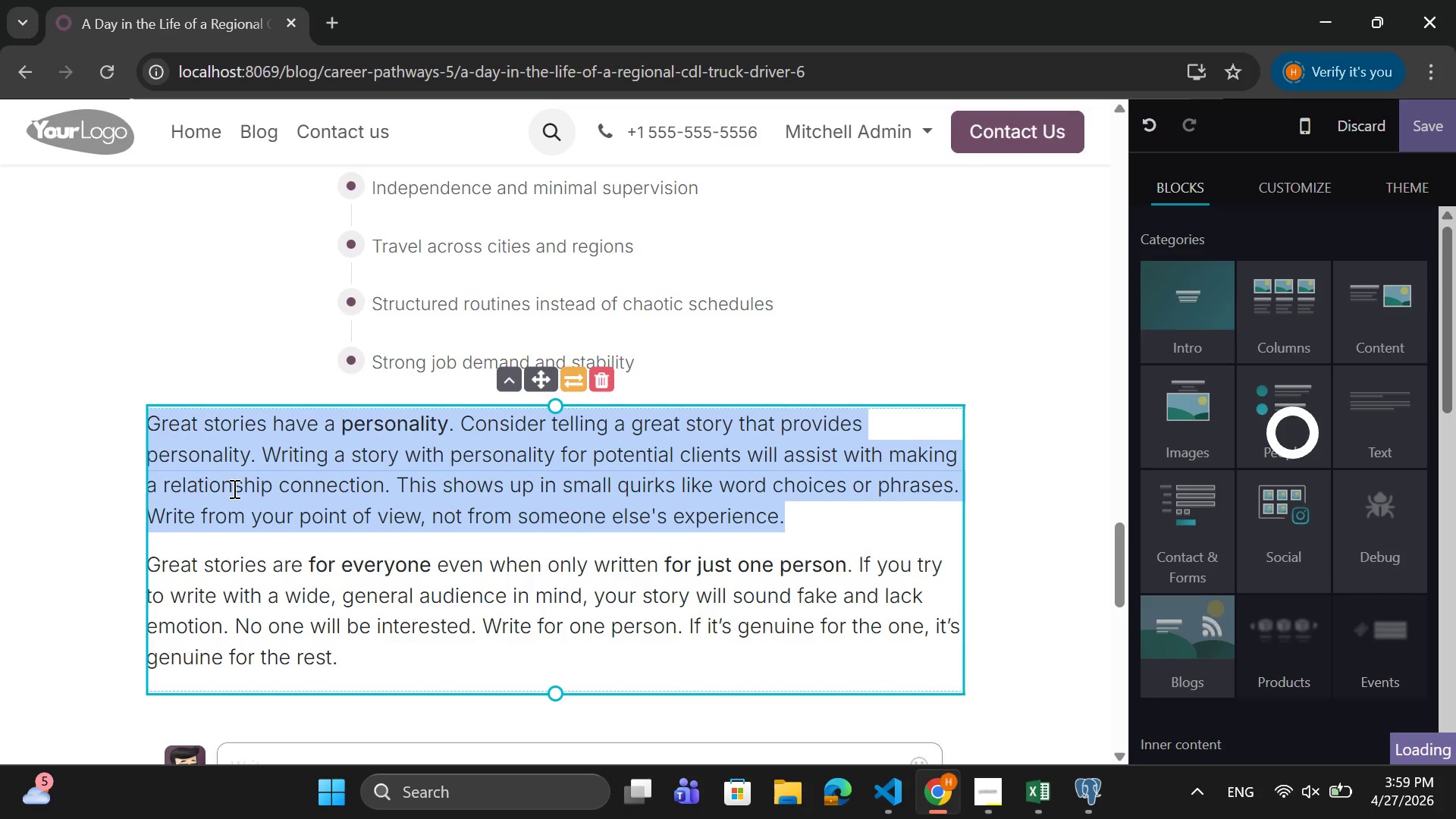 
type(Howeevry)
key(Backspace)
key(Backspace)
key(Backspace)
key(Backspace)
key(Backspace)
type(ever )
key(Backspace)
type(, it also requires:)
 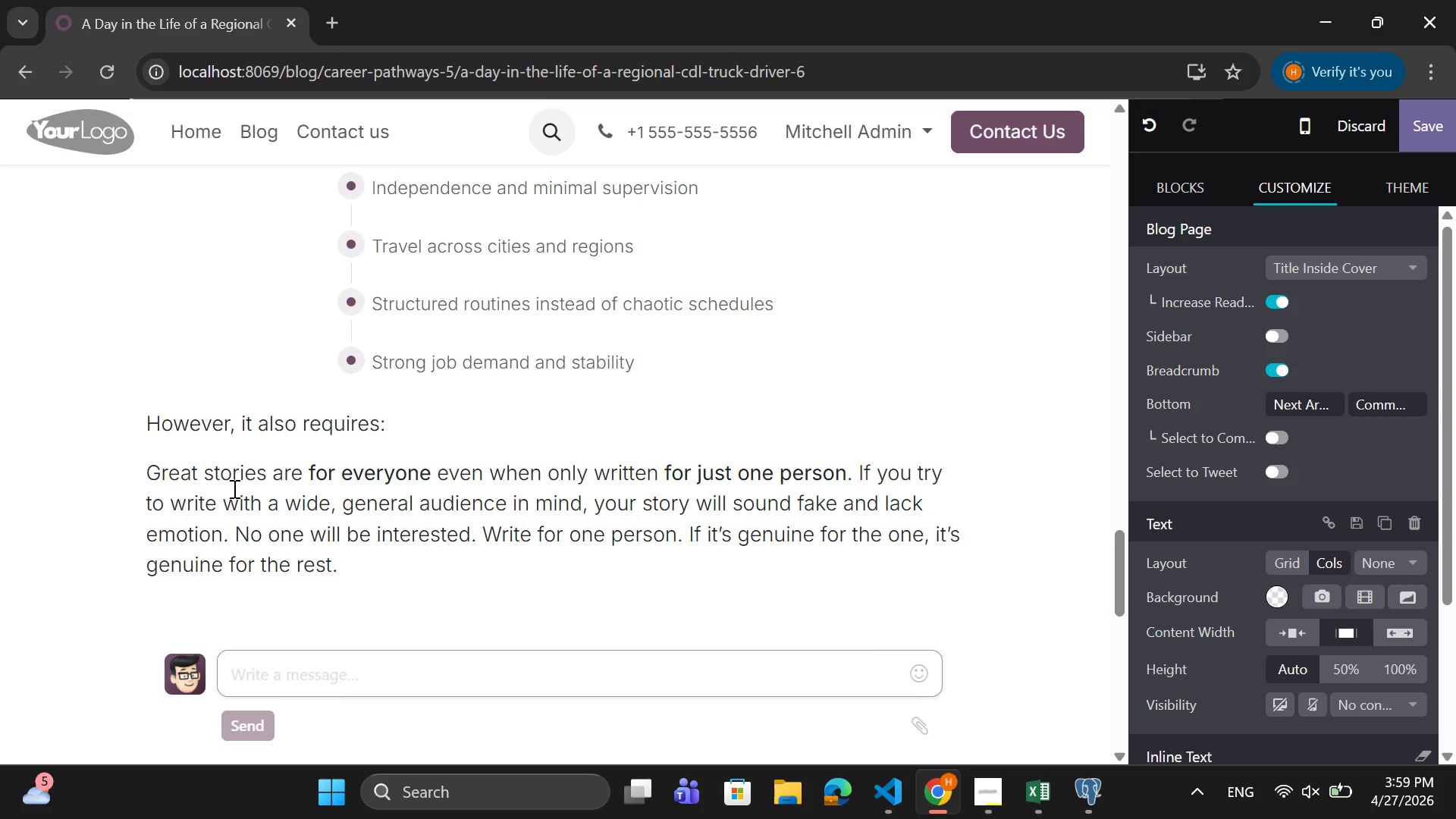 
left_click_drag(start_coordinate=[334, 566], to_coordinate=[221, 494])
 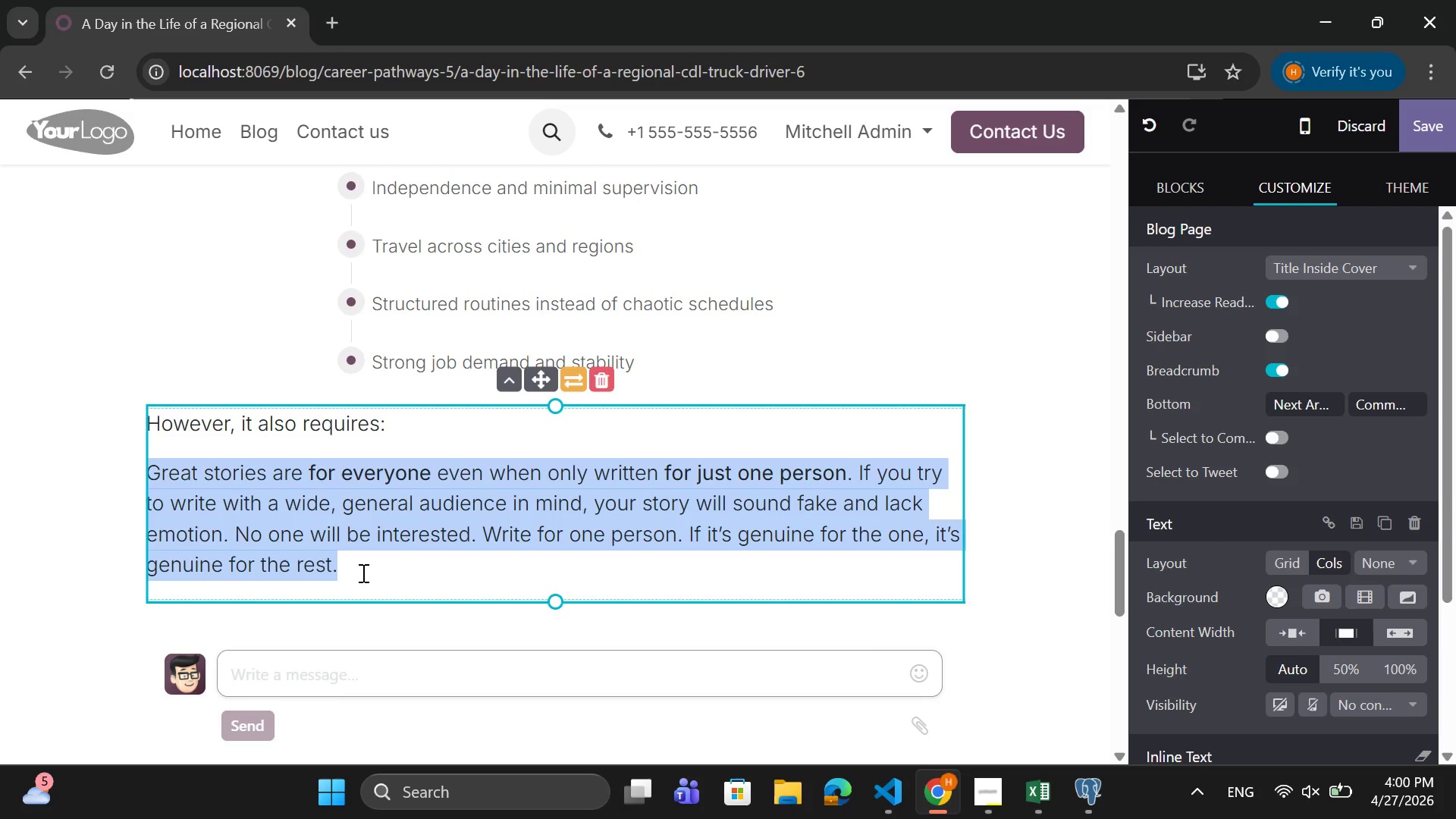 
left_click_drag(start_coordinate=[362, 573], to_coordinate=[322, 579])
 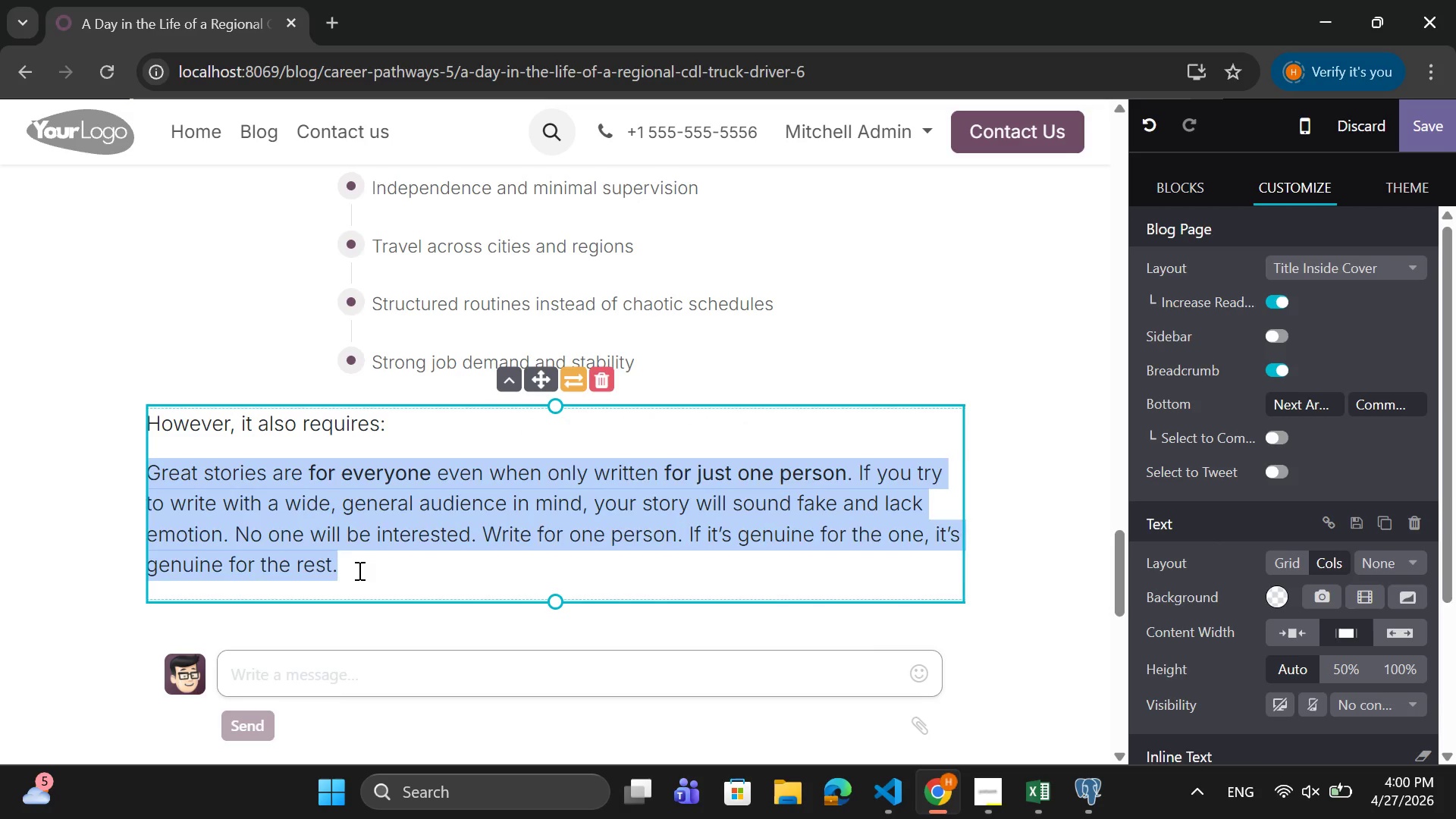 
left_click([358, 570])
 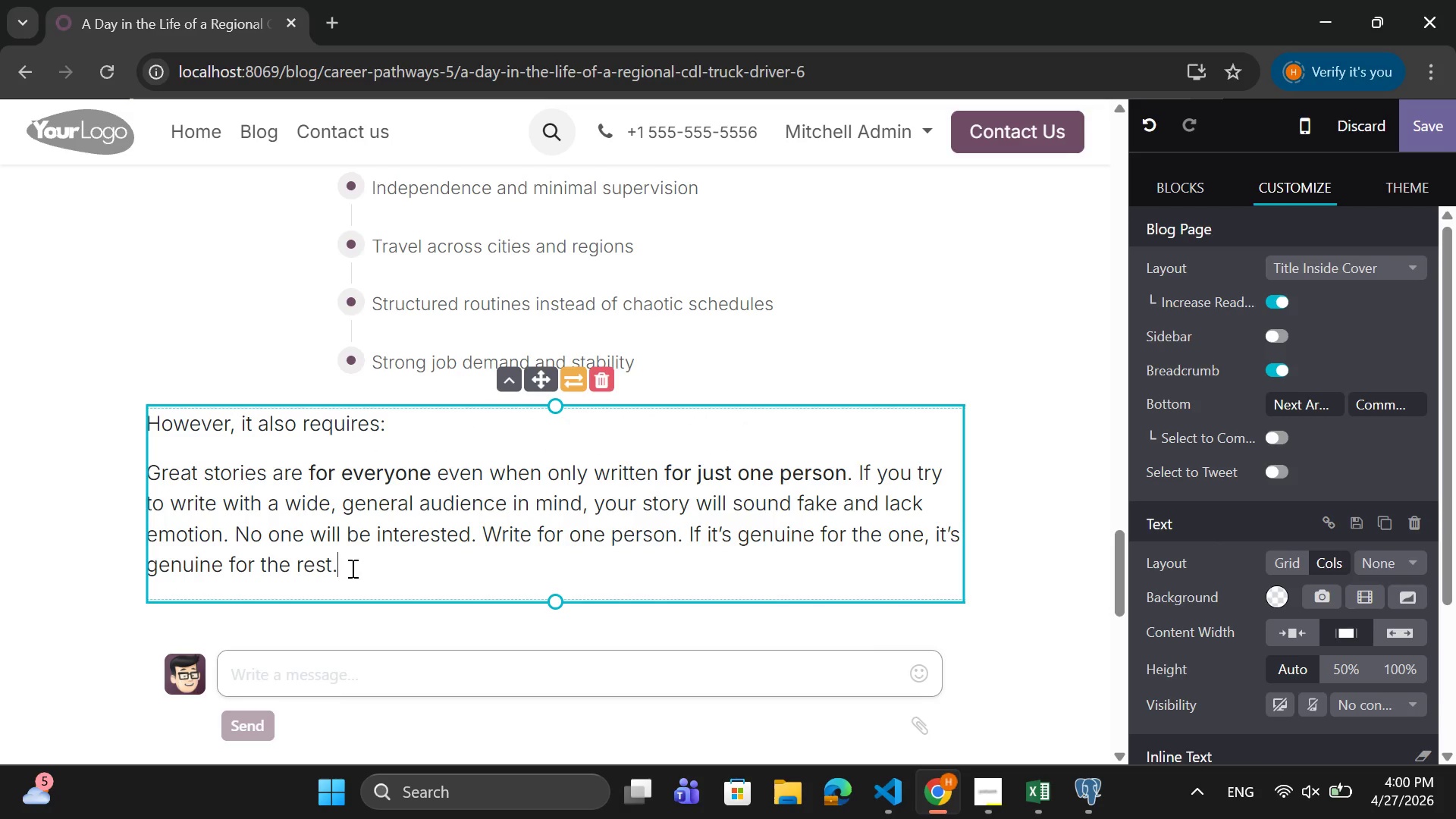 
left_click_drag(start_coordinate=[358, 570], to_coordinate=[137, 470])
 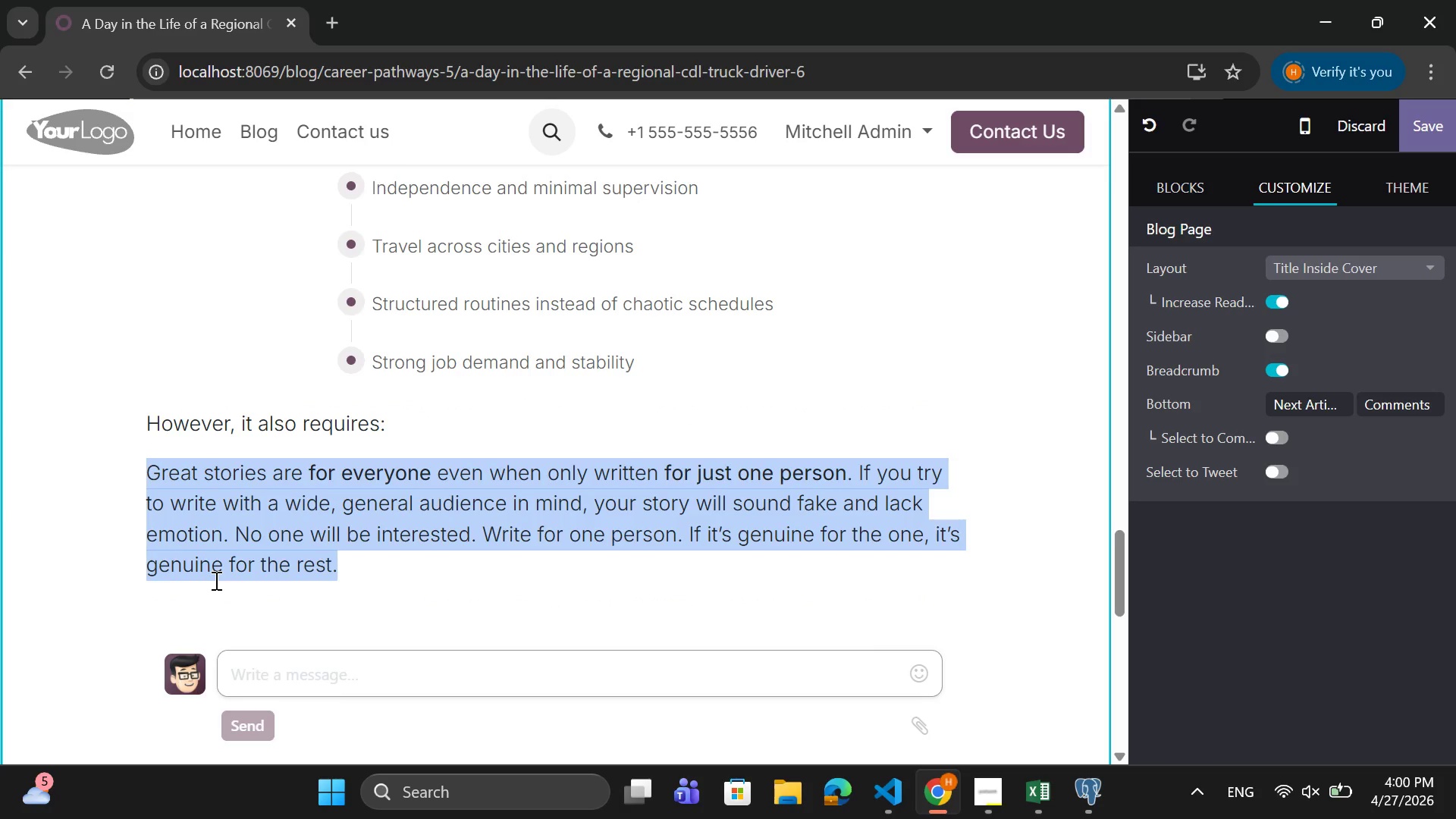 
wait(12.5)
 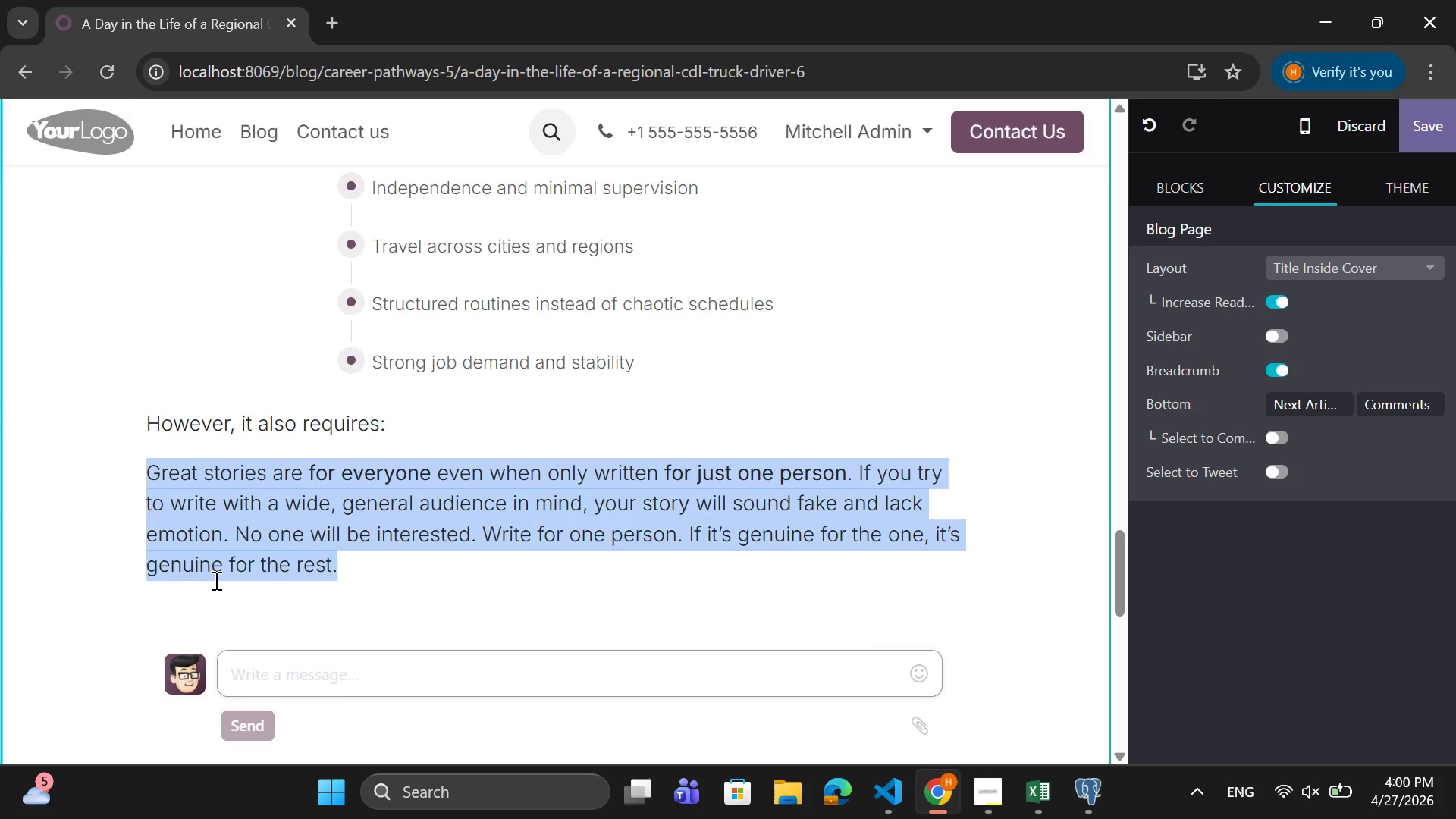 
key(Backspace)
 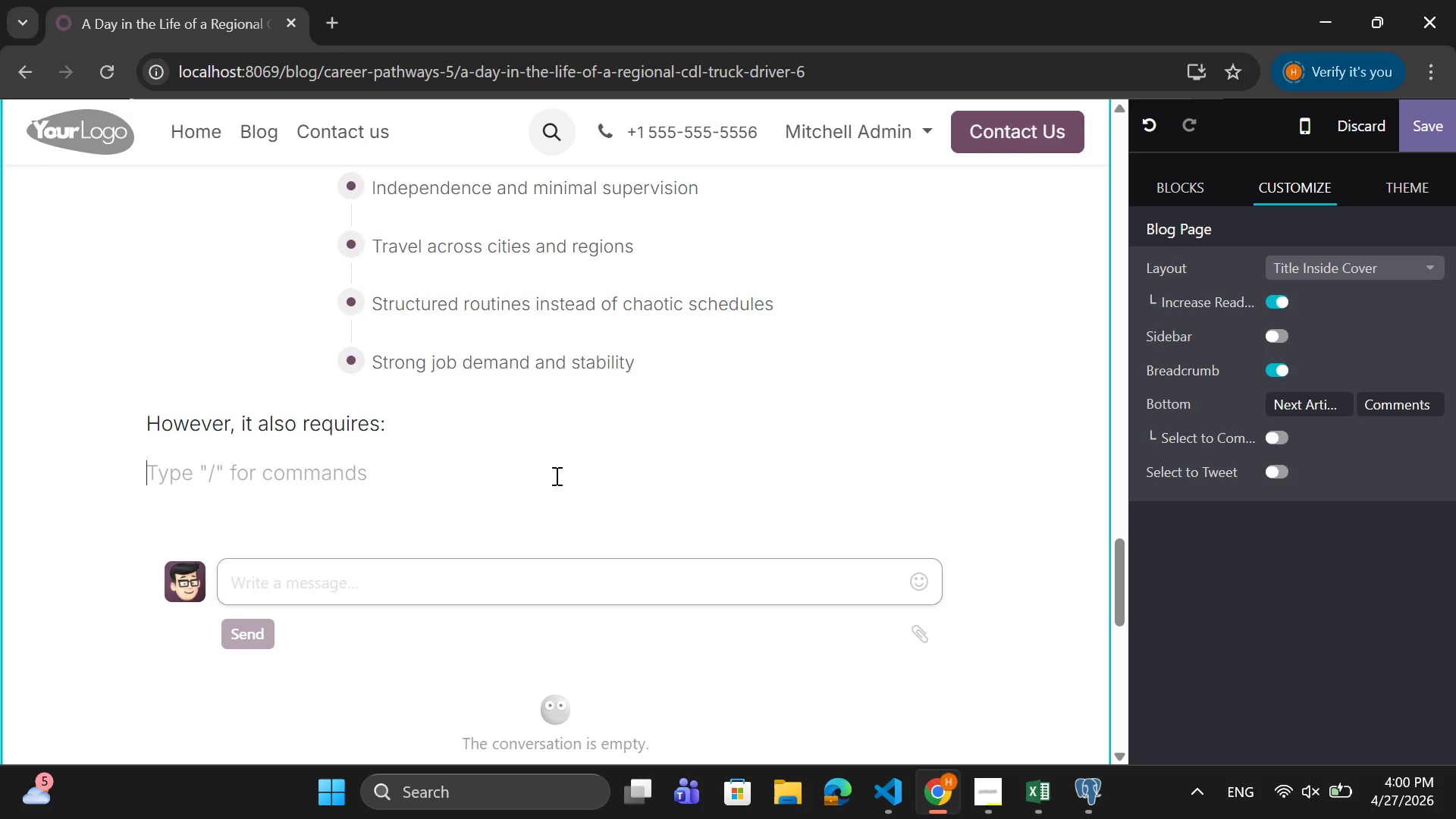 
left_click([264, 472])
 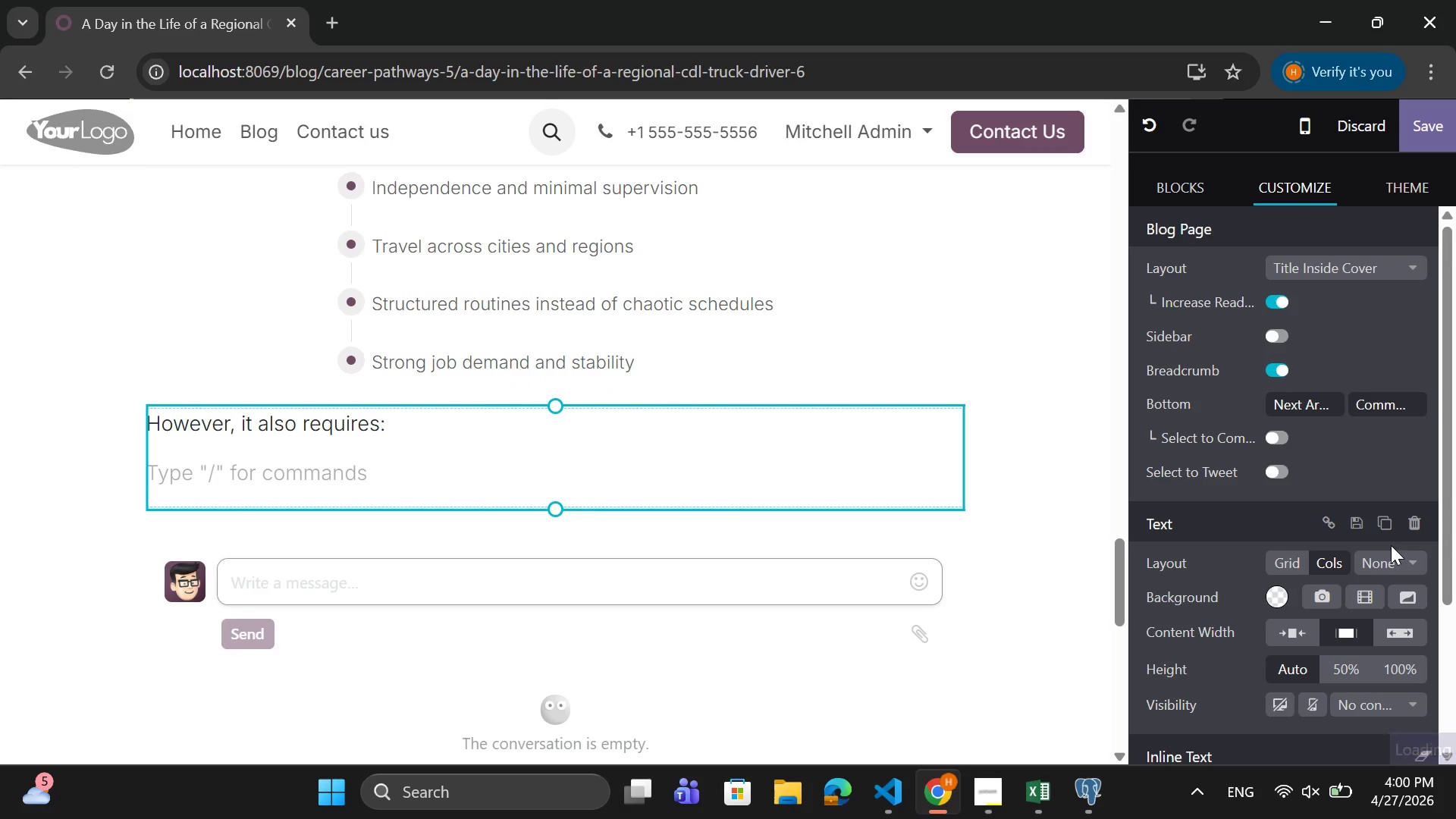 
scroll: coordinate [1383, 554], scroll_direction: down, amount: 5.0
 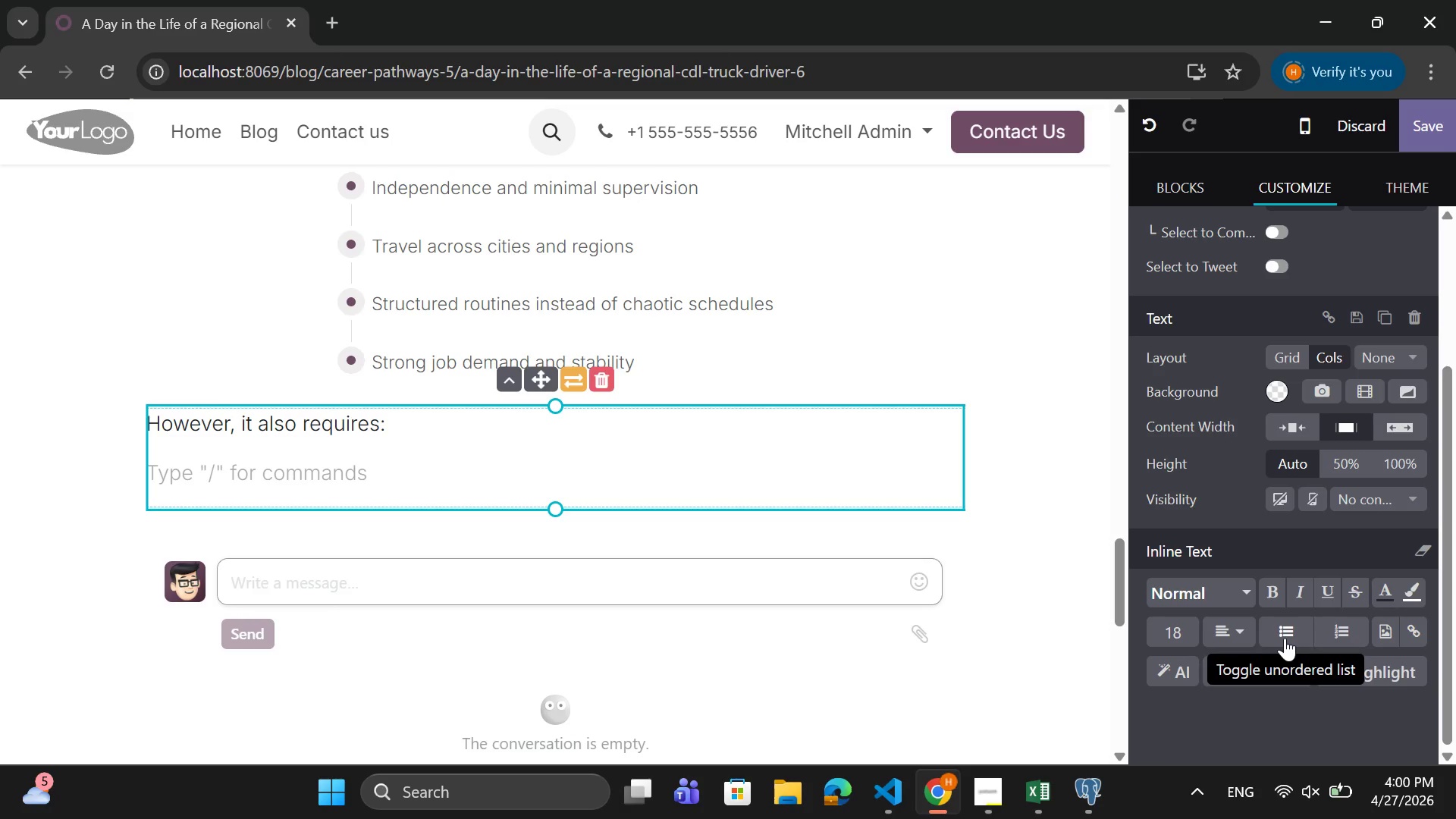 
left_click([1285, 638])
 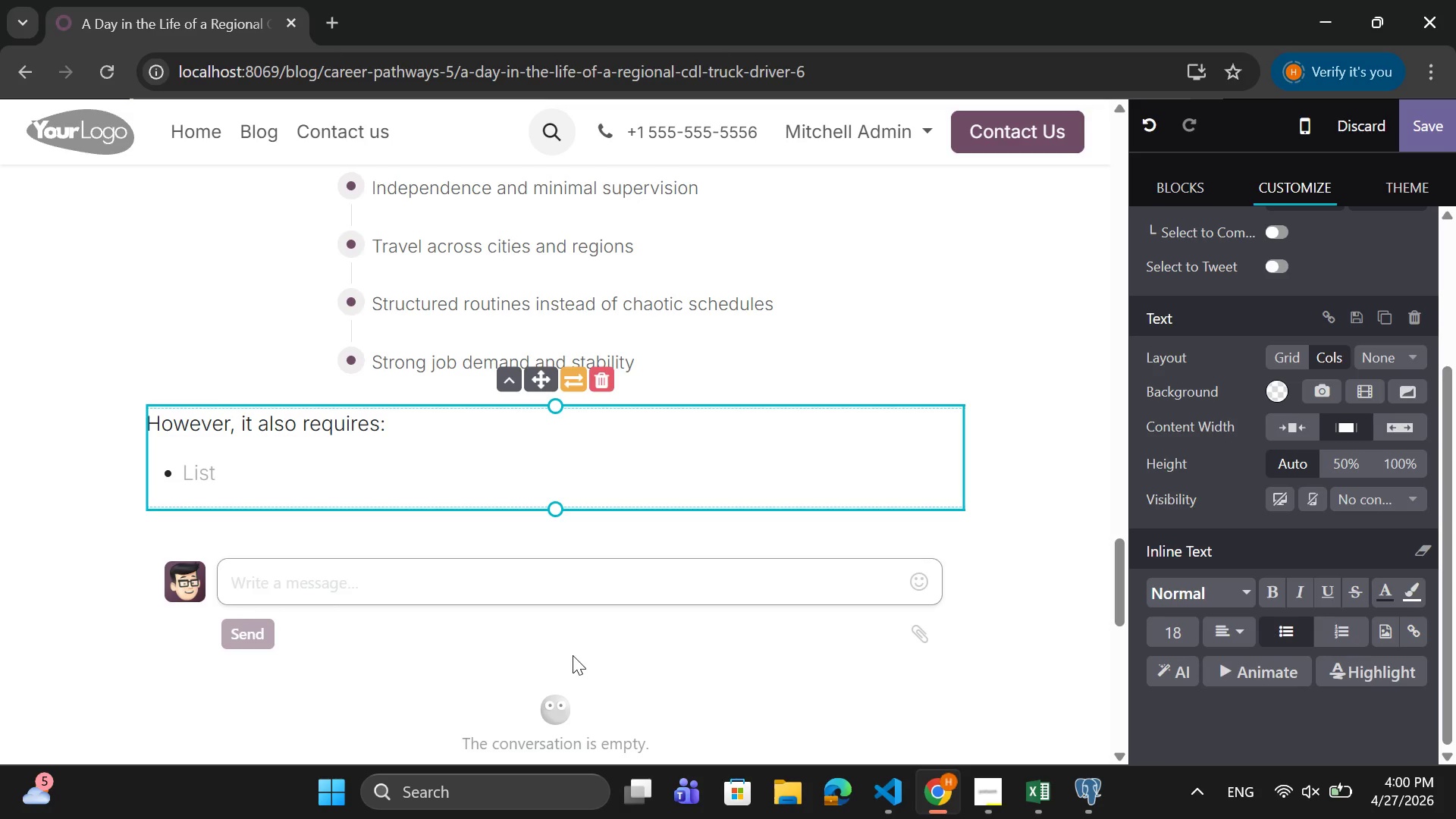 
type(DISCPLIN)
key(Backspace)
key(Backspace)
key(Backspace)
key(Backspace)
key(Backspace)
key(Backspace)
key(Backspace)
type(iscipline with time managment )
 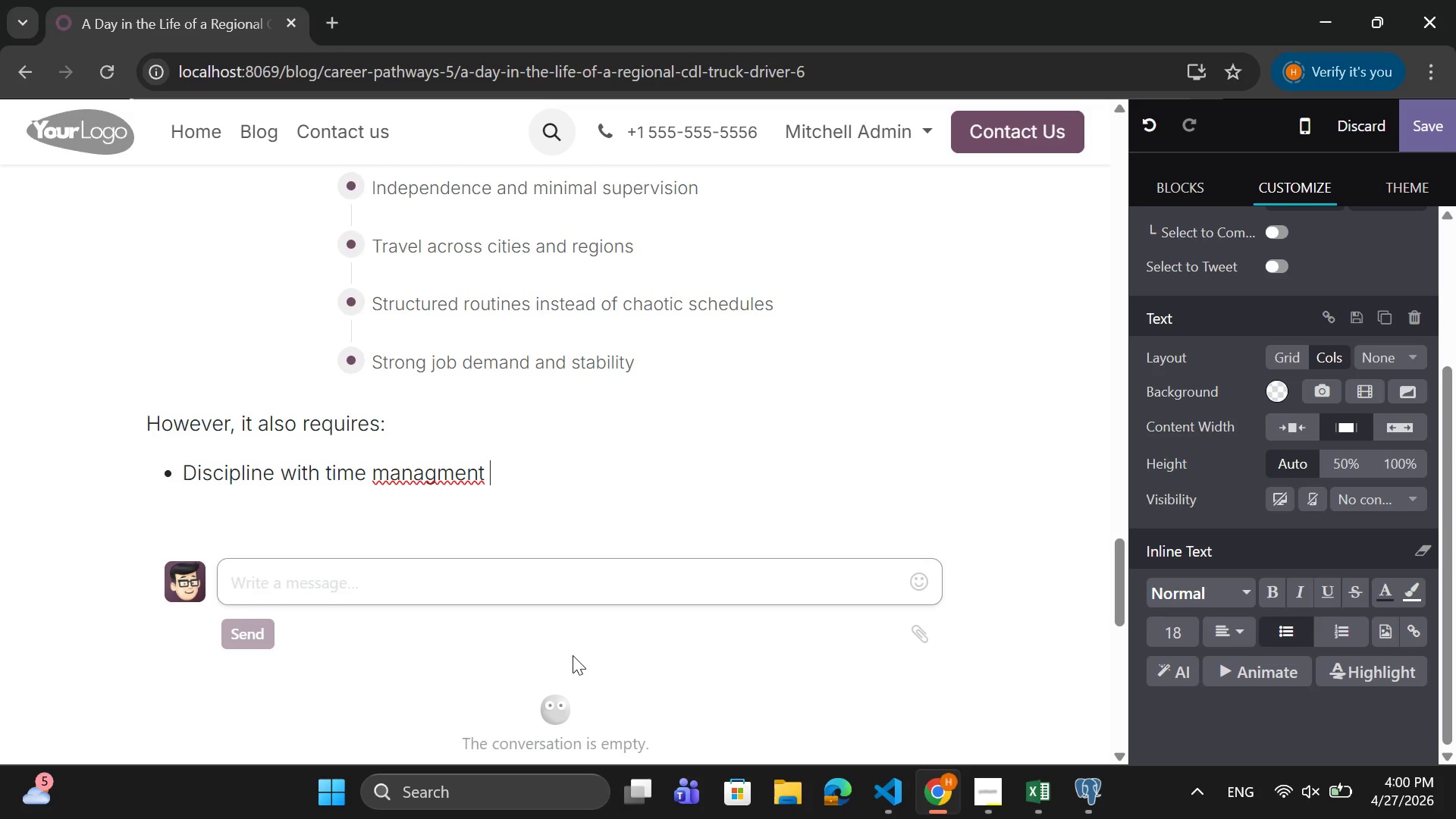 
key(Enter)
 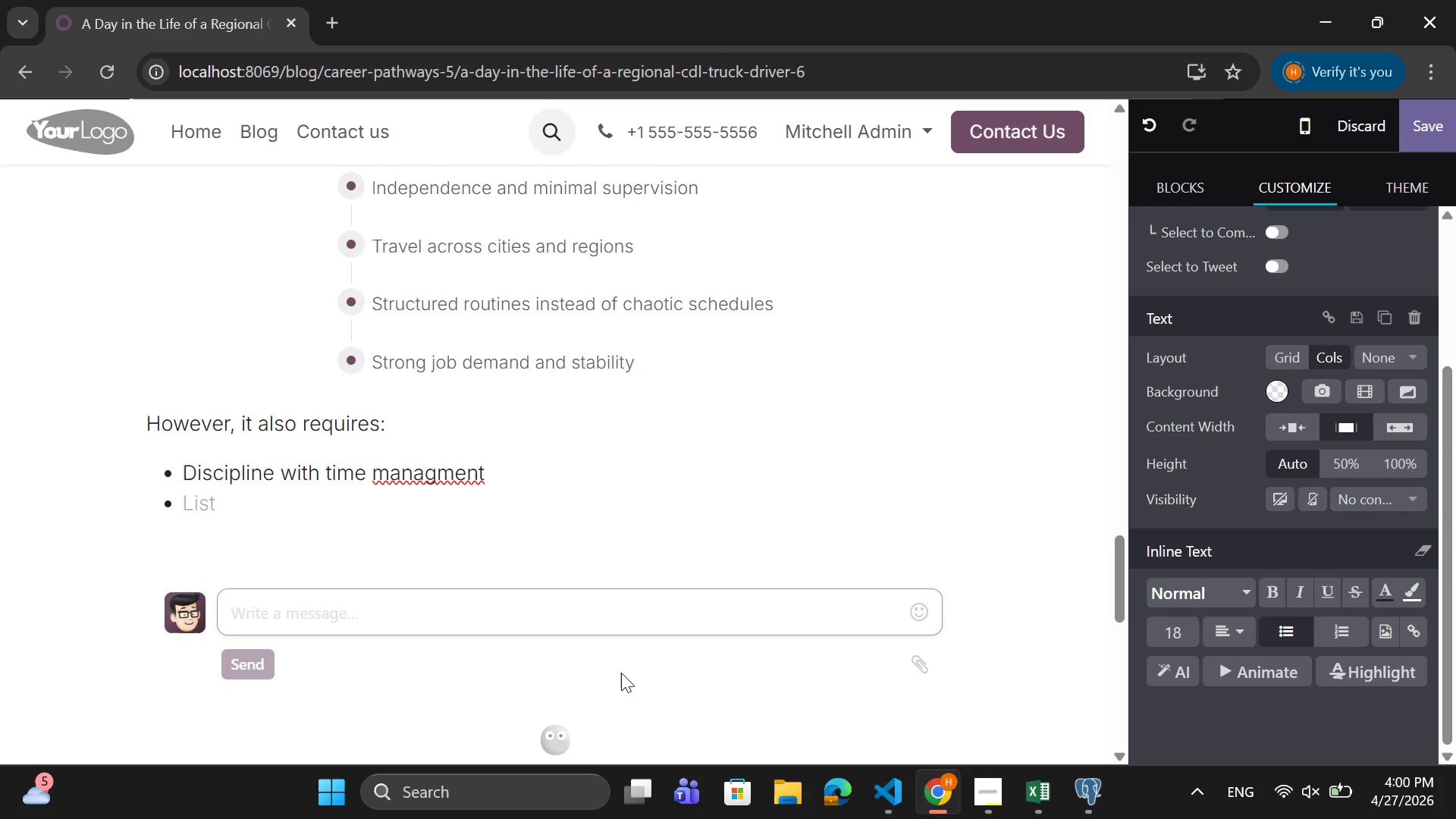 
type(Long periodof focus)
 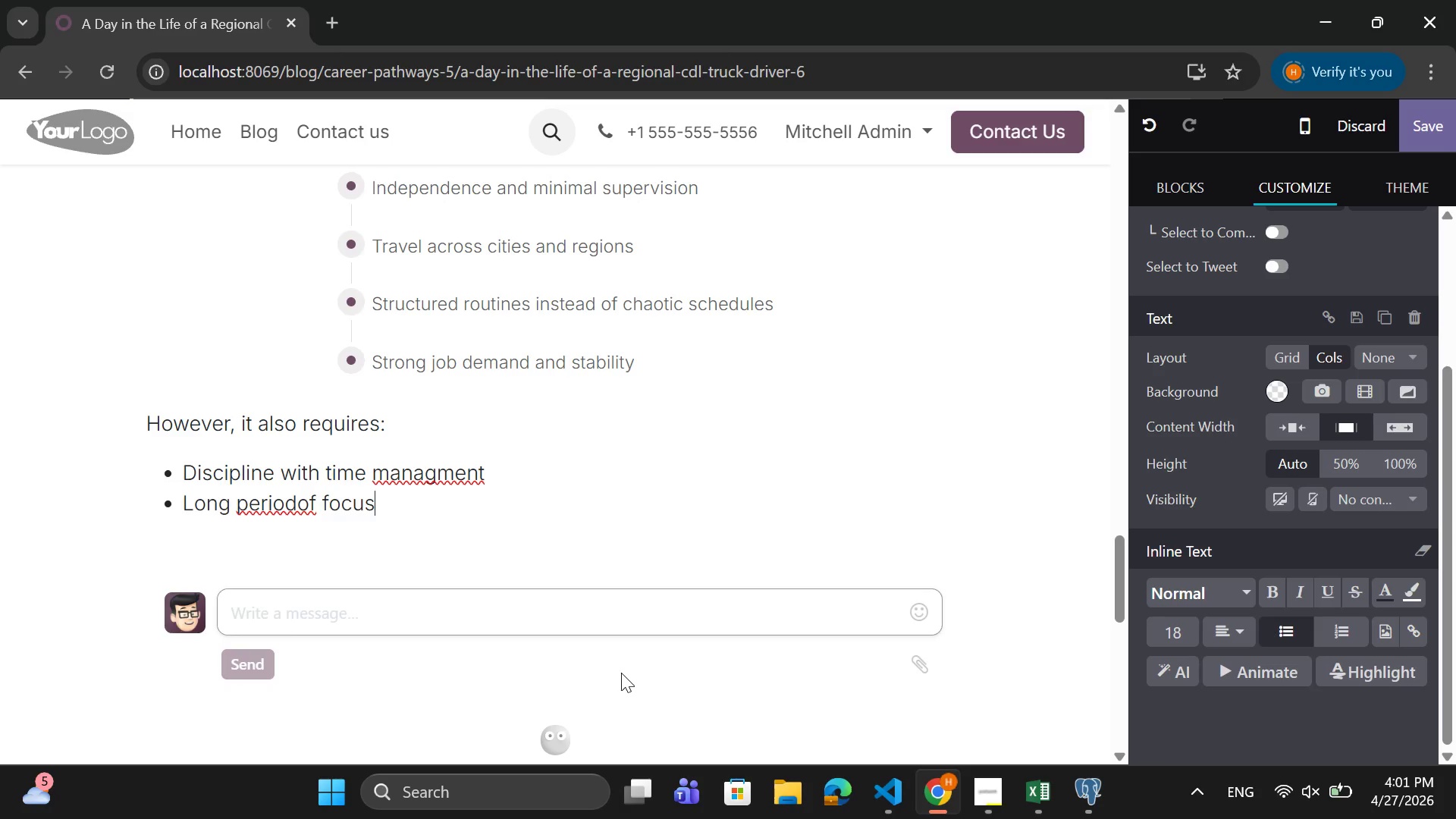 
key(ArrowLeft)
 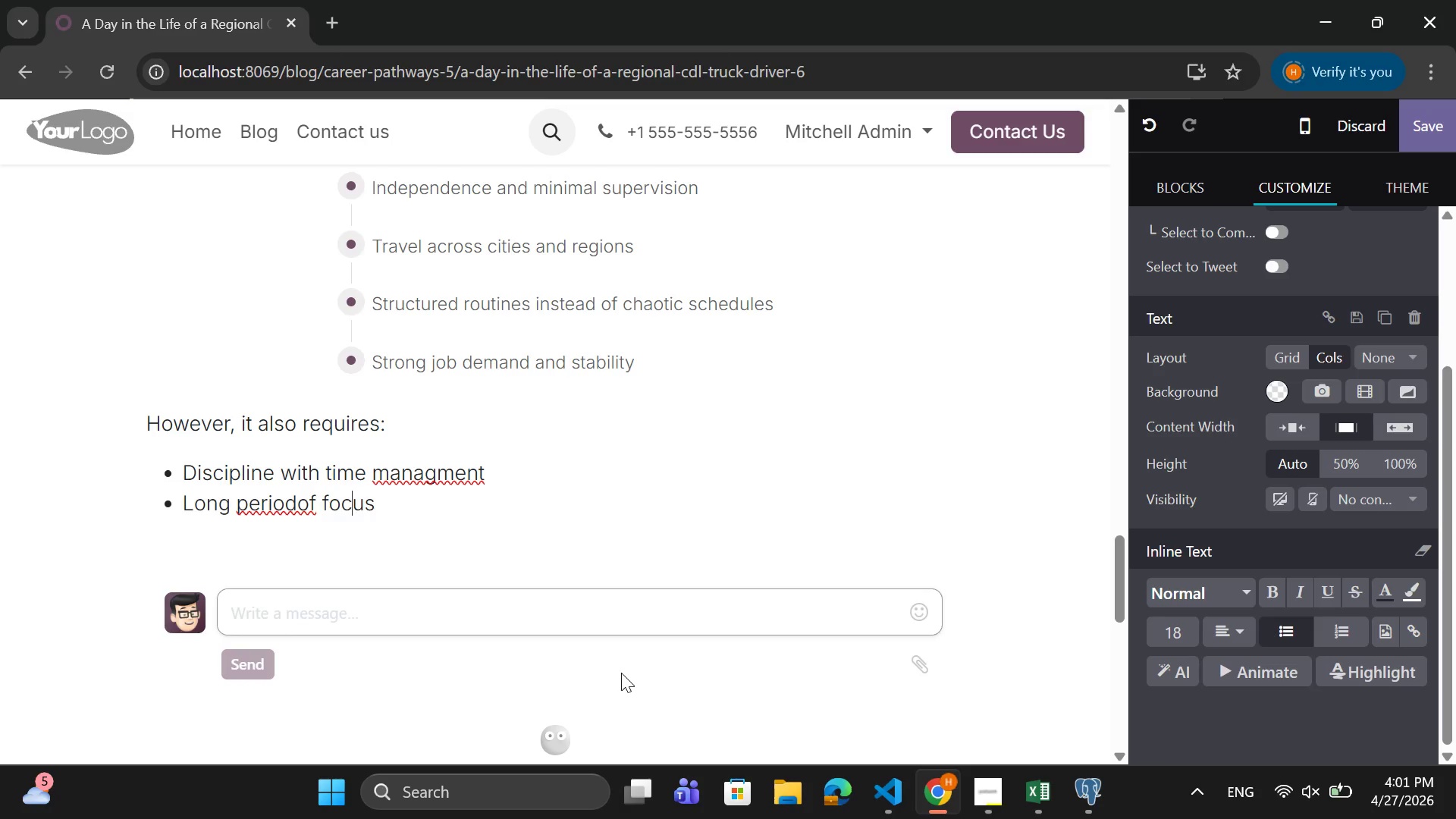 
key(ArrowLeft)
 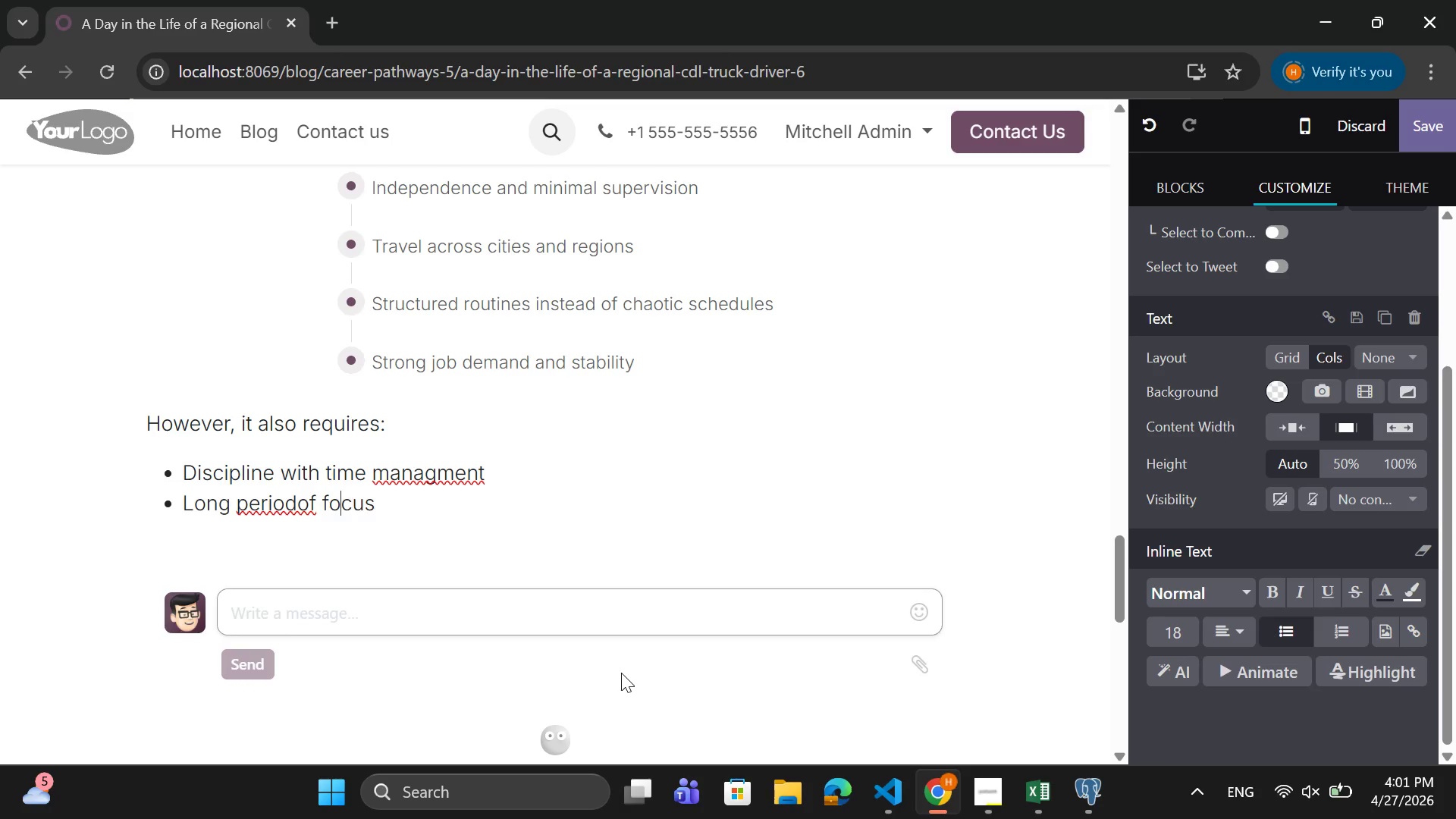 
key(ArrowLeft)
 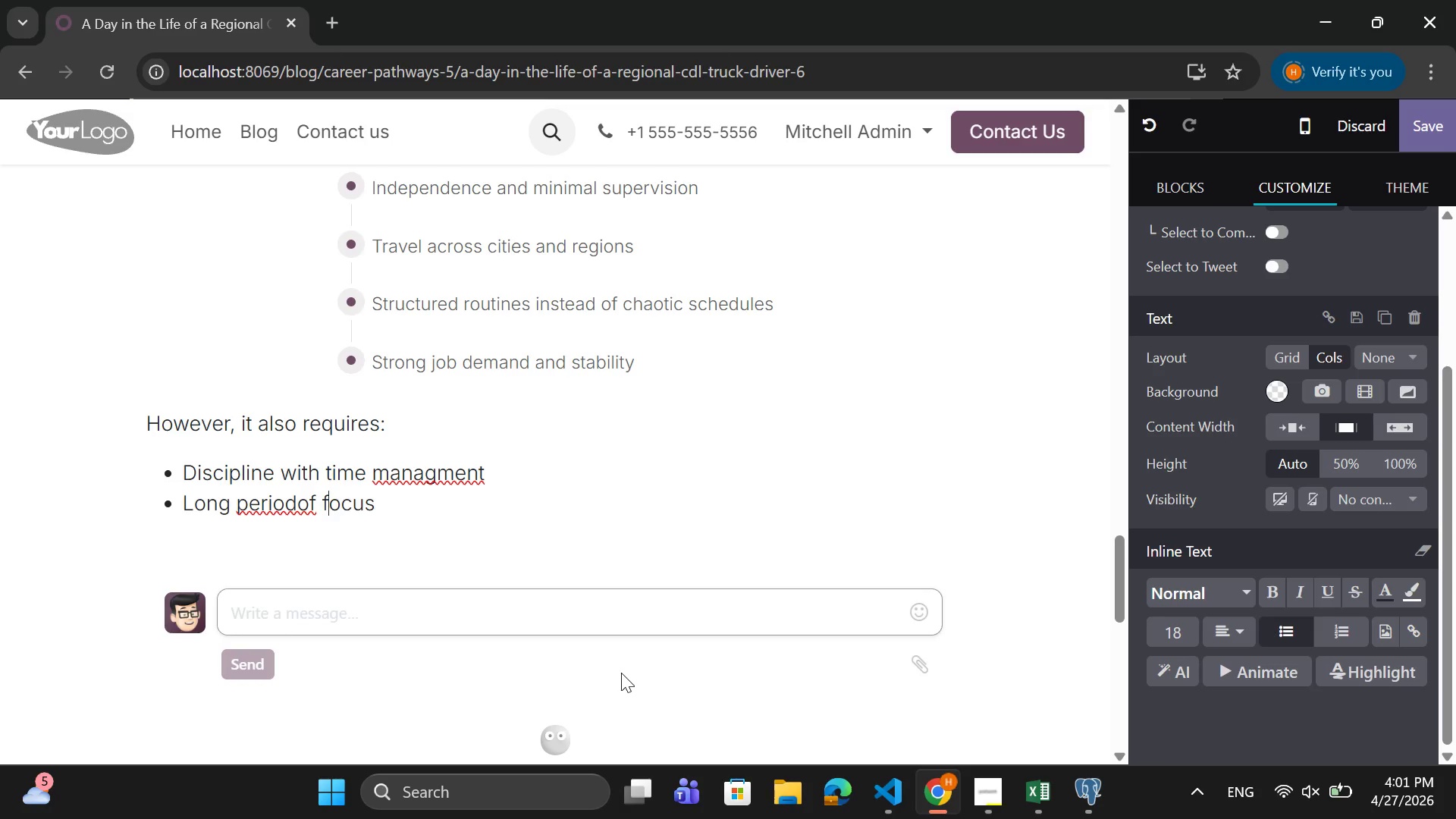 
key(ArrowLeft)
 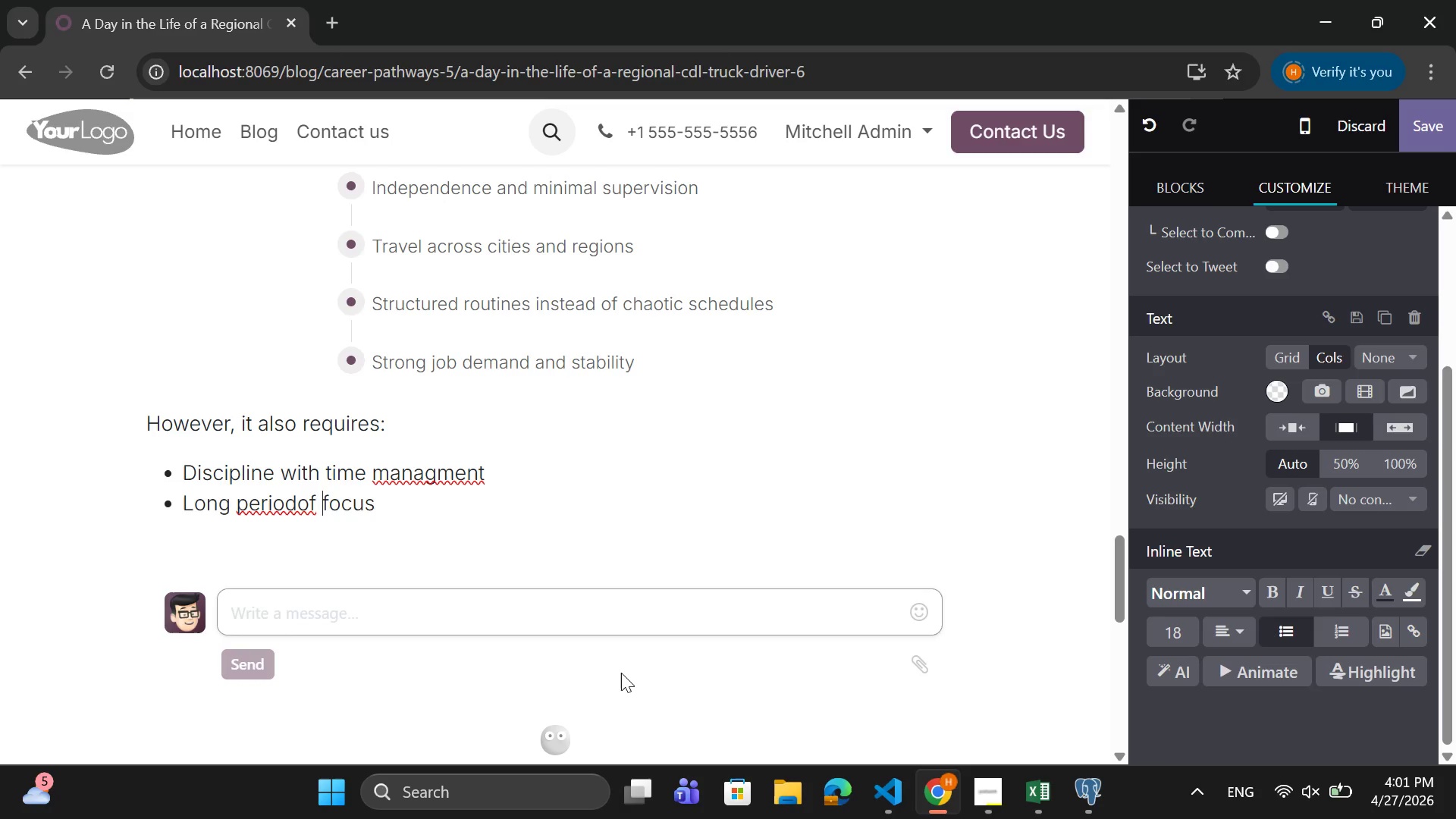 
key(ArrowLeft)
 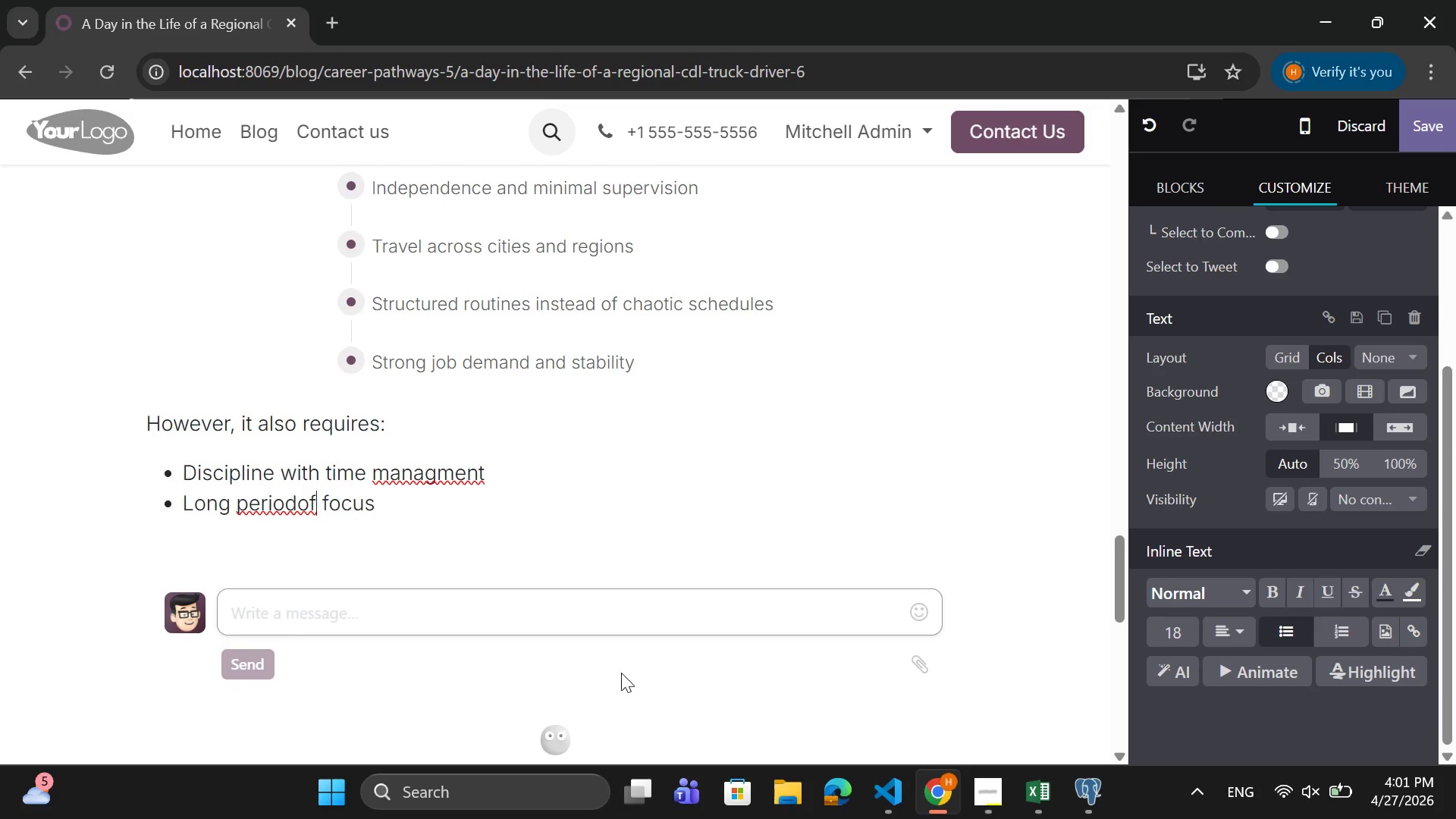 
key(ArrowLeft)
 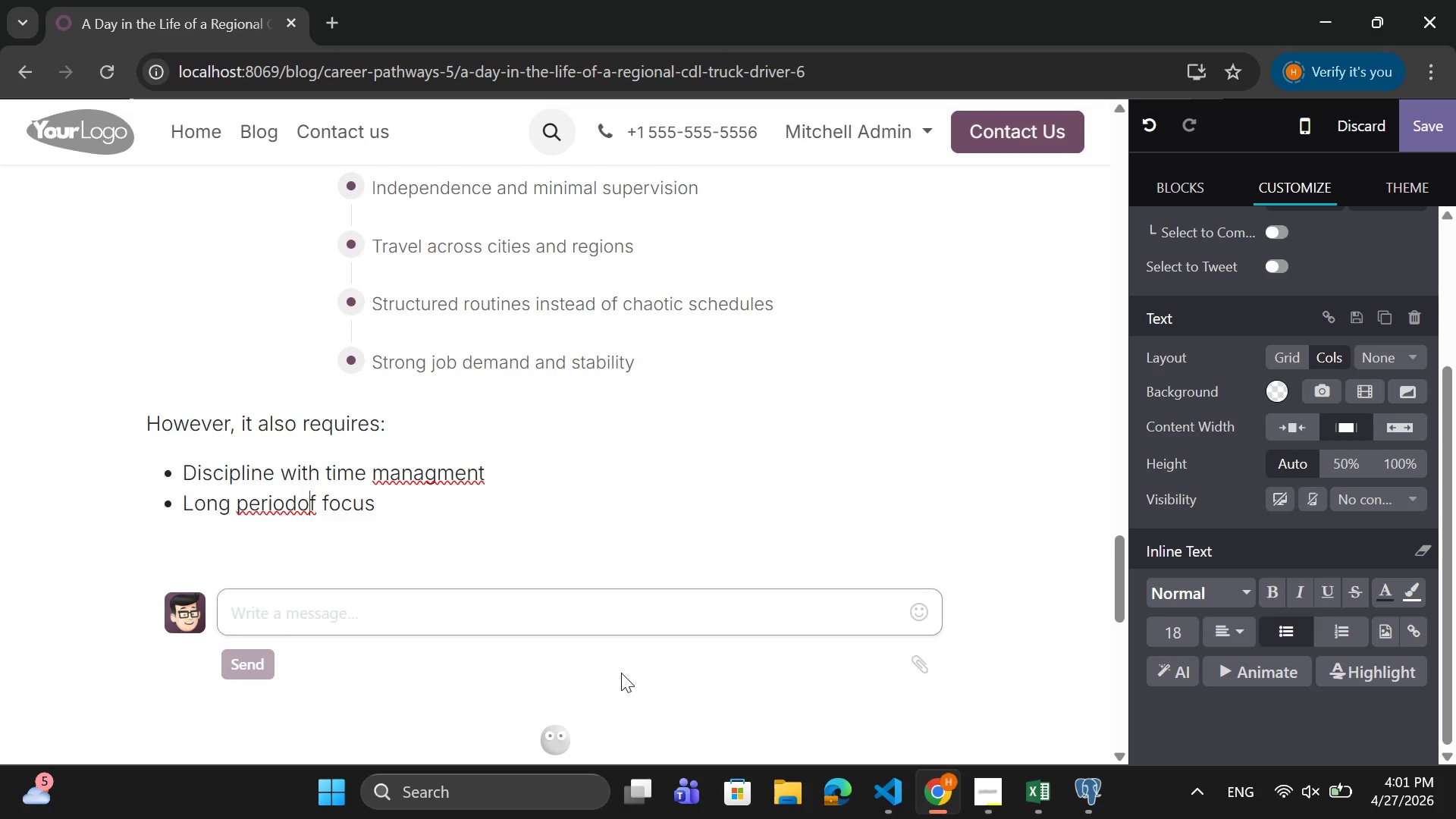 
key(ArrowLeft)
 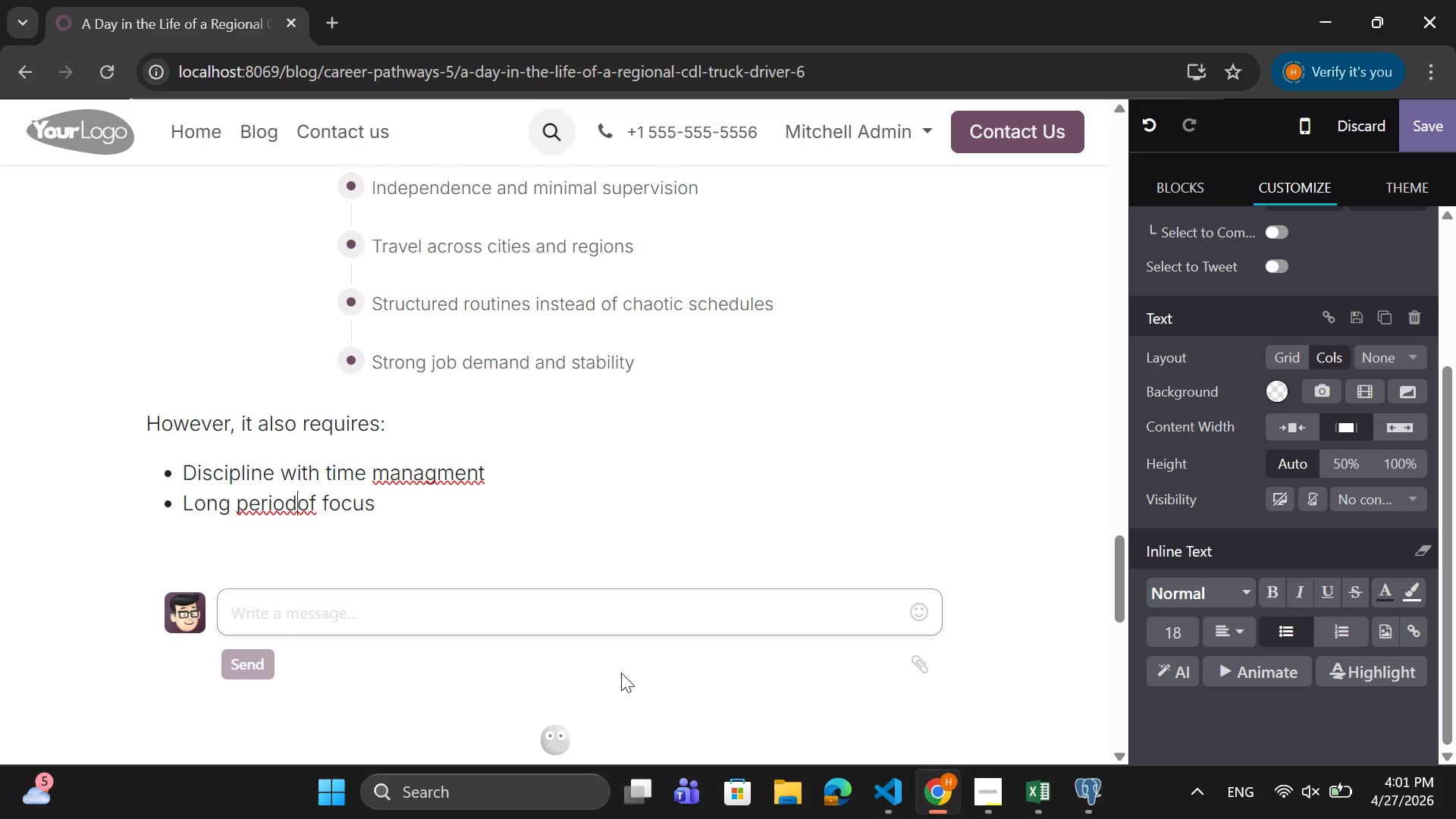 
key(ArrowLeft)
 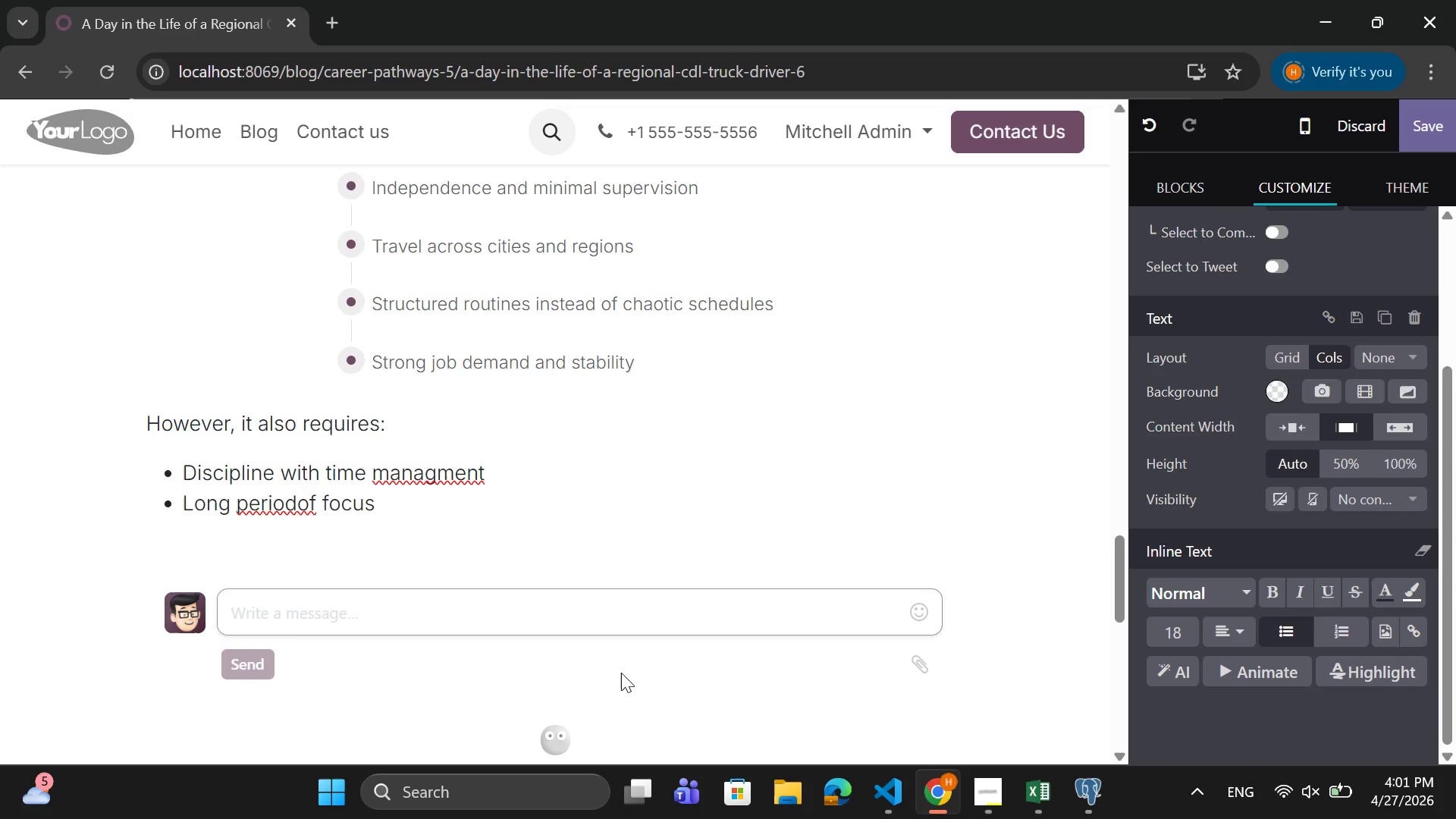 
key(Space)
 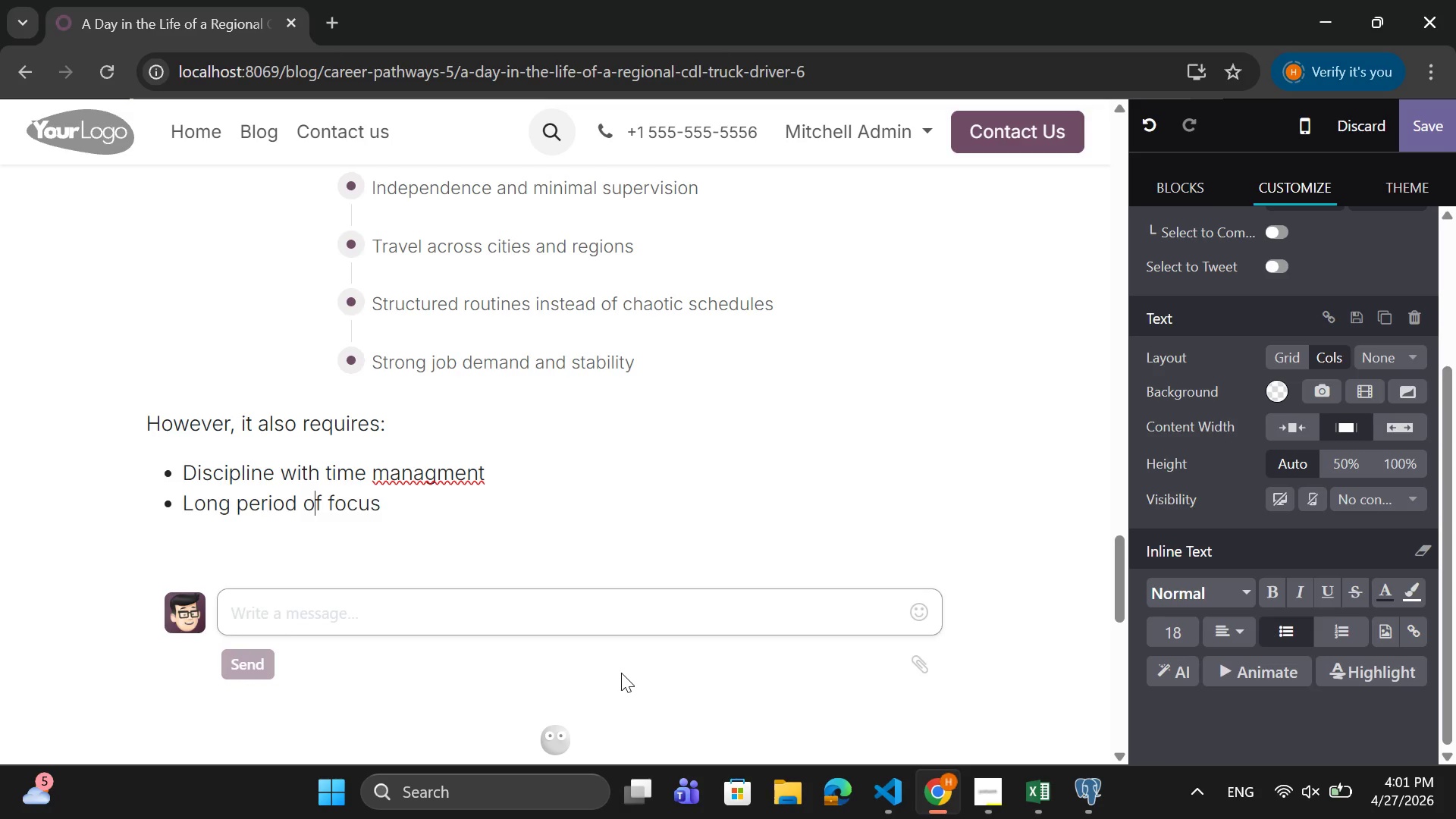 
key(ArrowRight)
 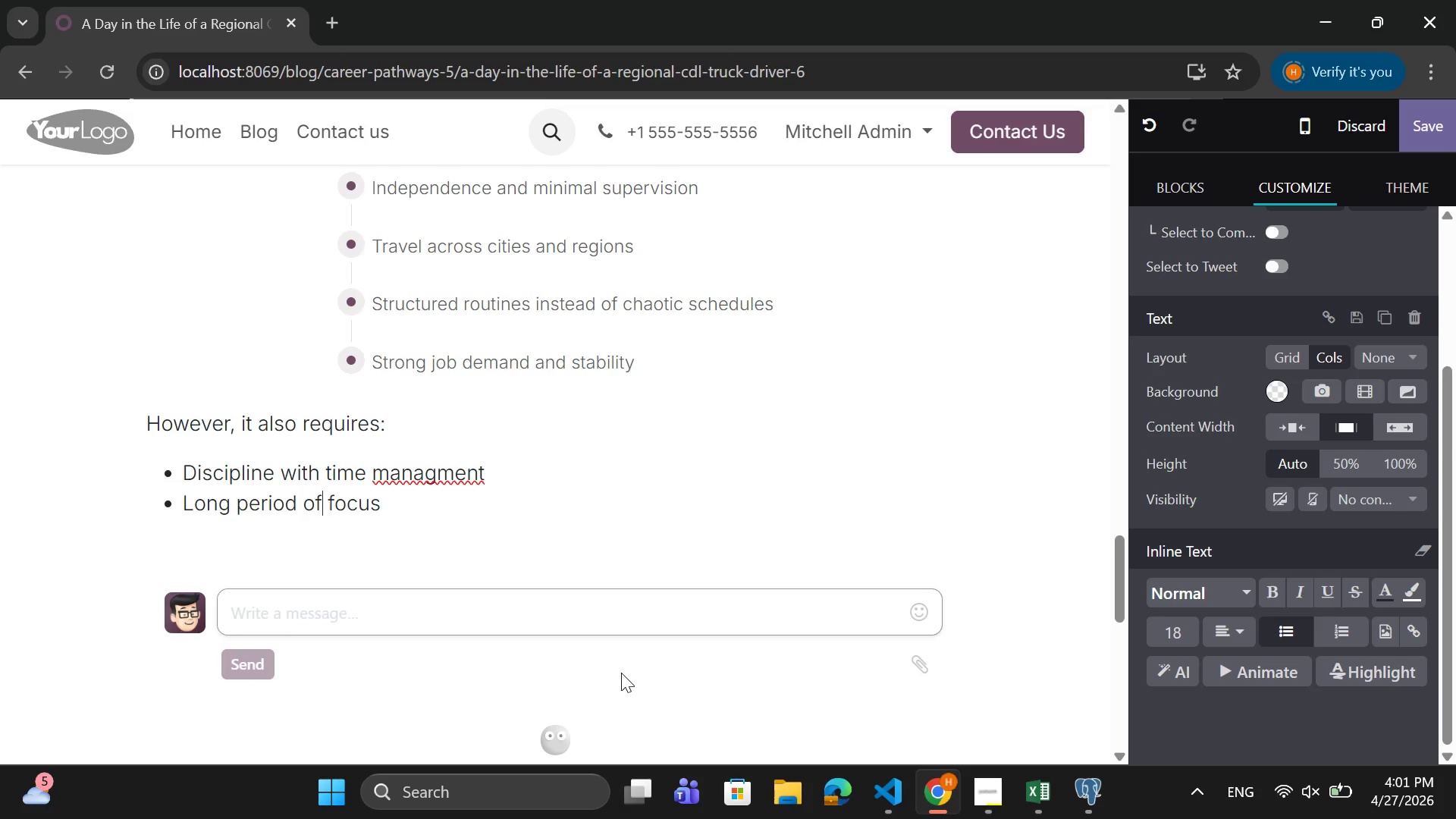 
key(ArrowRight)
 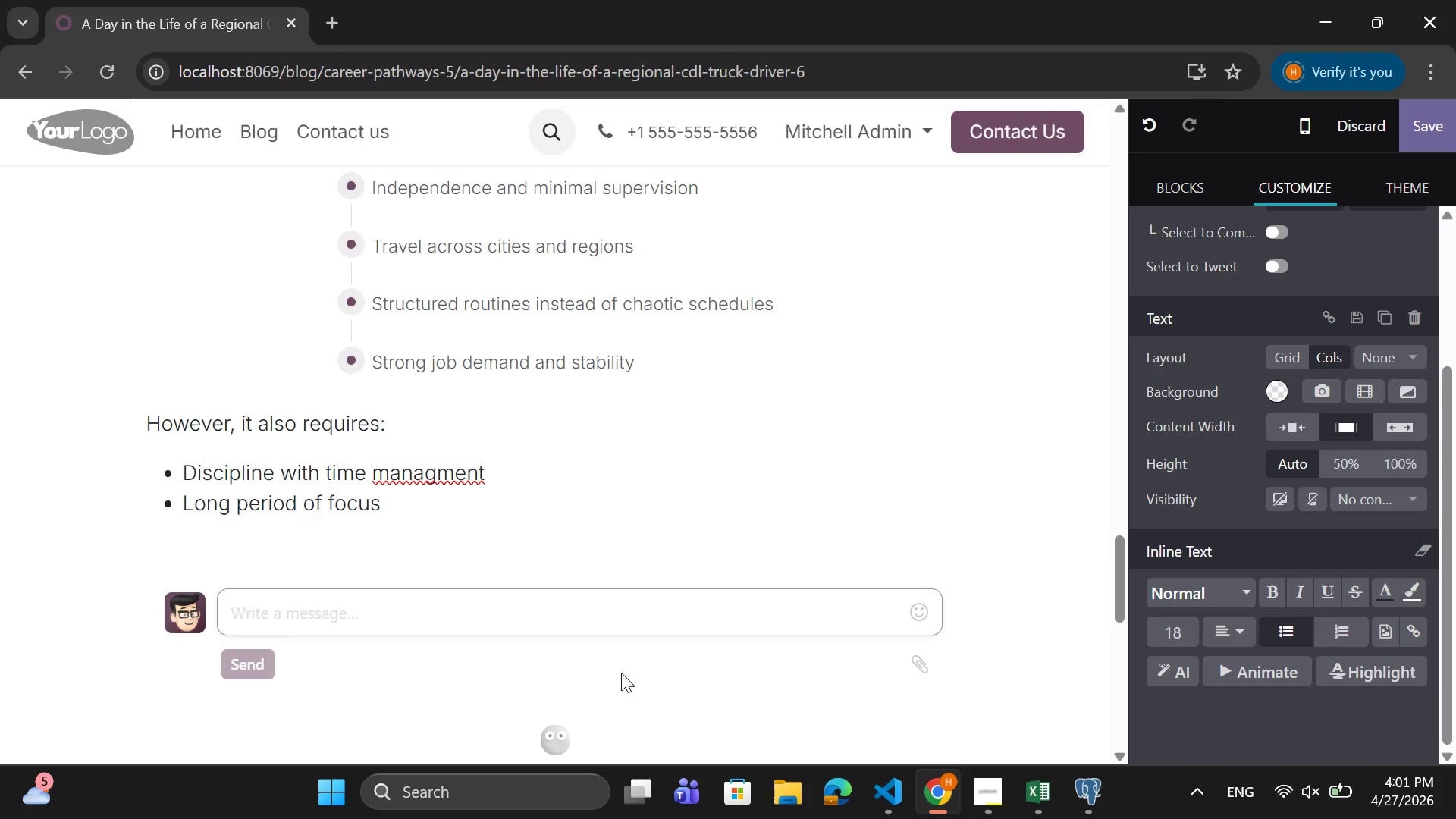 
key(ArrowRight)
 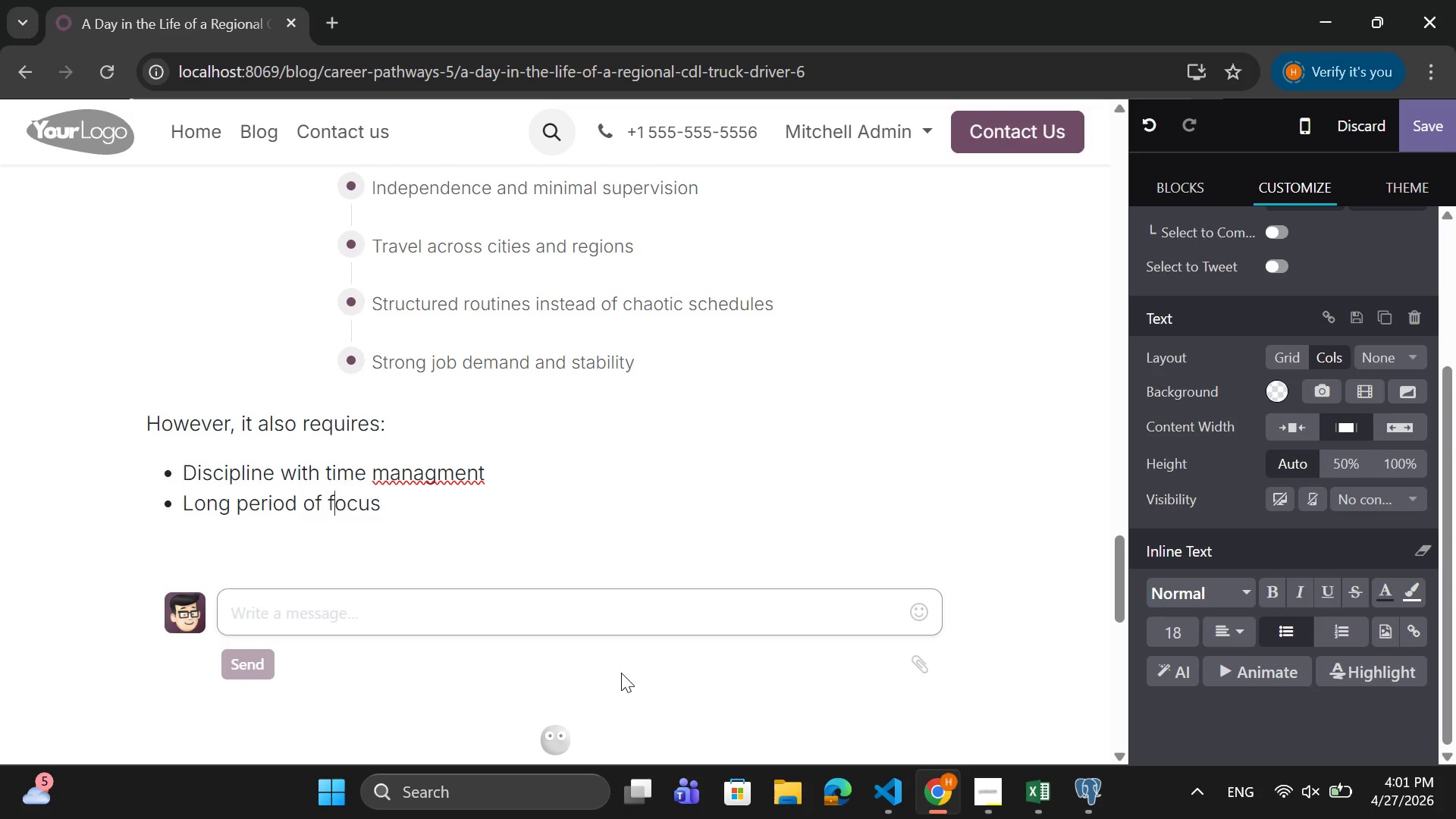 
key(ArrowRight)
 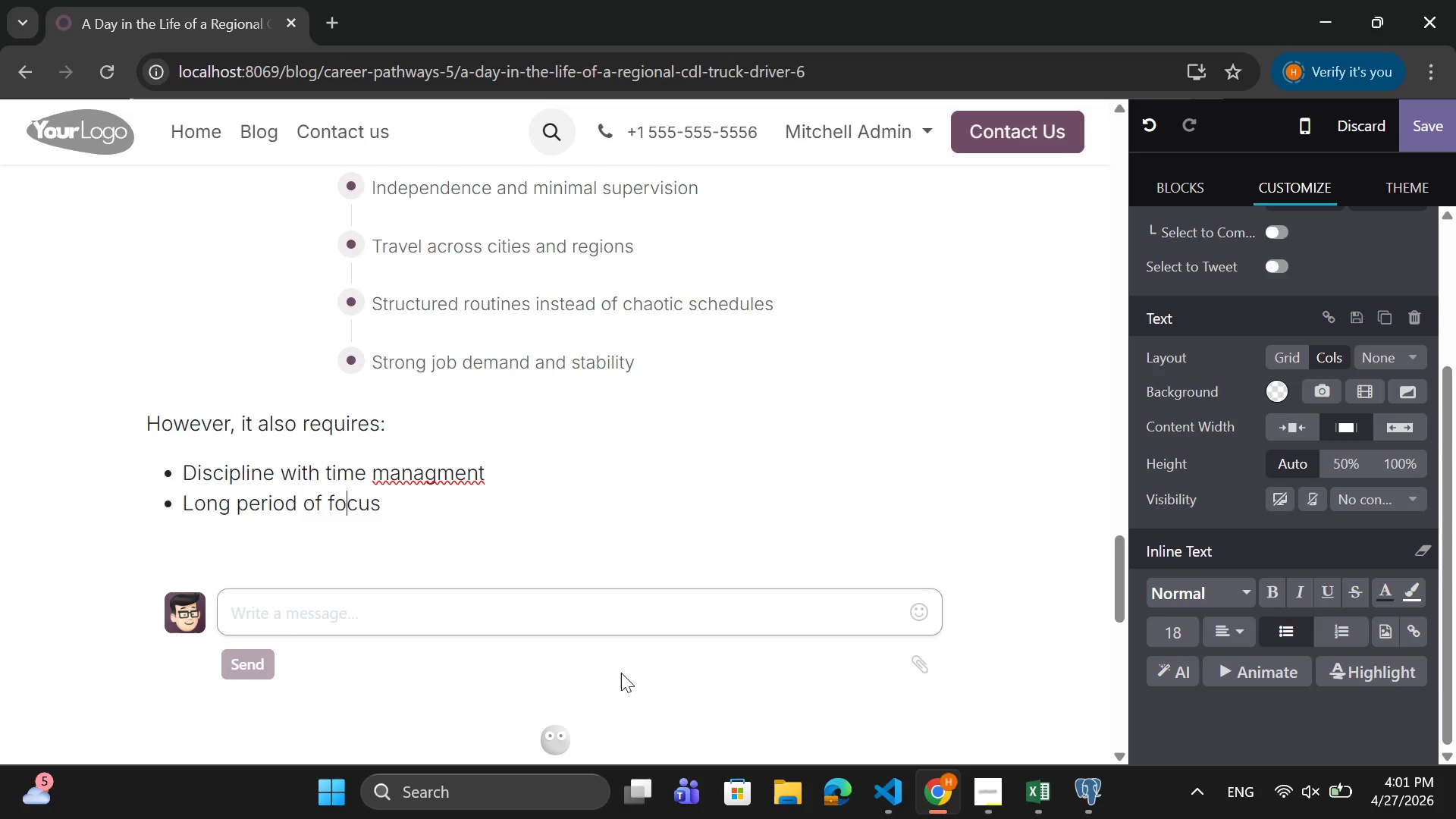 
key(ArrowRight)
 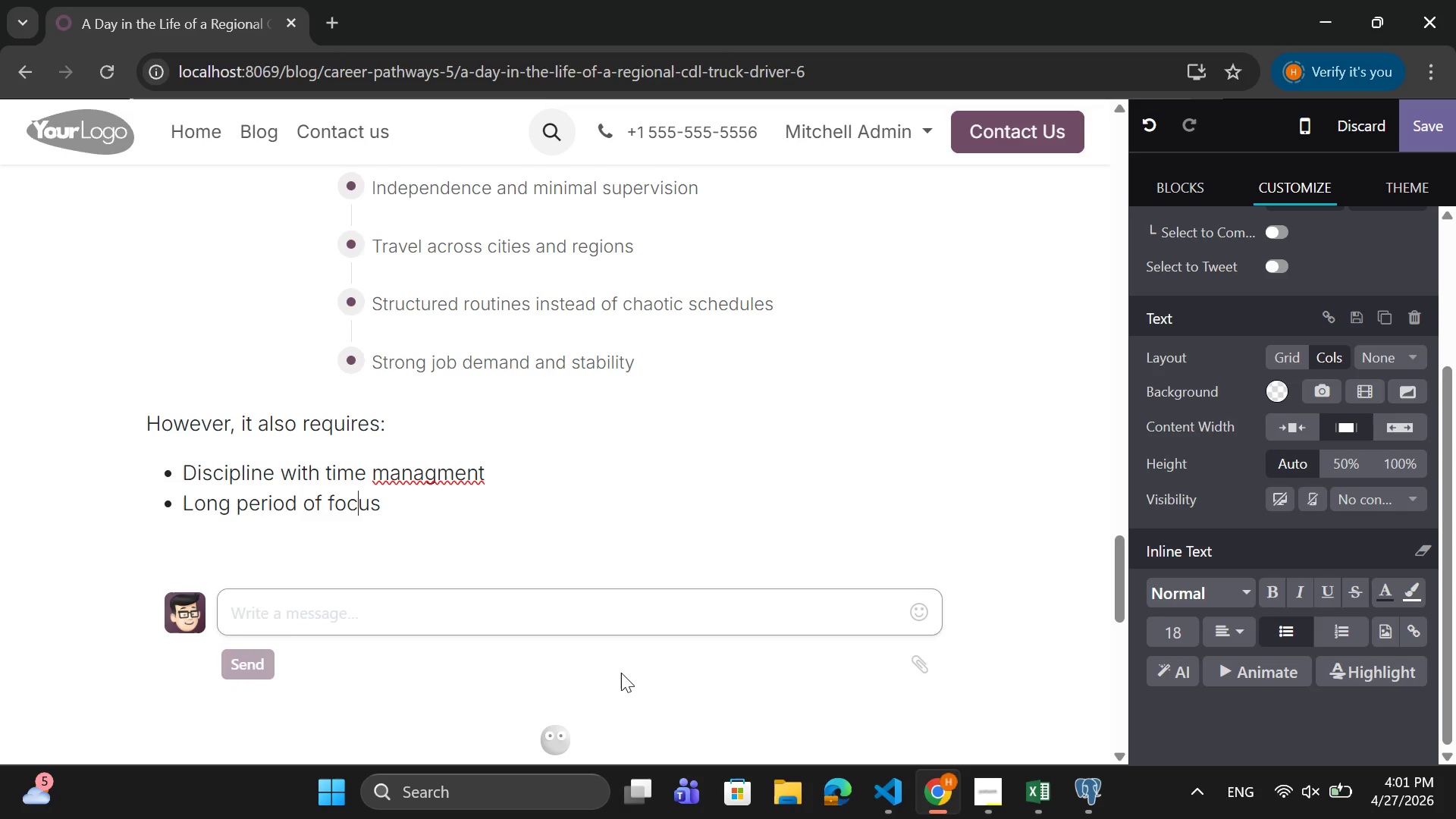 
key(ArrowRight)
 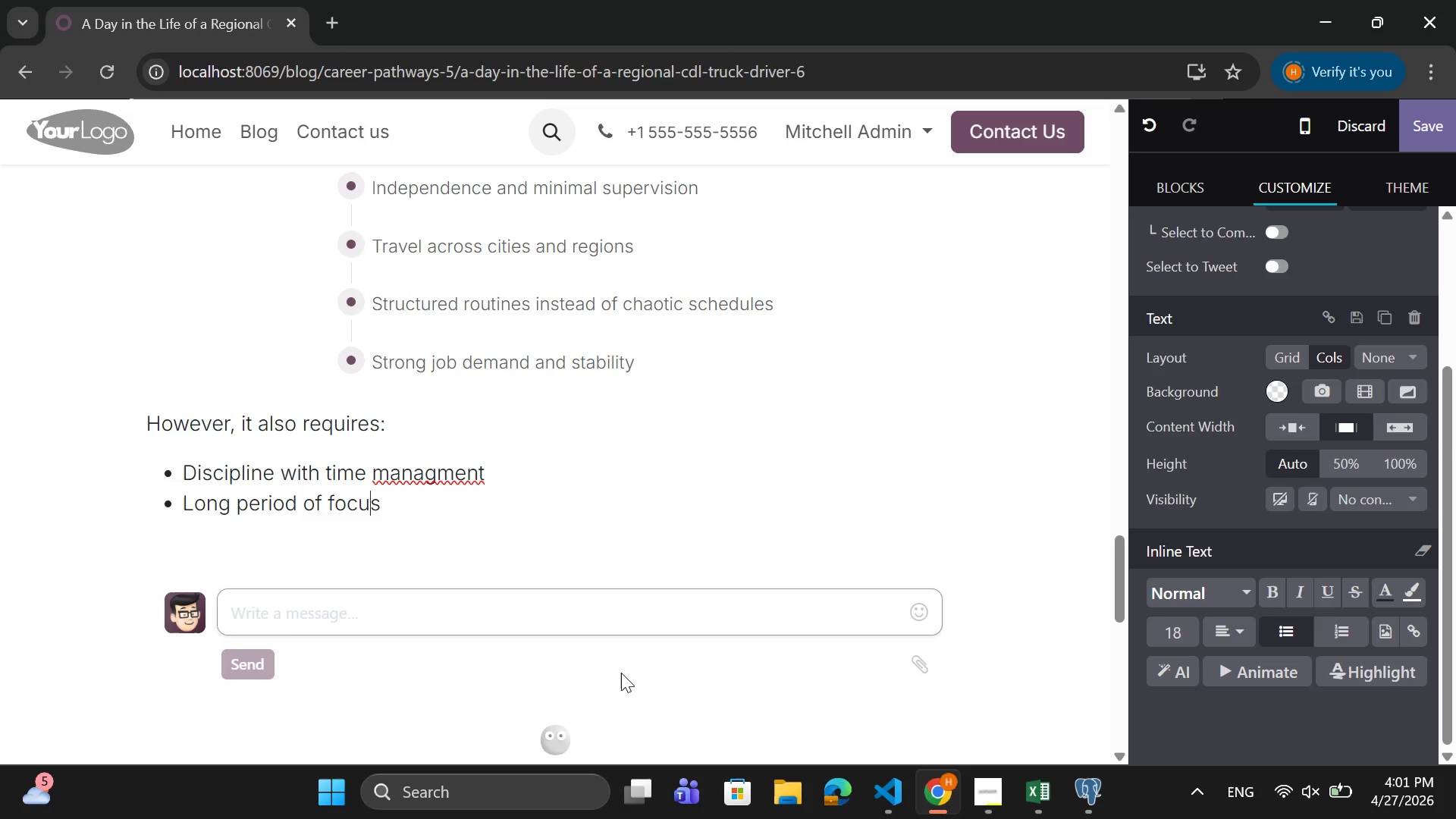 
key(ArrowRight)
 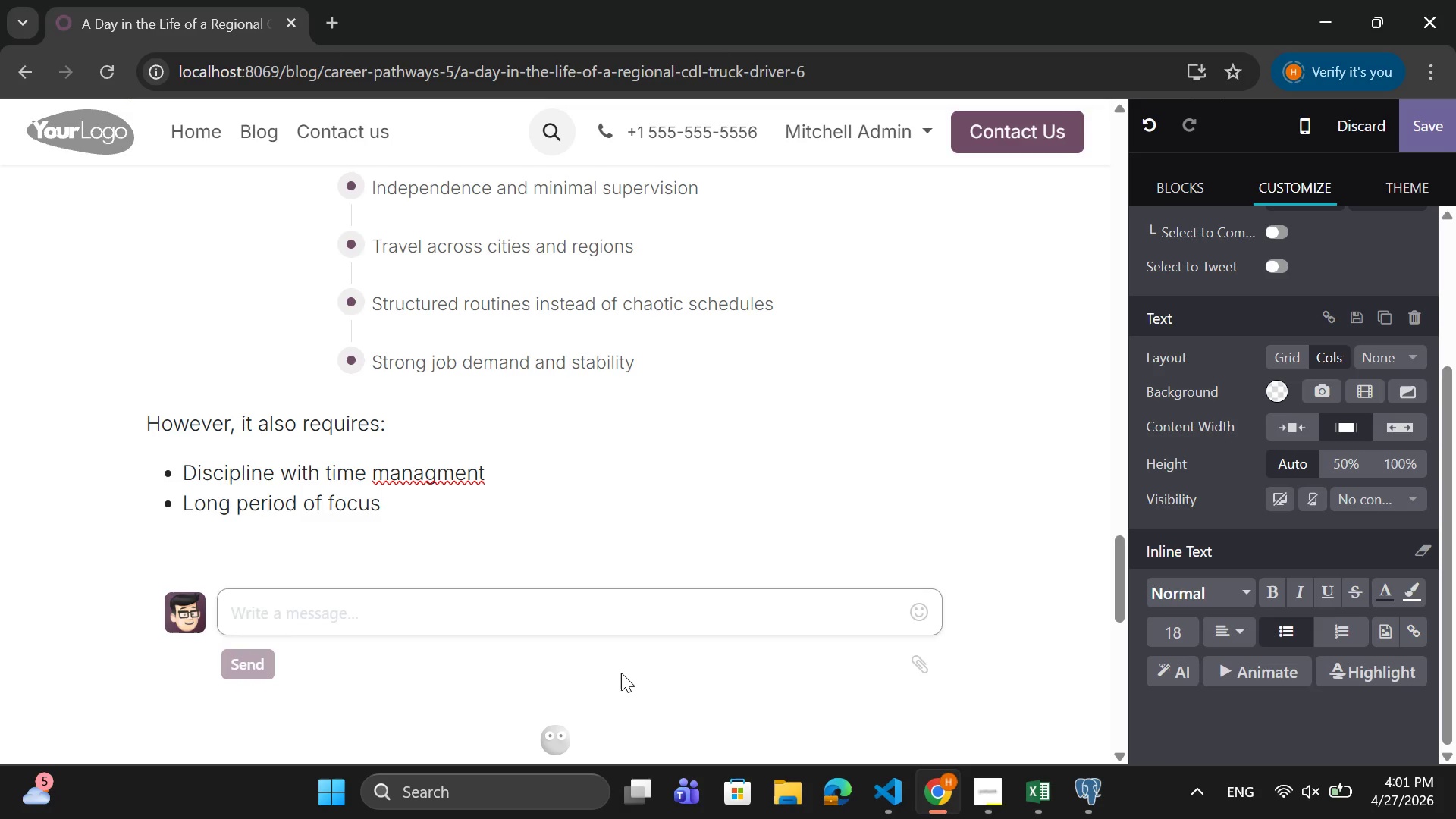 
key(ArrowRight)
 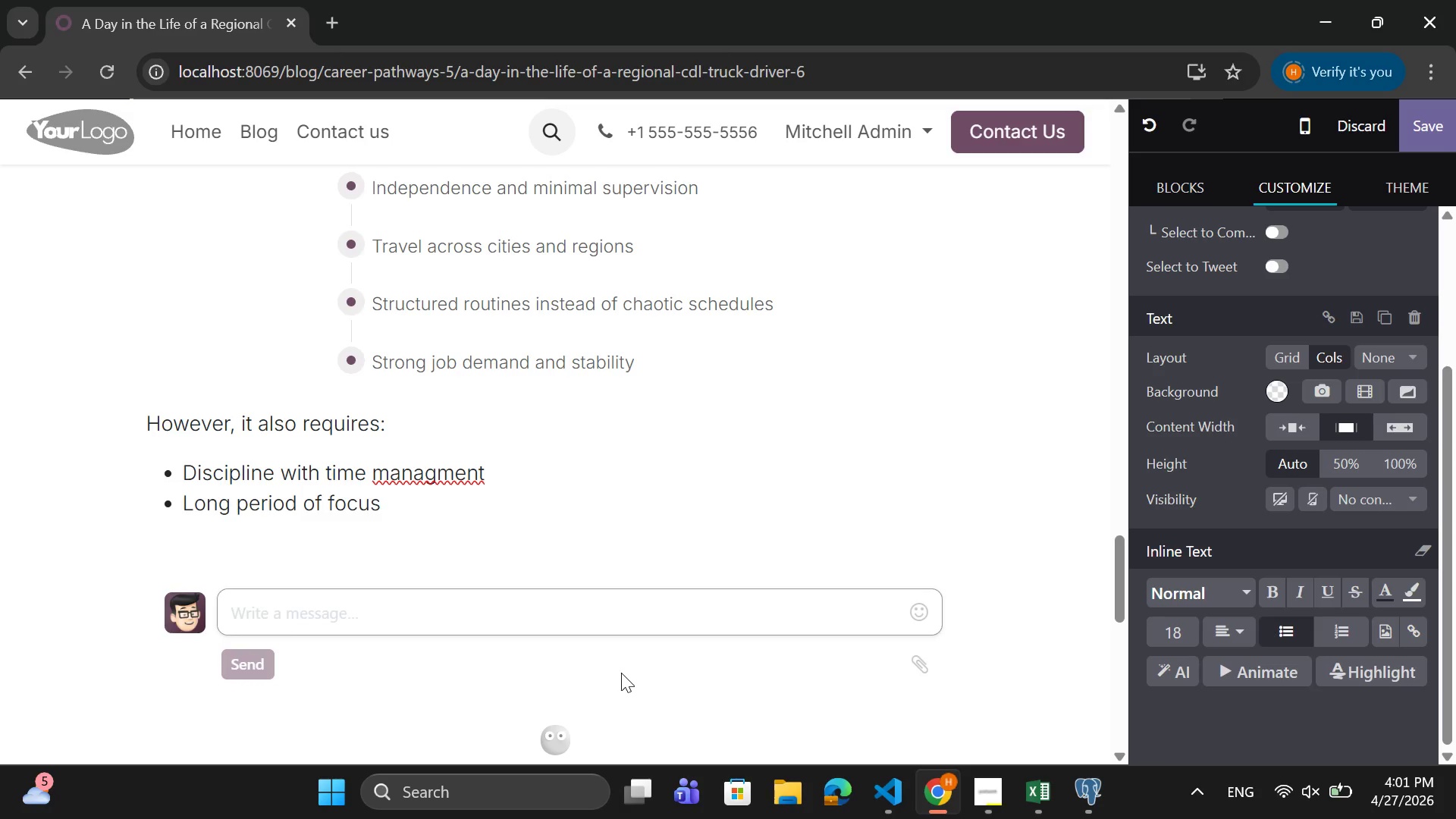 
type(o)
key(Backspace)
type( on the road)
 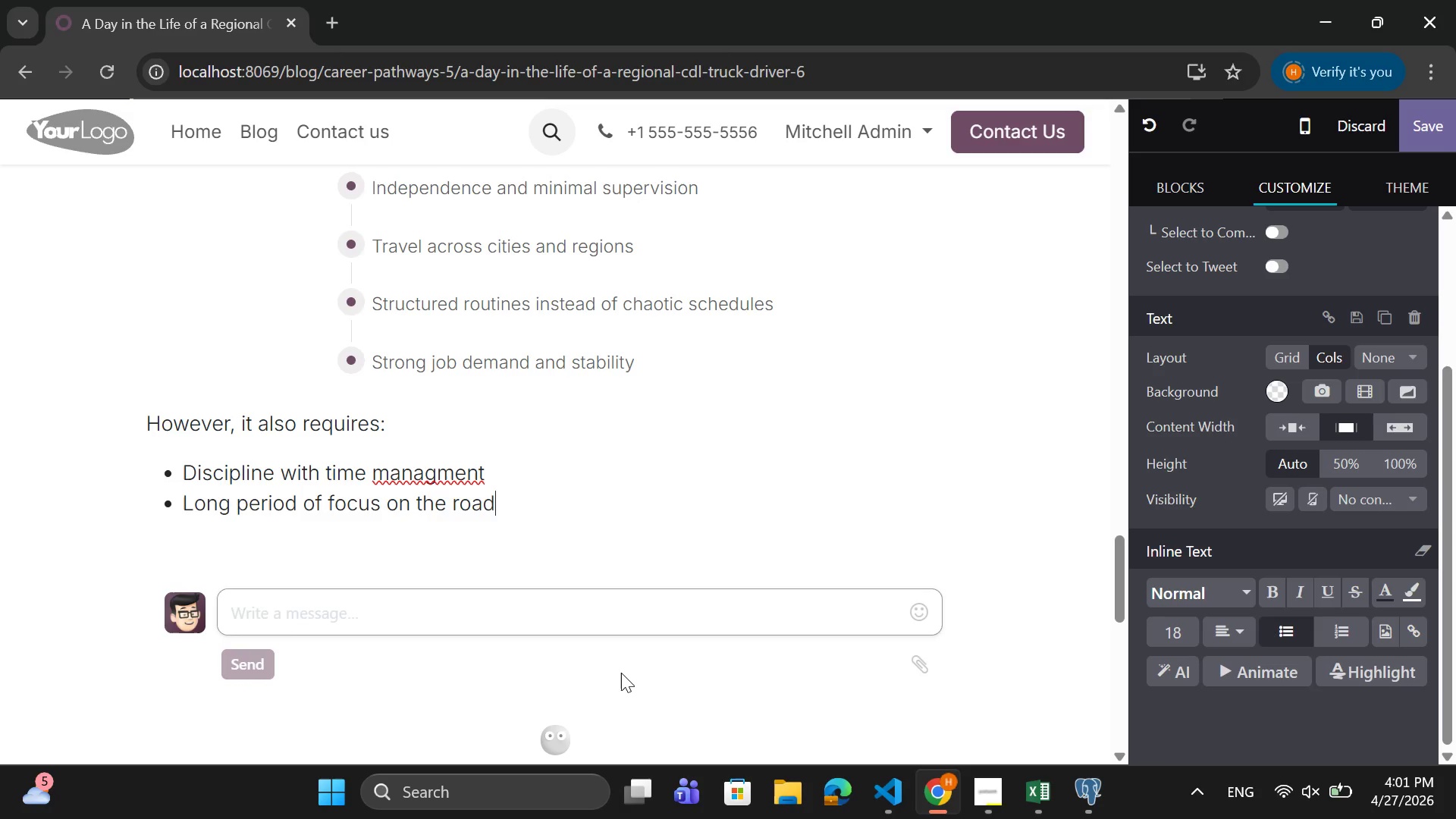 
key(Enter)
 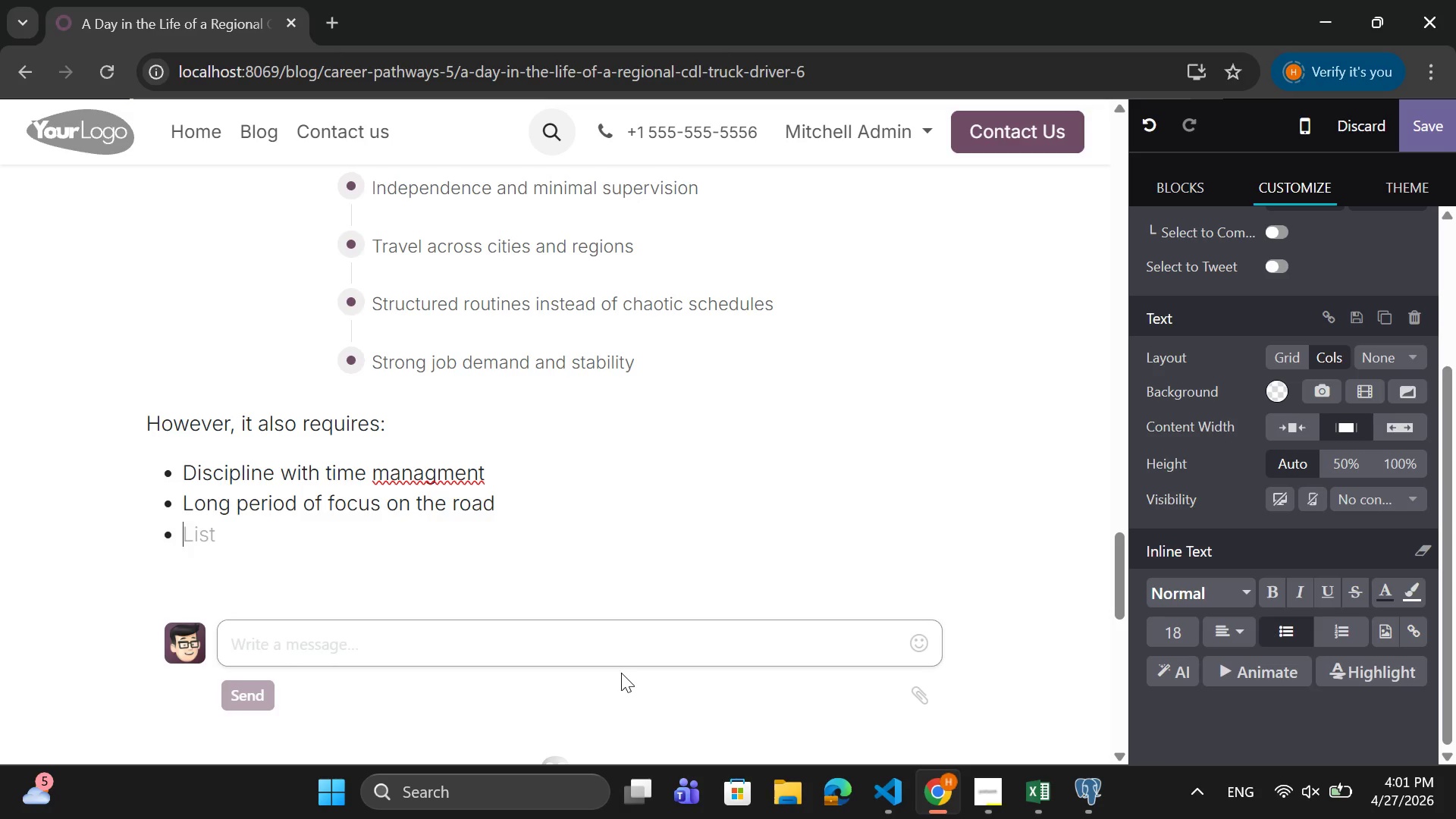 
type(Physiv)
key(Backspace)
type(cal and mental alertness)
 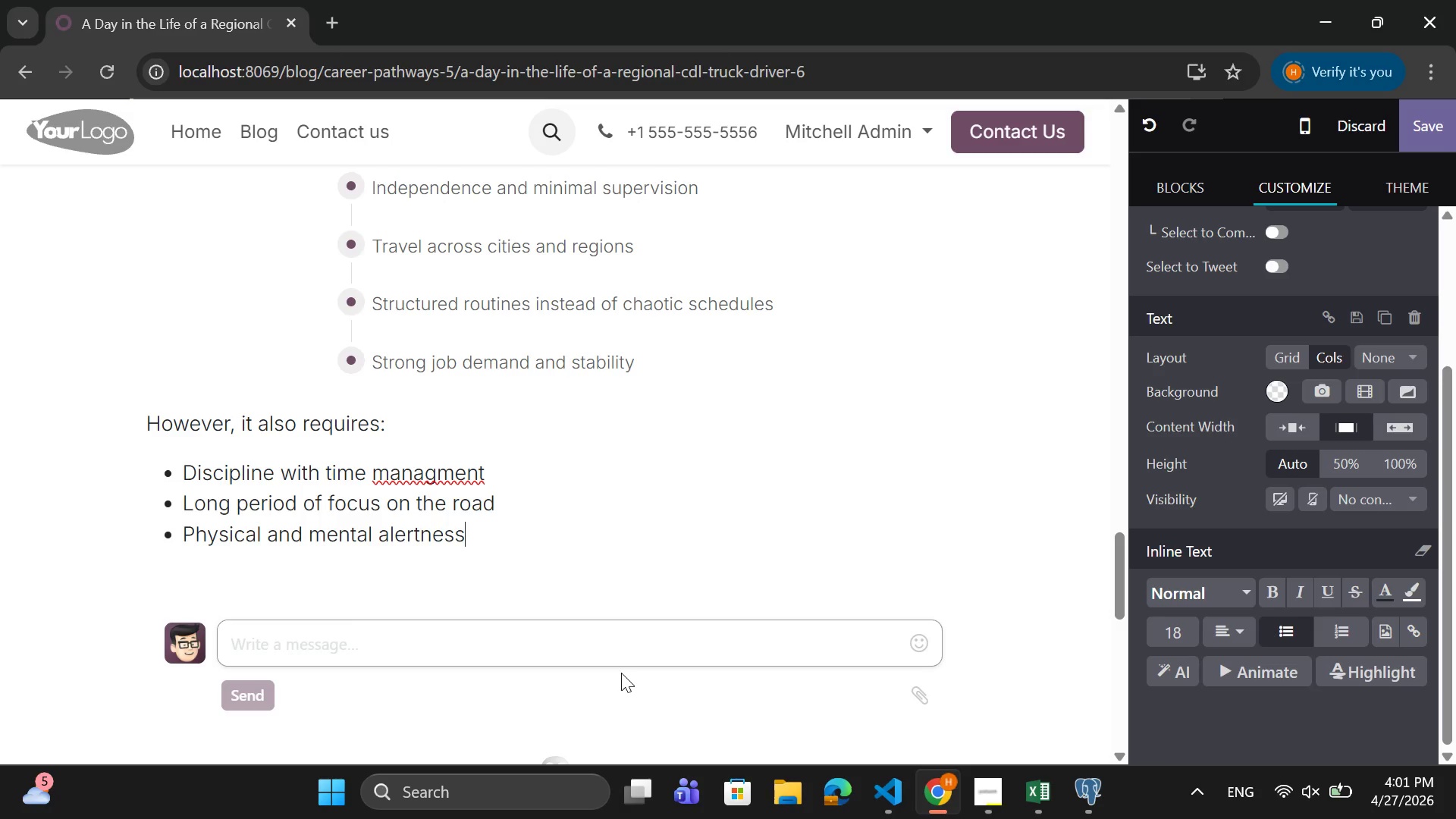 
key(Enter)
 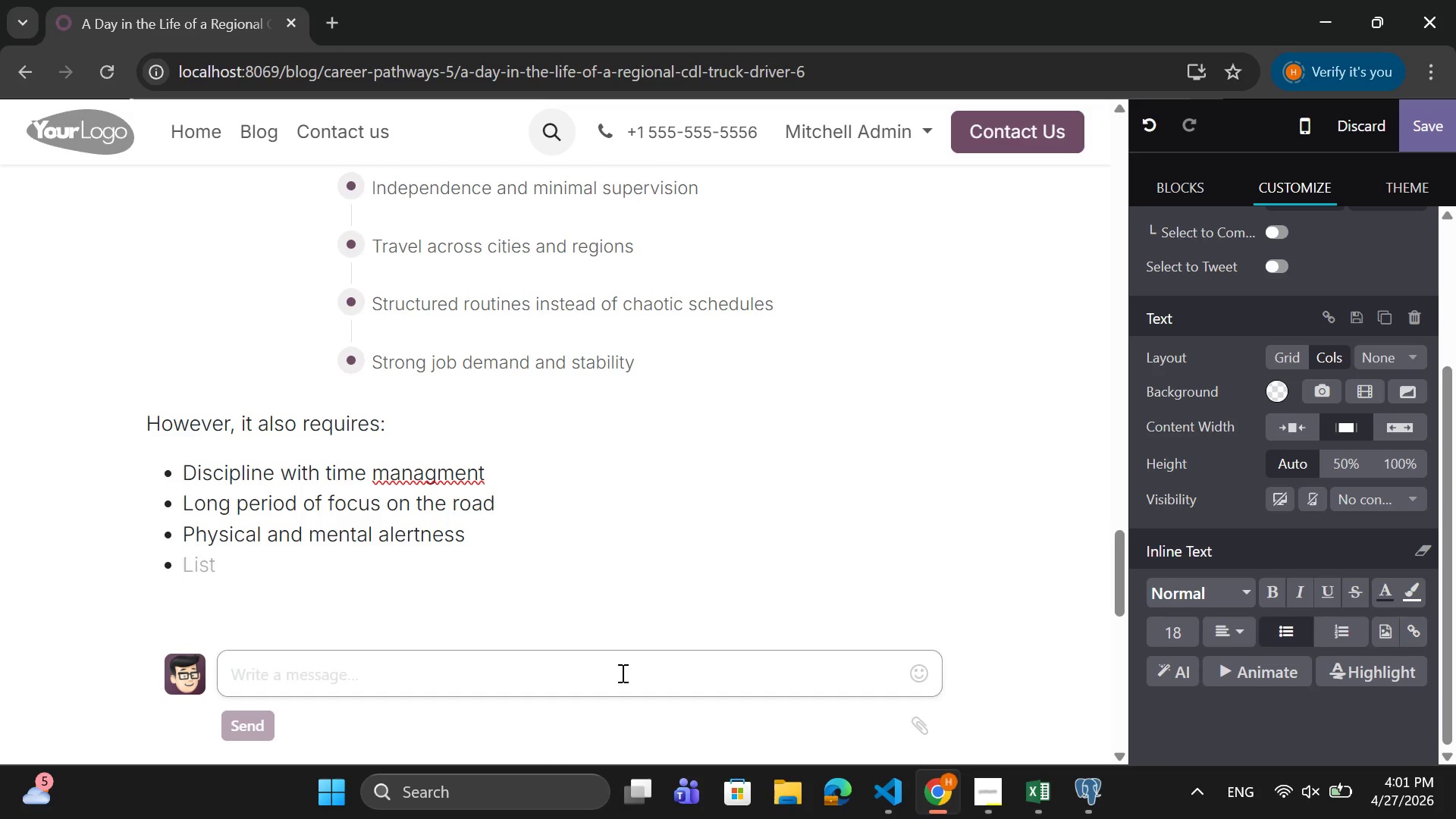 
key(Backspace)
type(for many drivers )
key(Backspace)
type(, the de)
key(Backspace)
key(Backspace)
type(independence outweights)
 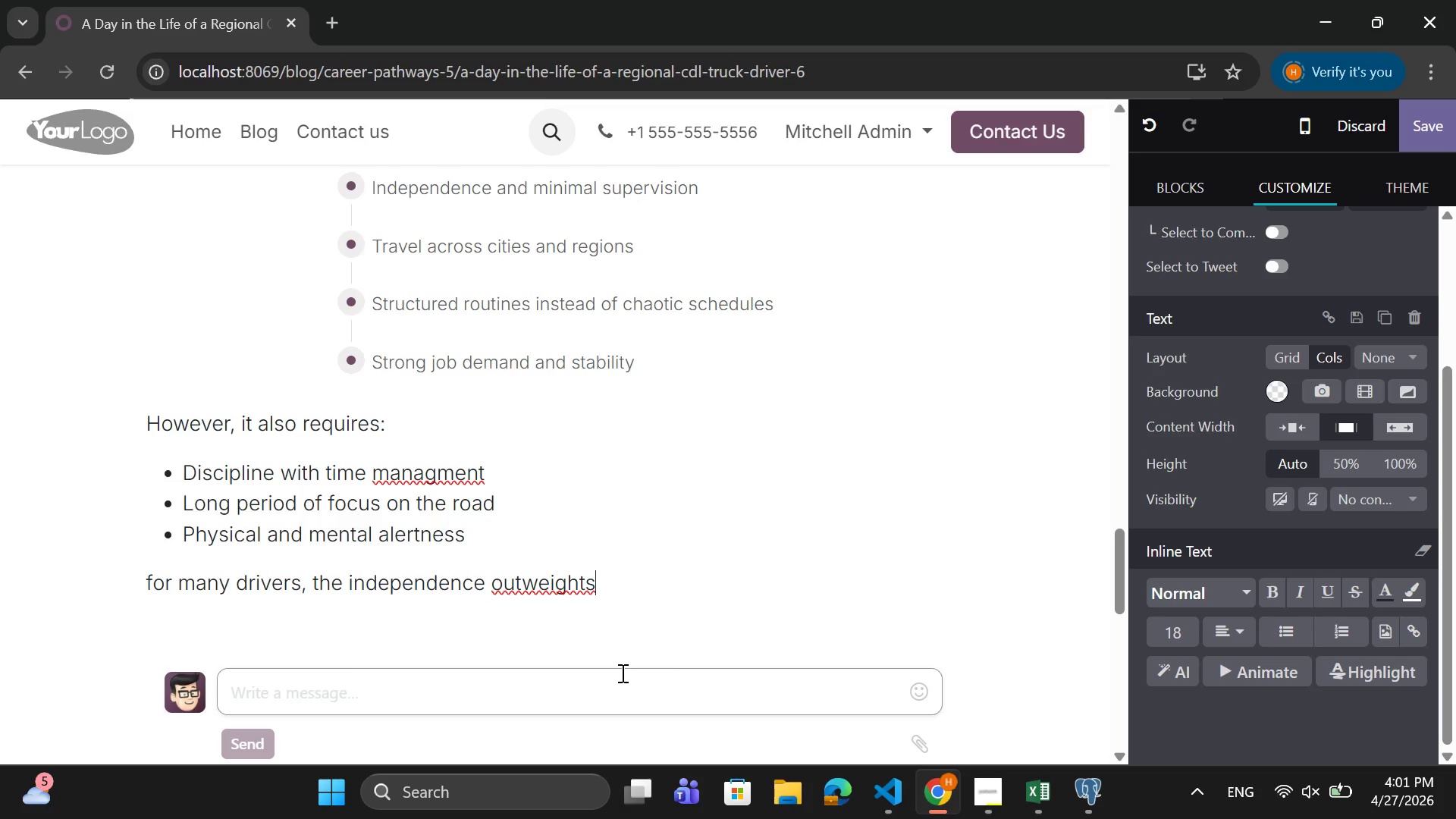 
type( the challenges.)
 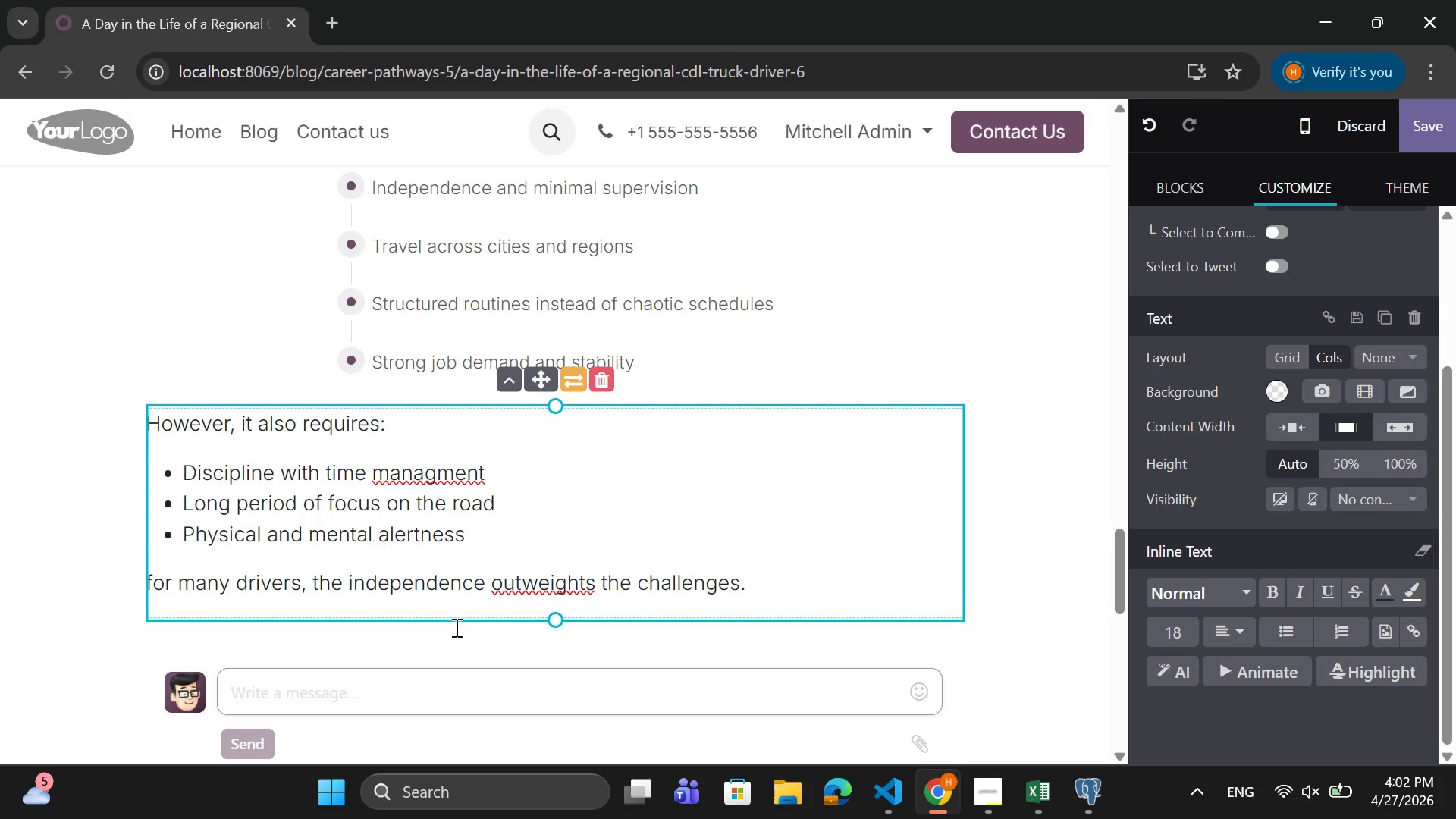 
right_click([577, 589])
 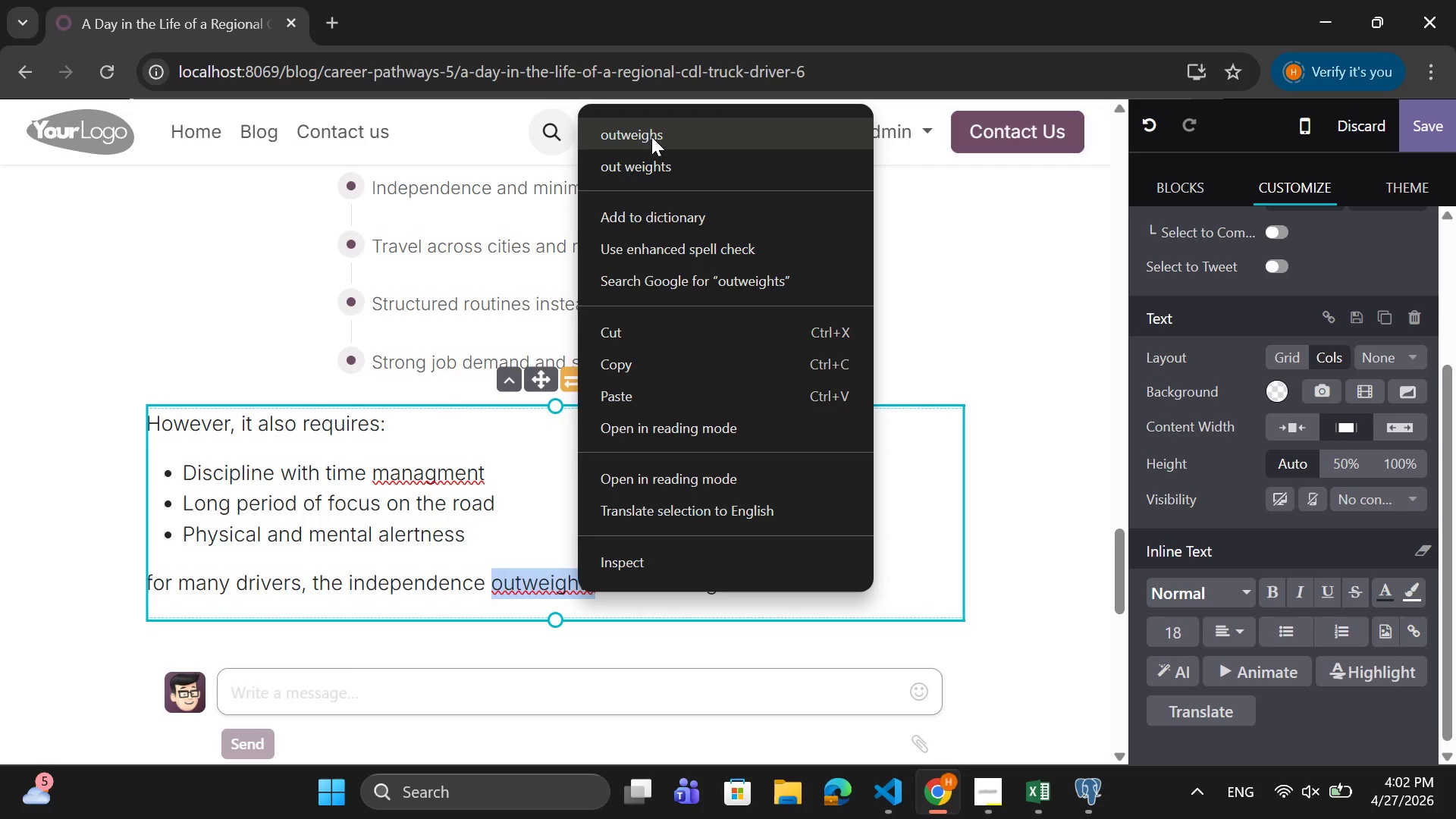 
left_click([651, 136])
 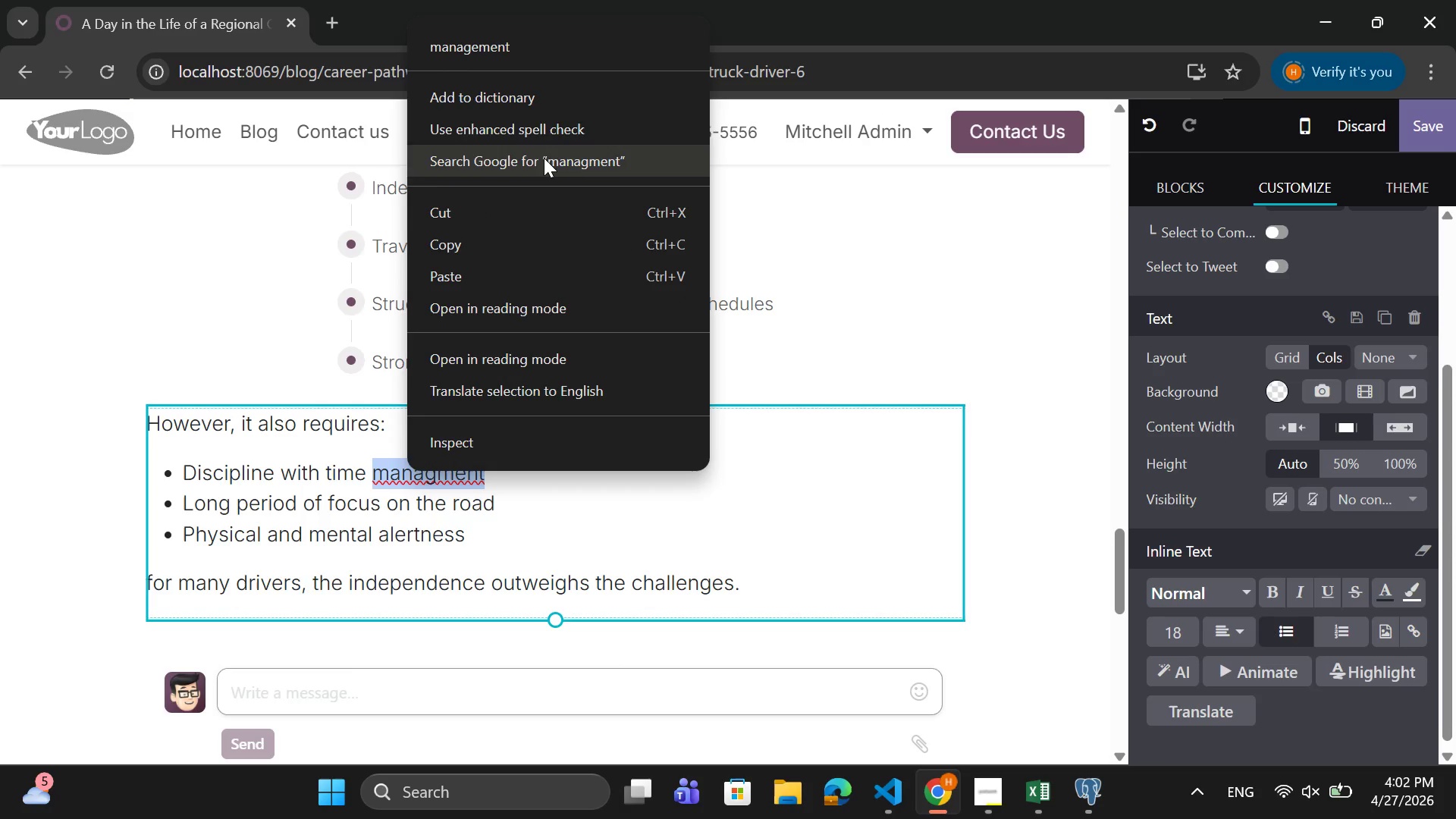 
left_click([532, 46])
 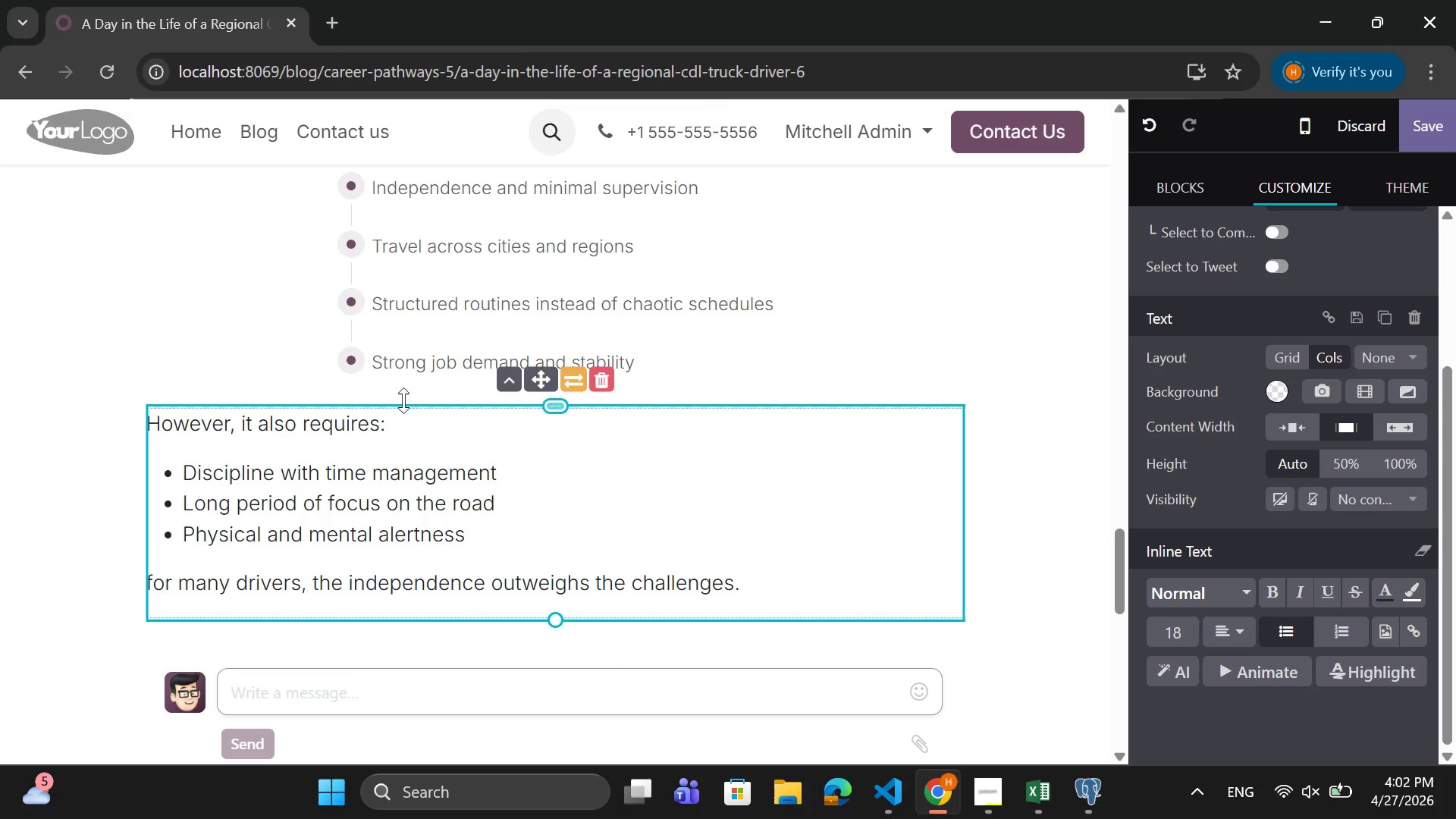 
left_click_drag(start_coordinate=[407, 423], to_coordinate=[150, 428])
 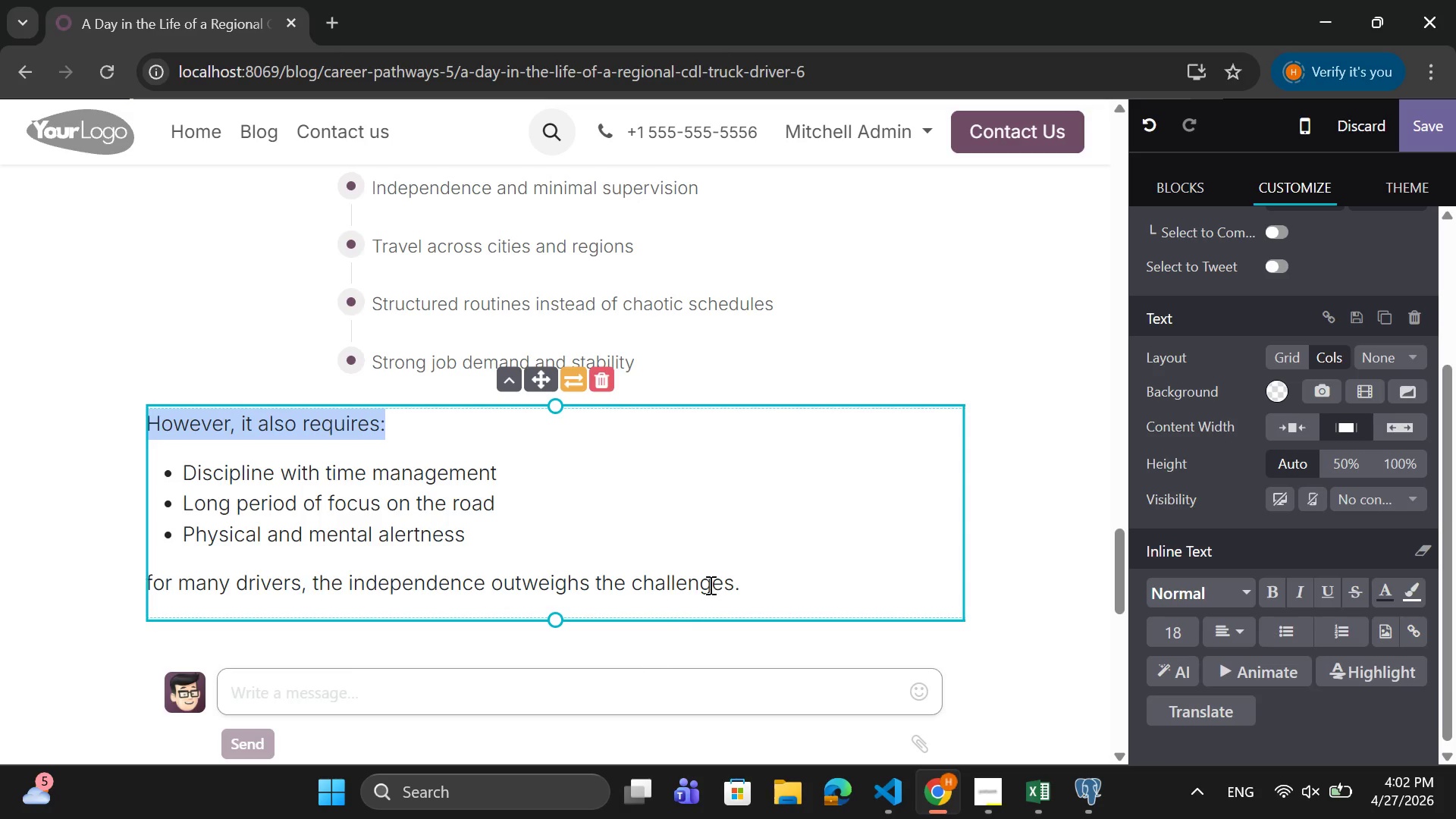 
left_click([730, 556])
 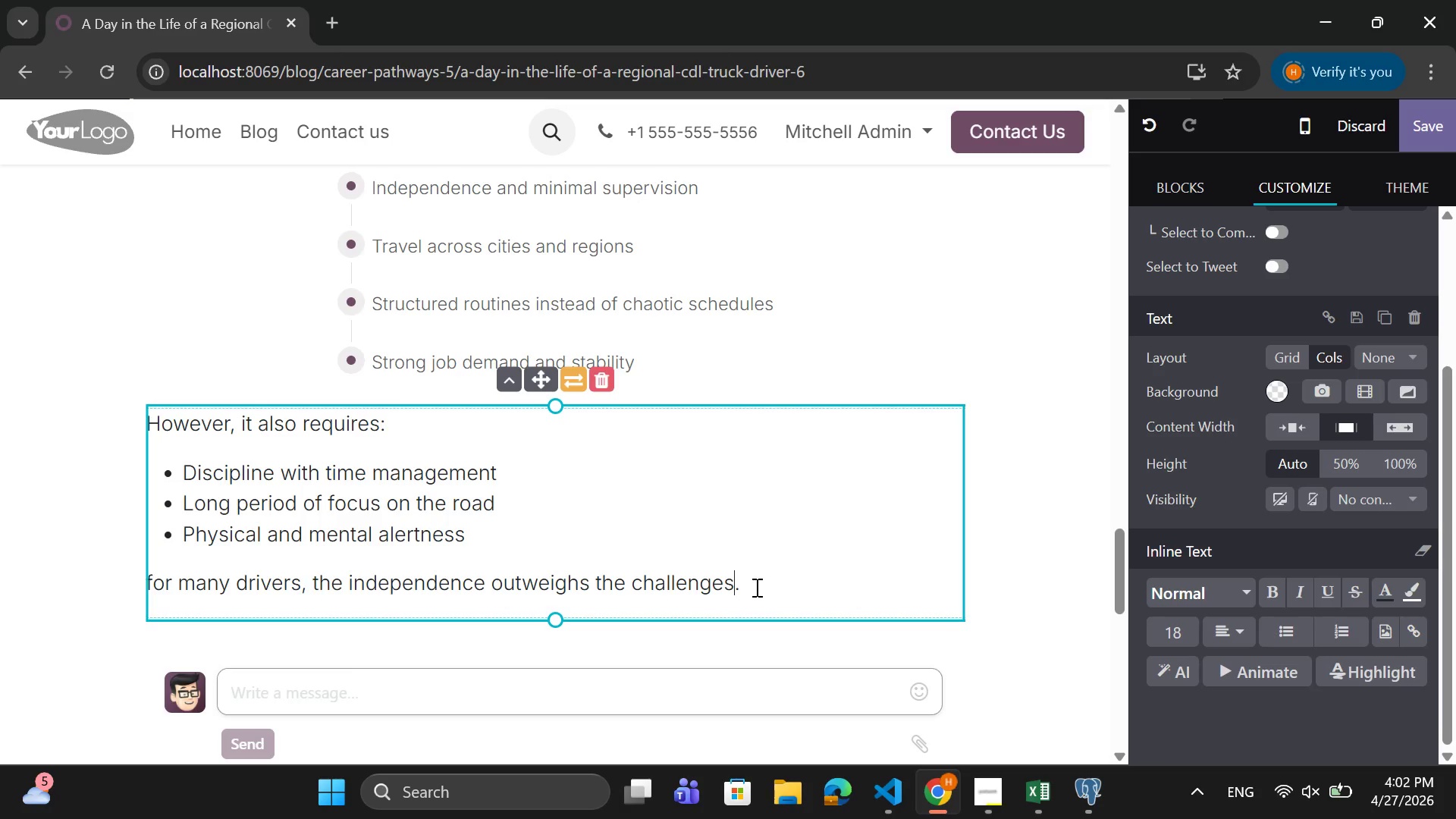 
left_click_drag(start_coordinate=[755, 587], to_coordinate=[146, 426])
 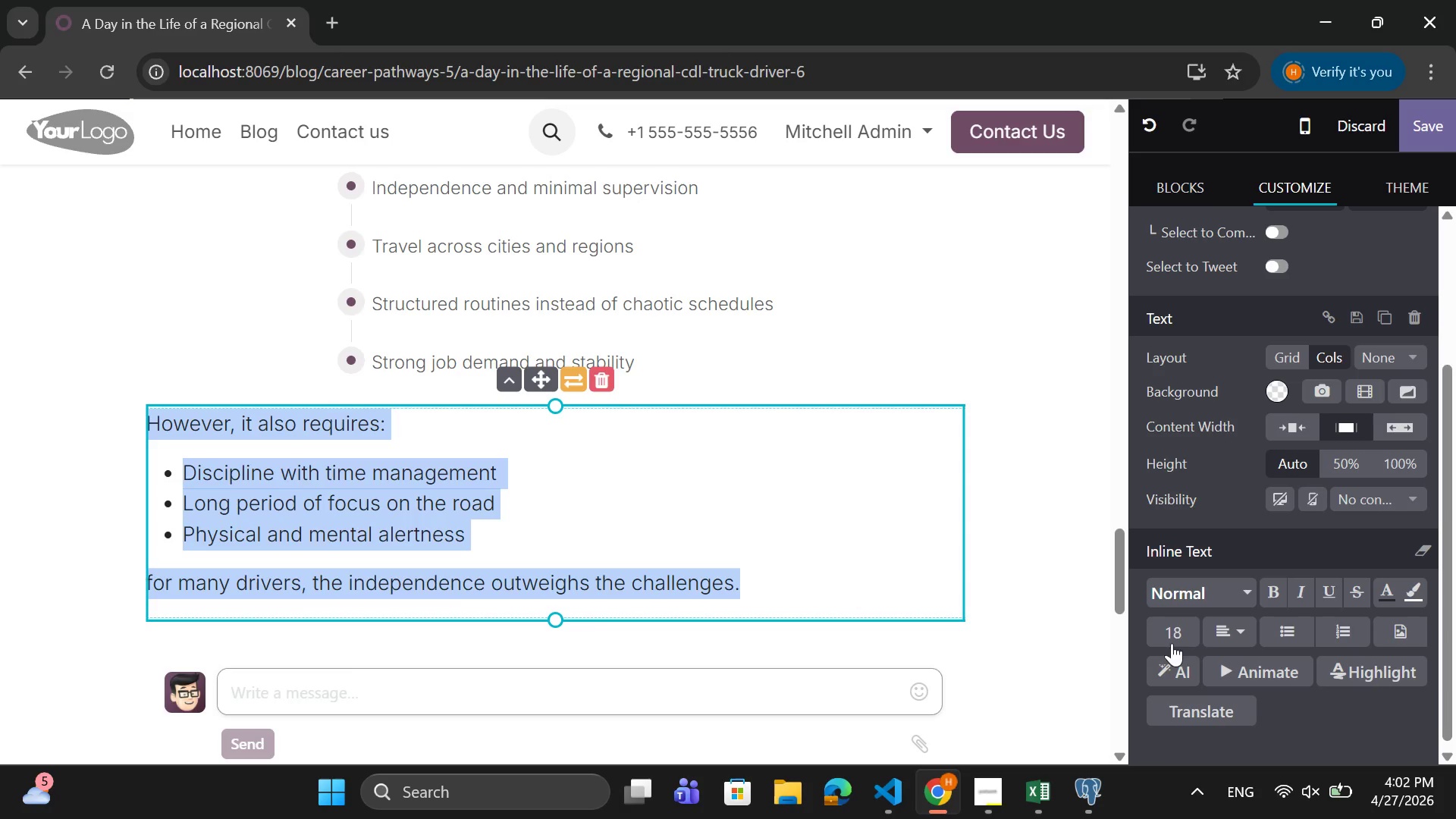 
left_click([1169, 635])
 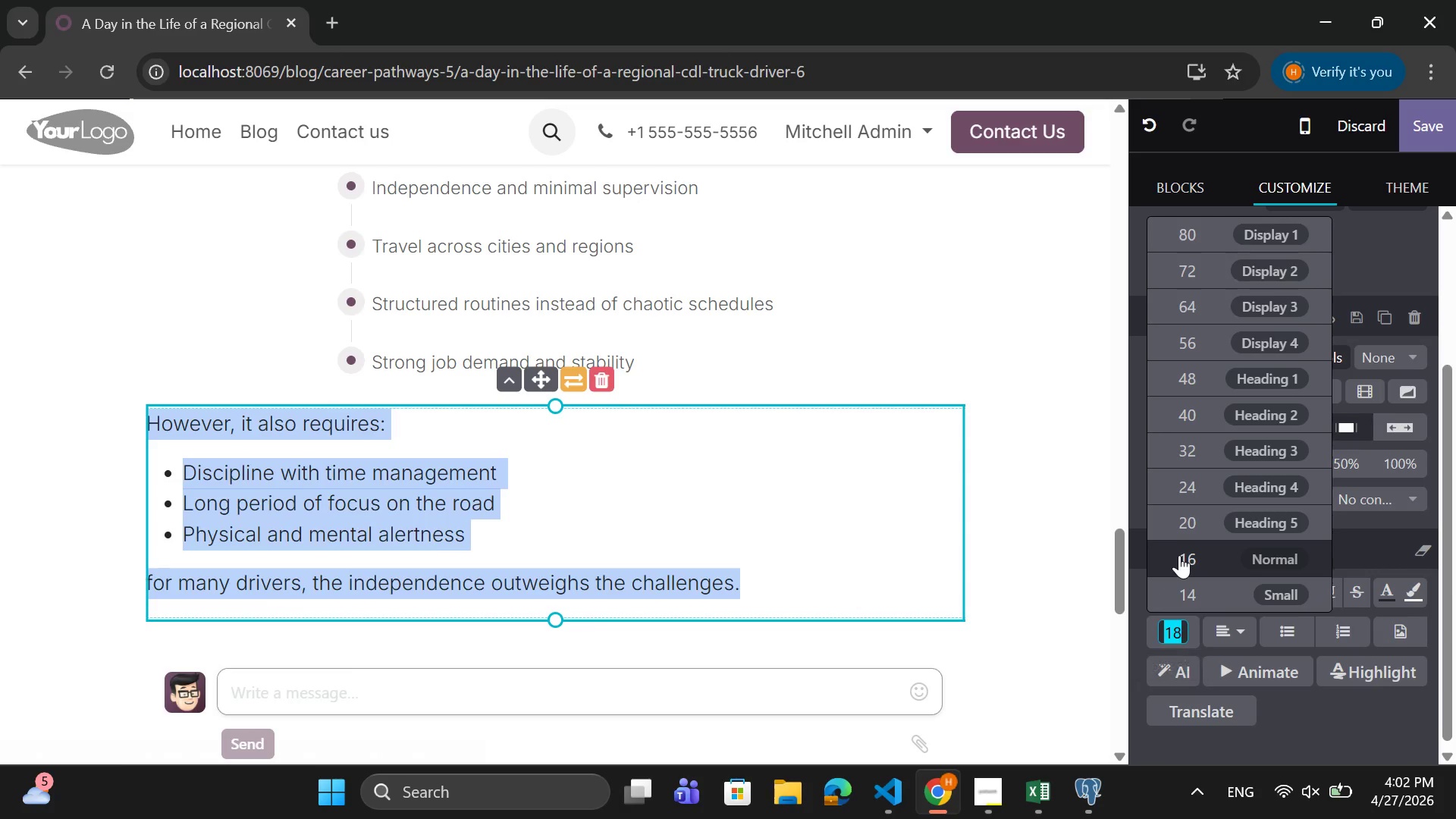 
left_click([1179, 555])
 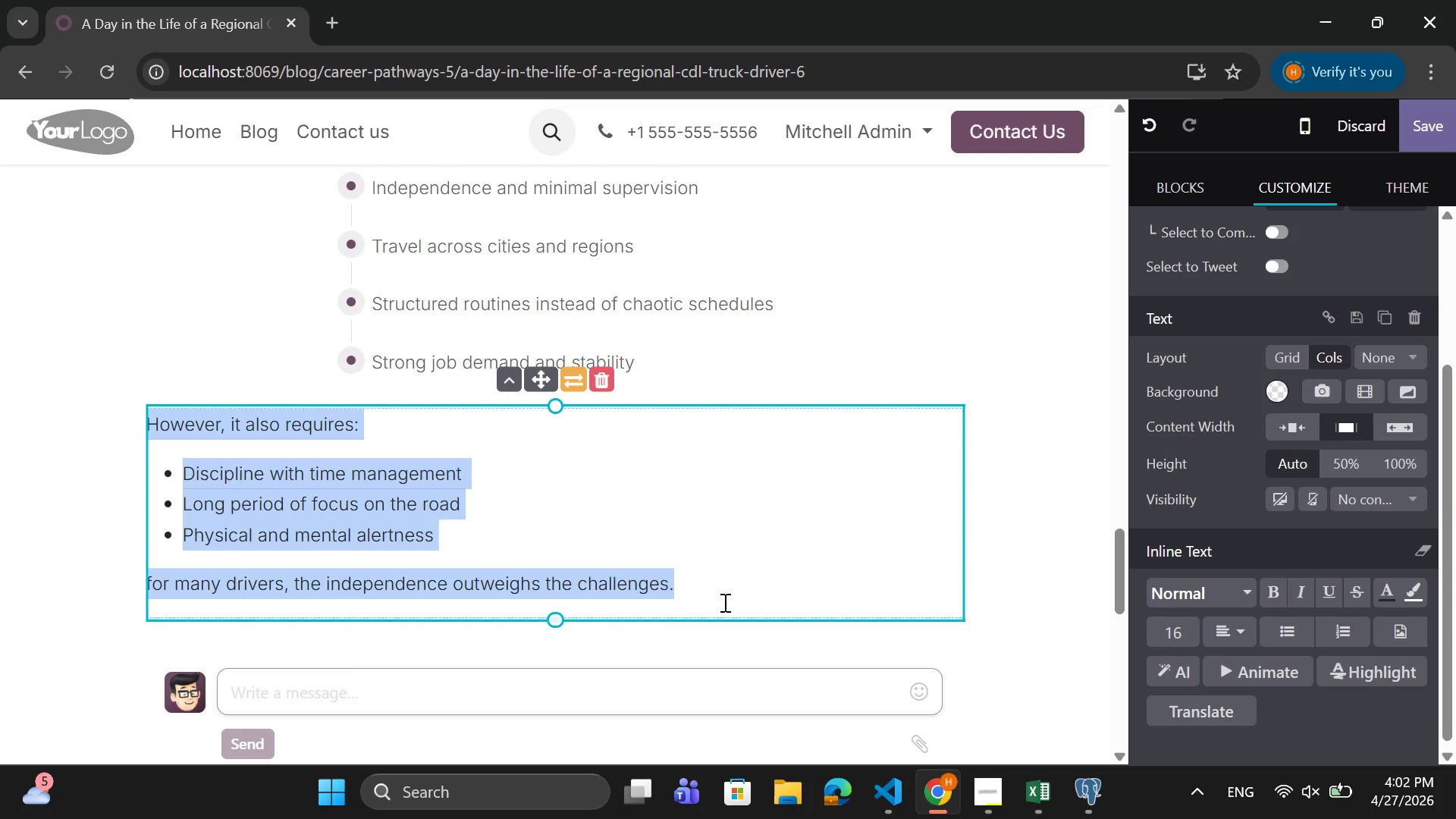 
left_click([723, 576])
 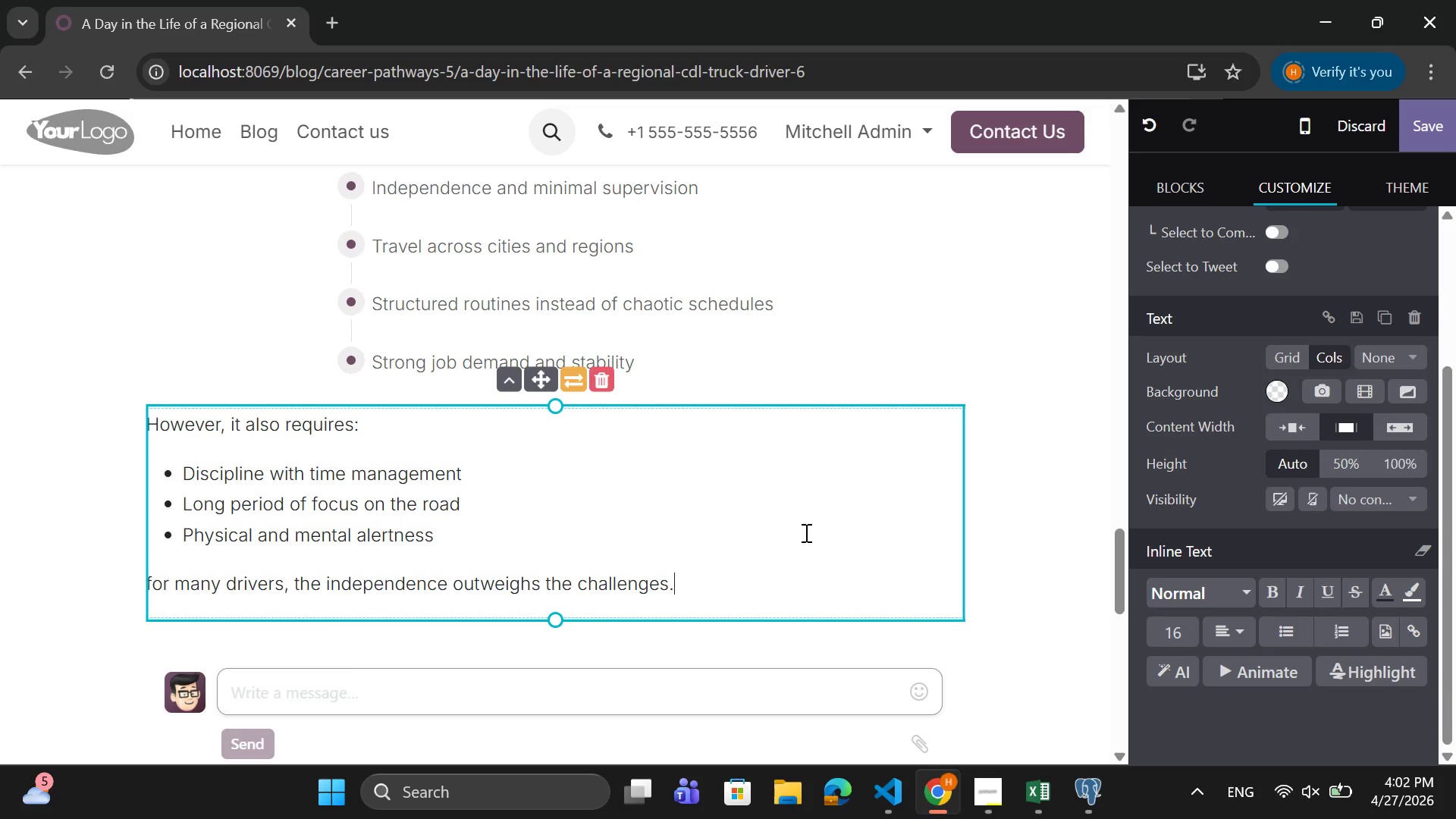 
scroll: coordinate [805, 532], scroll_direction: down, amount: 2.0
 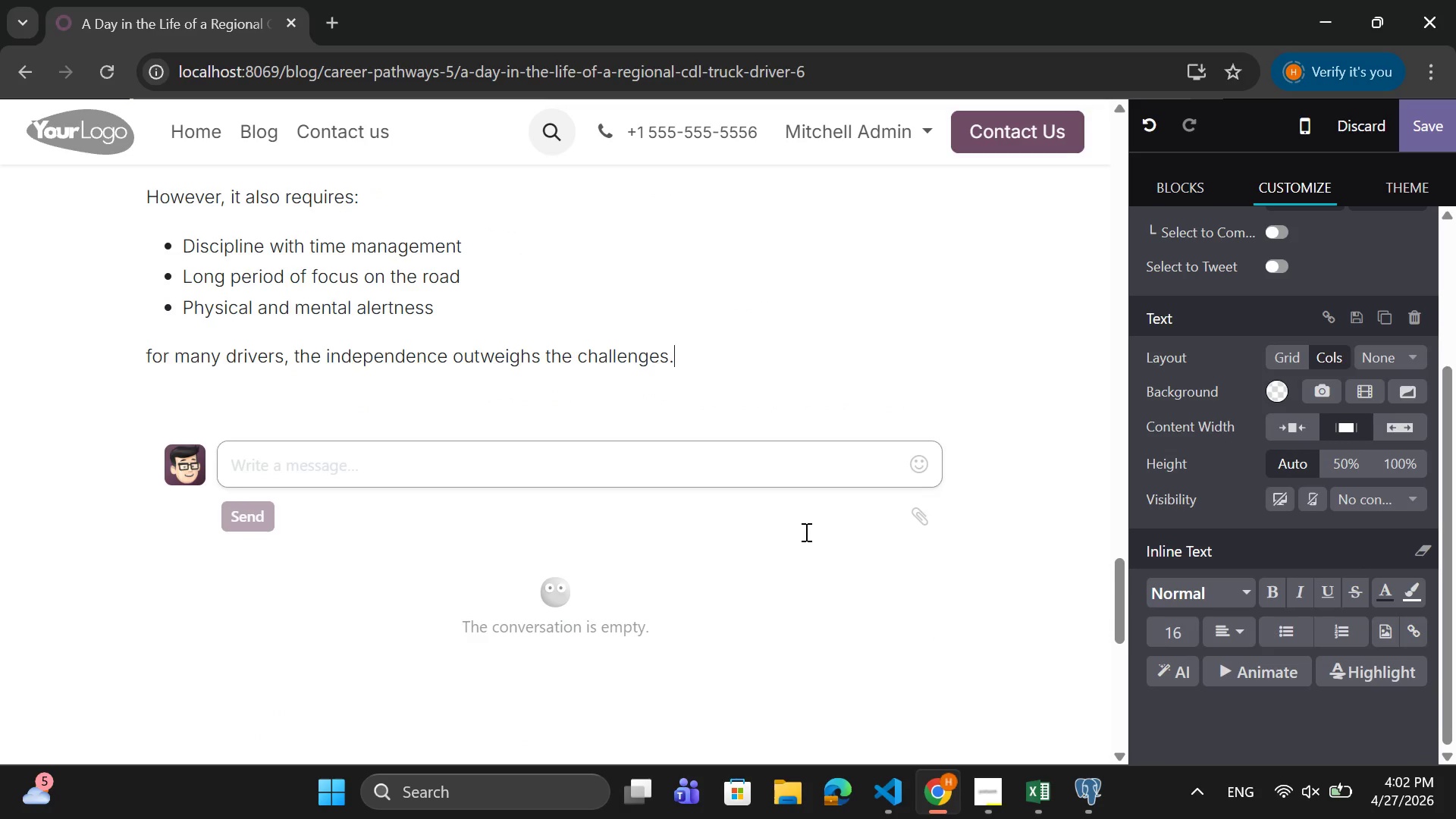 
scroll: coordinate [821, 507], scroll_direction: up, amount: 6.0
 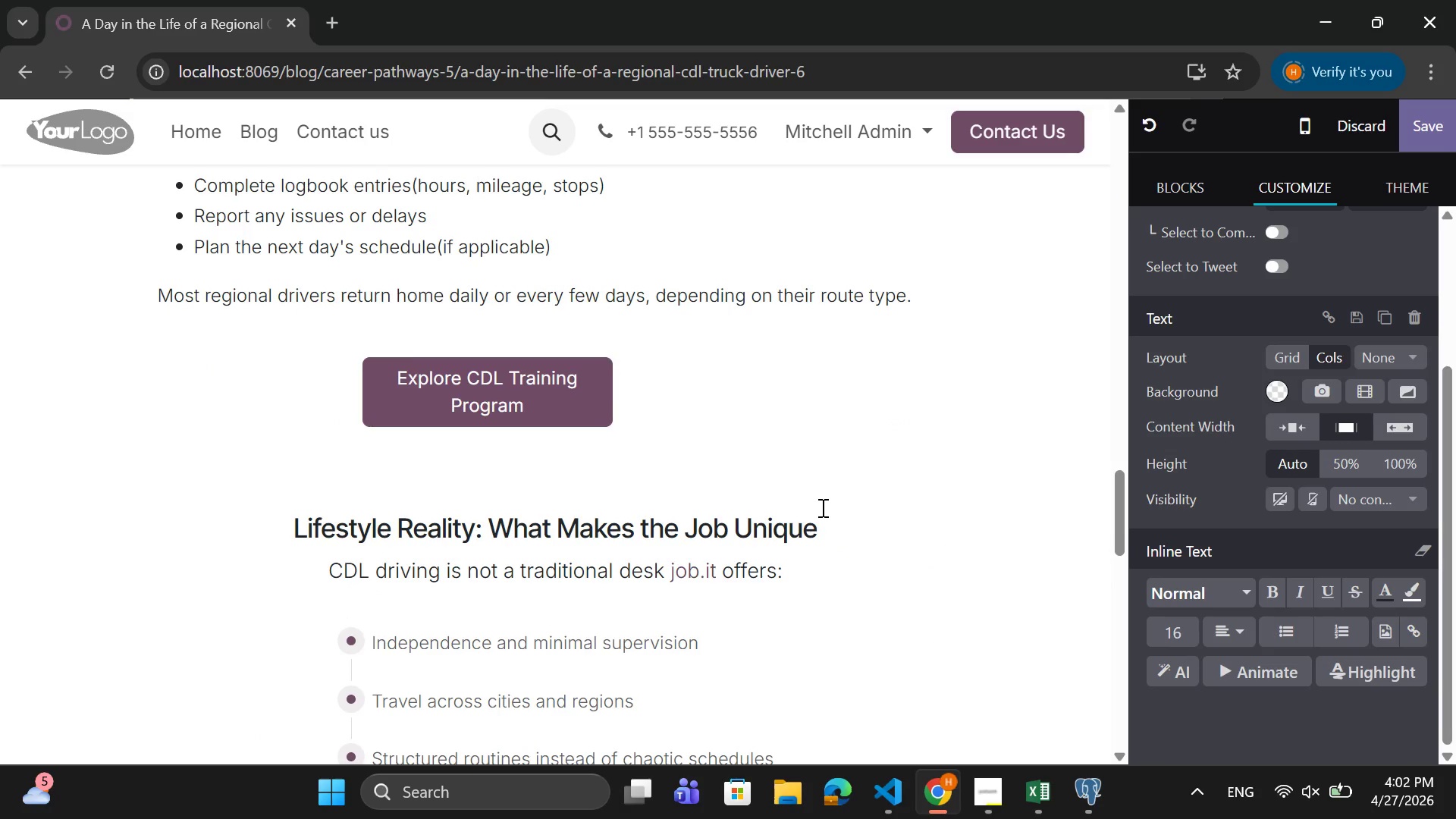 
scroll: coordinate [821, 507], scroll_direction: down, amount: 6.0
 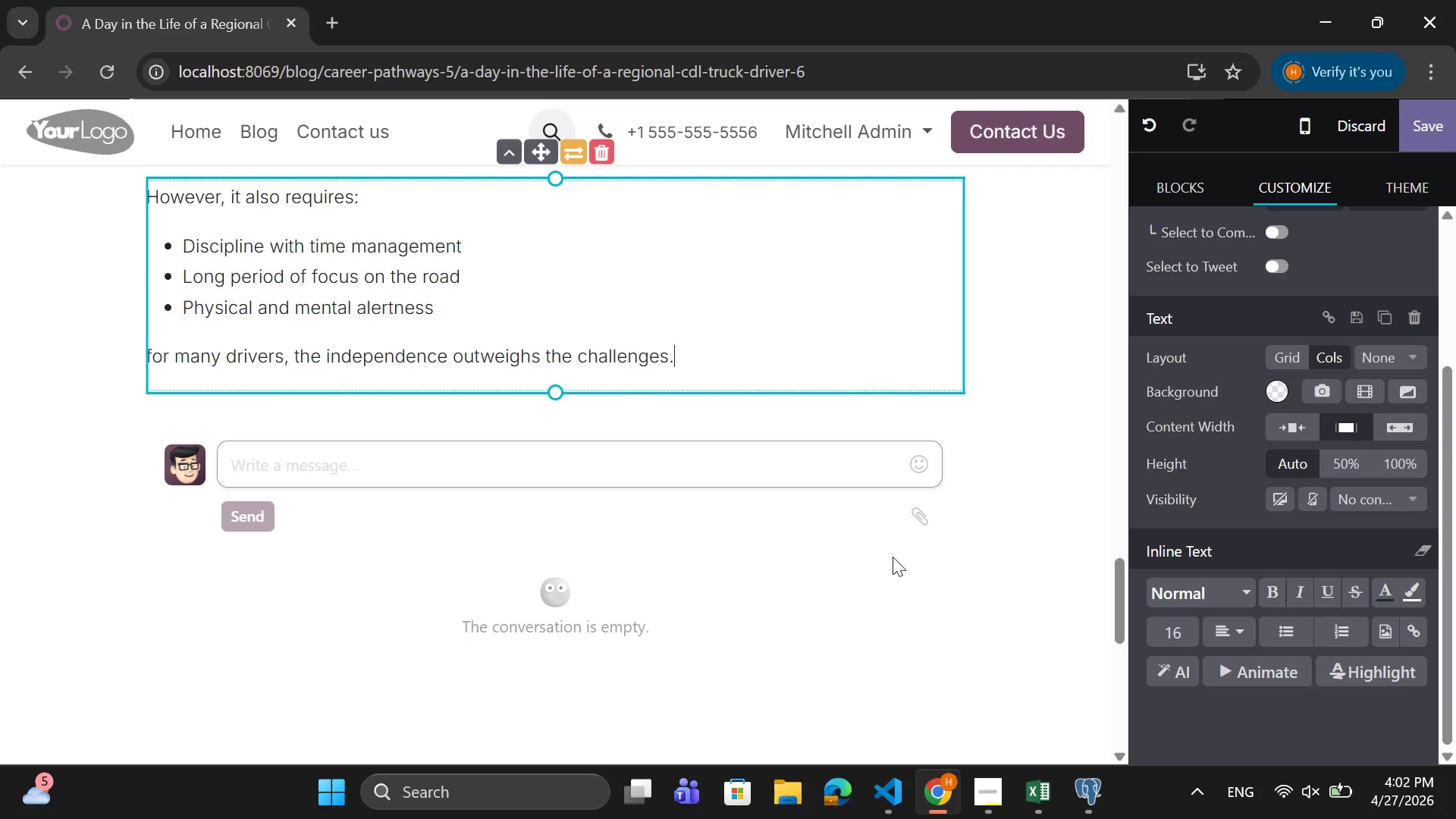 
wait(9.32)
 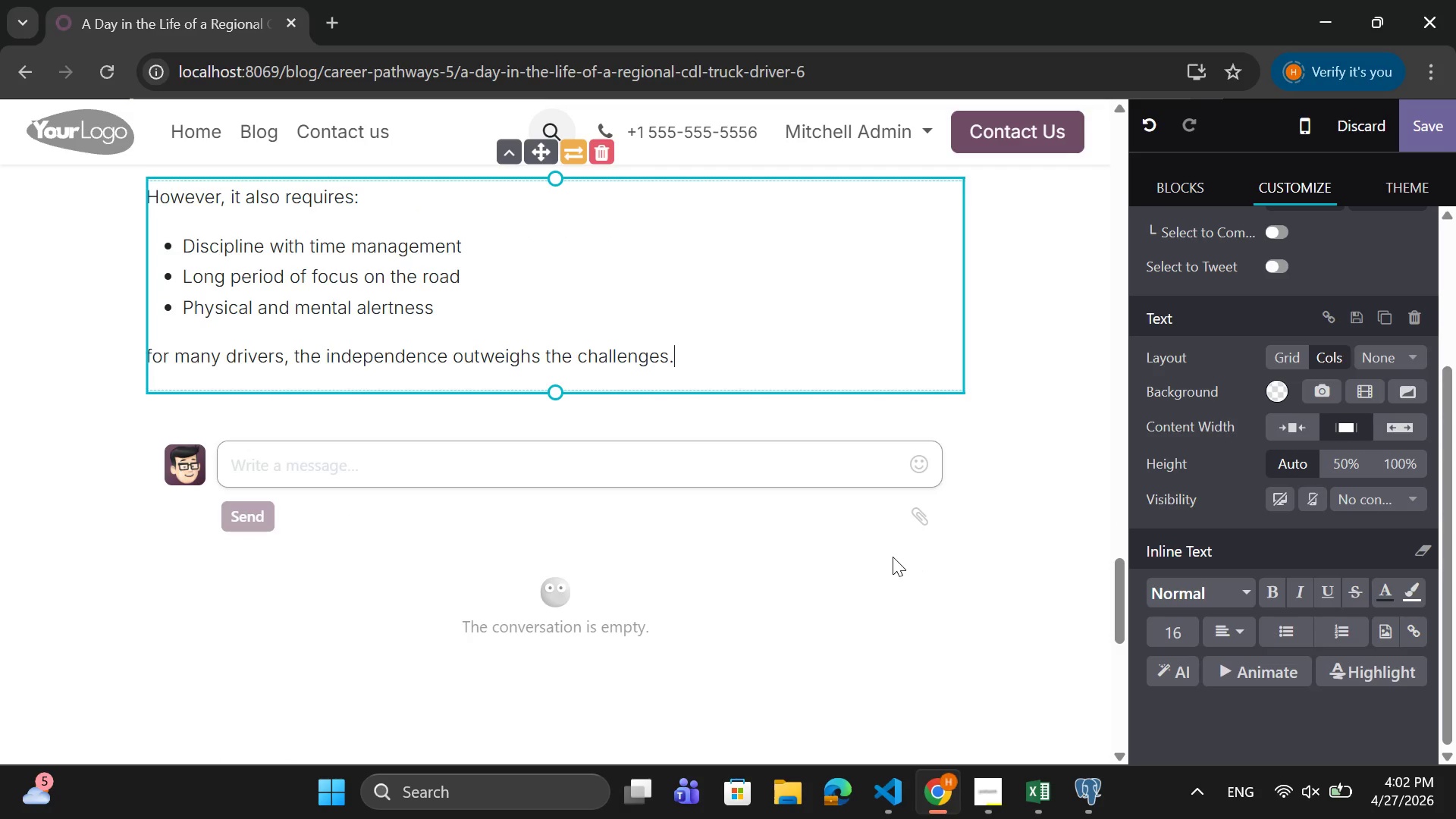 
key(Enter)
 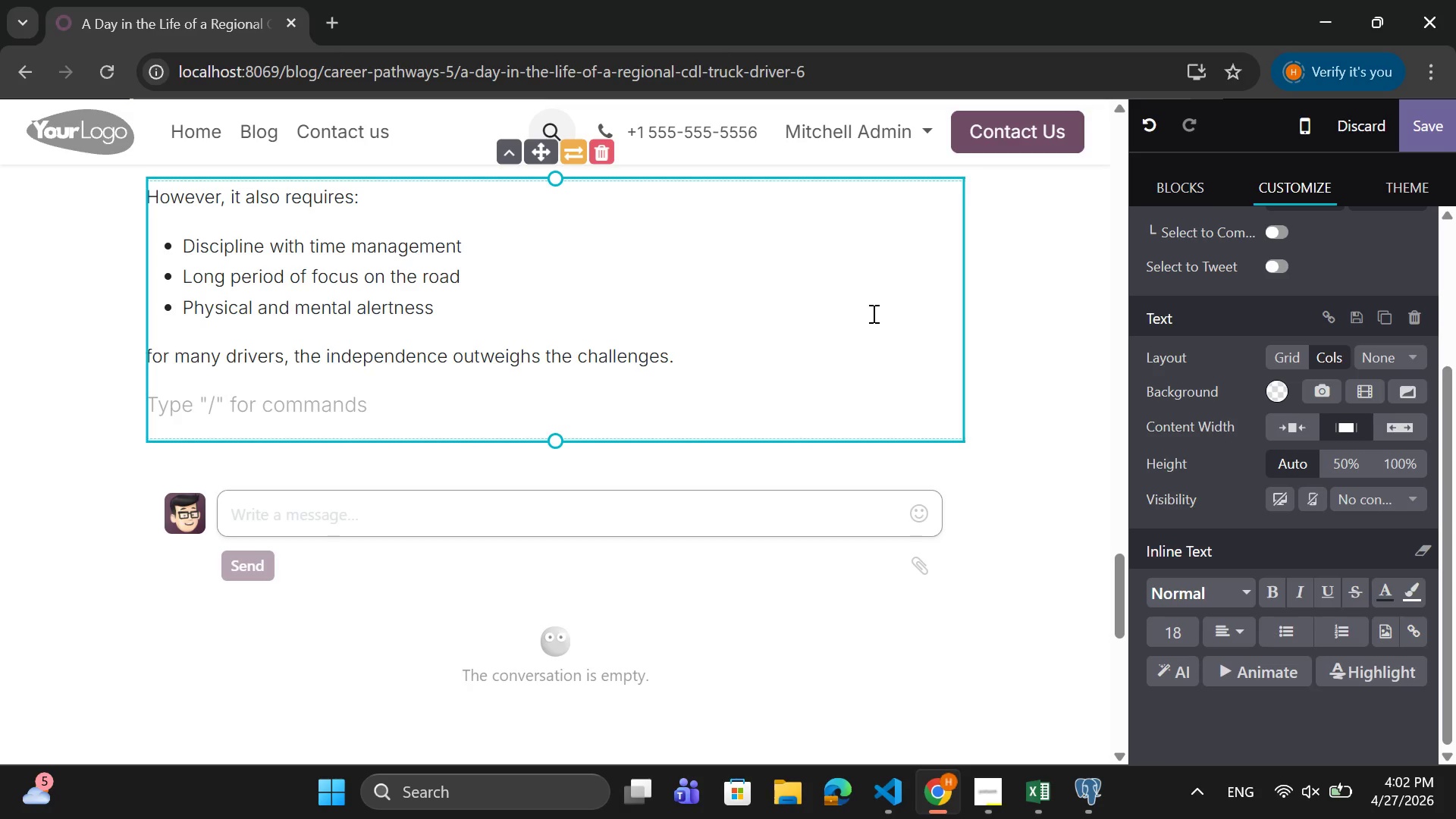 
type(Career Growth)
 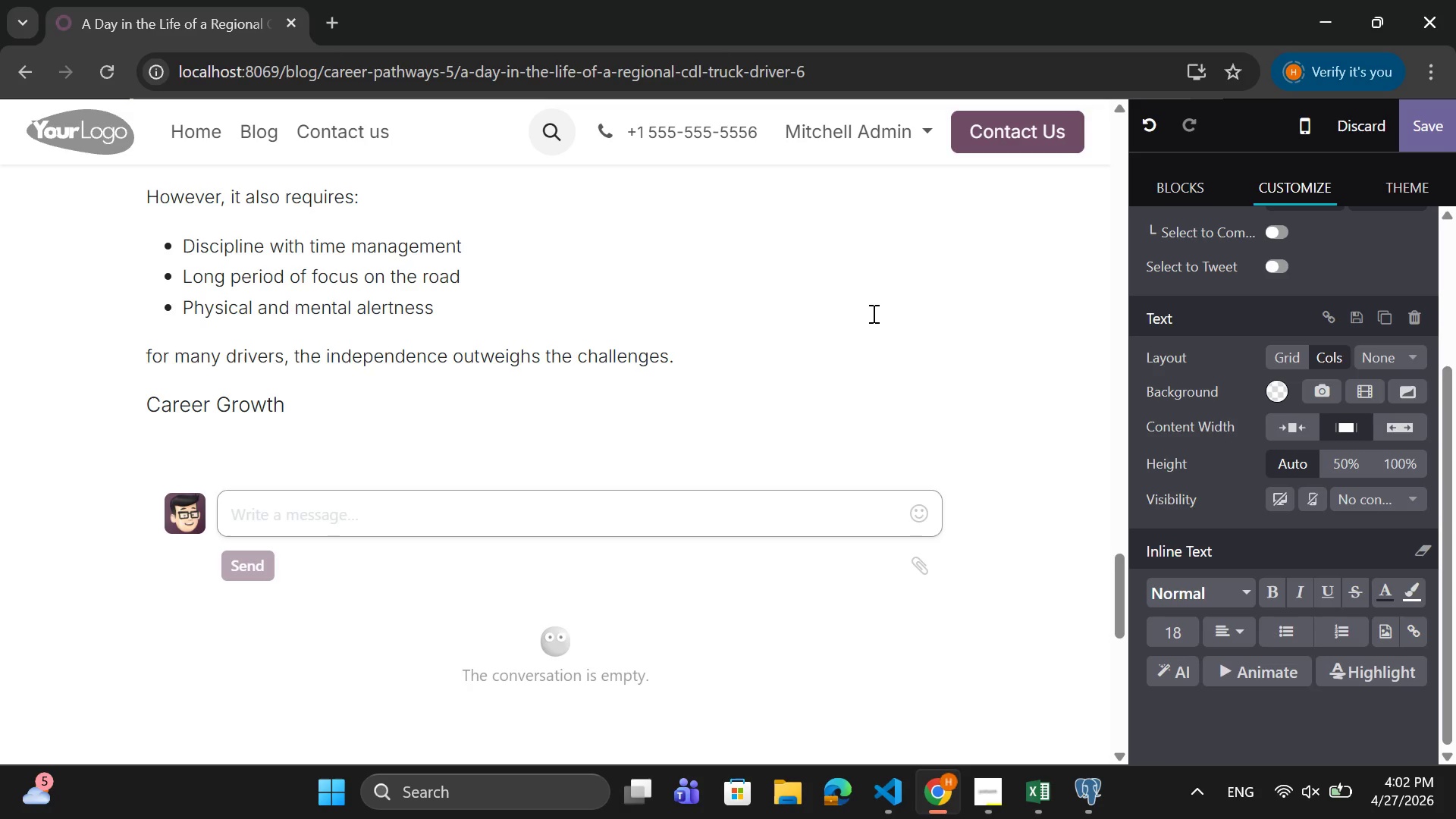 
type( Opportunities )
 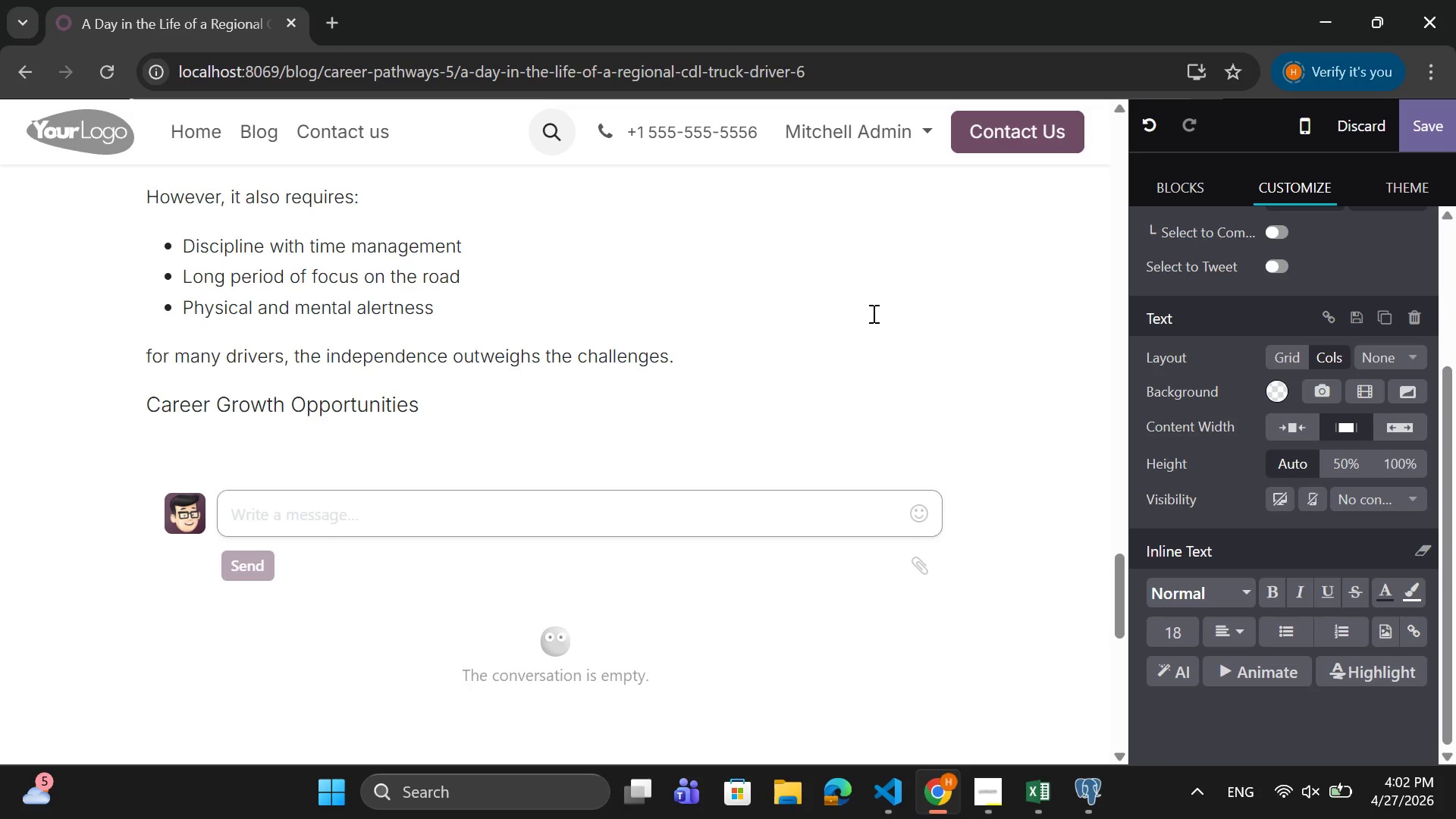 
key(Enter)
 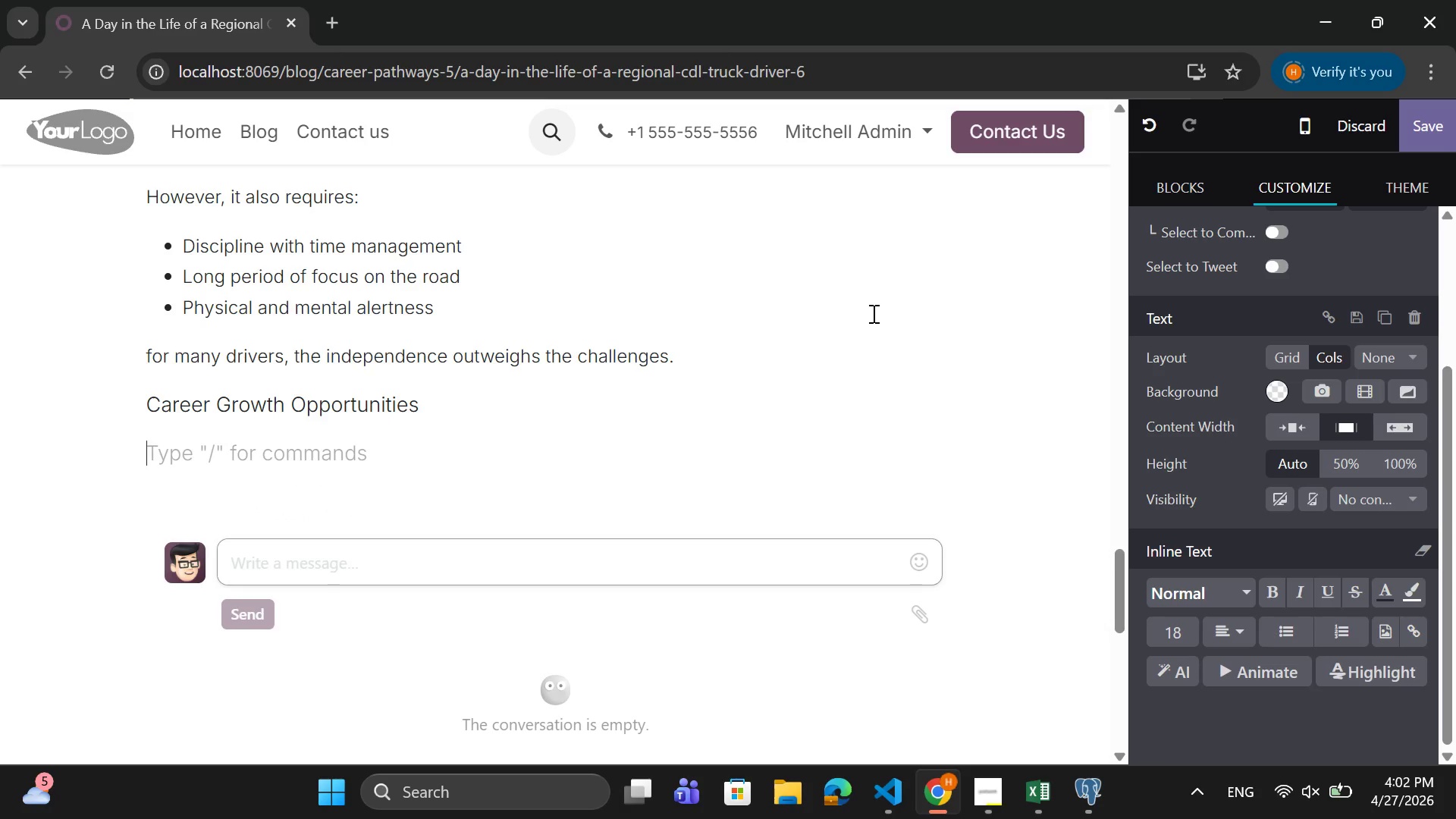 
type(Sytarting )
 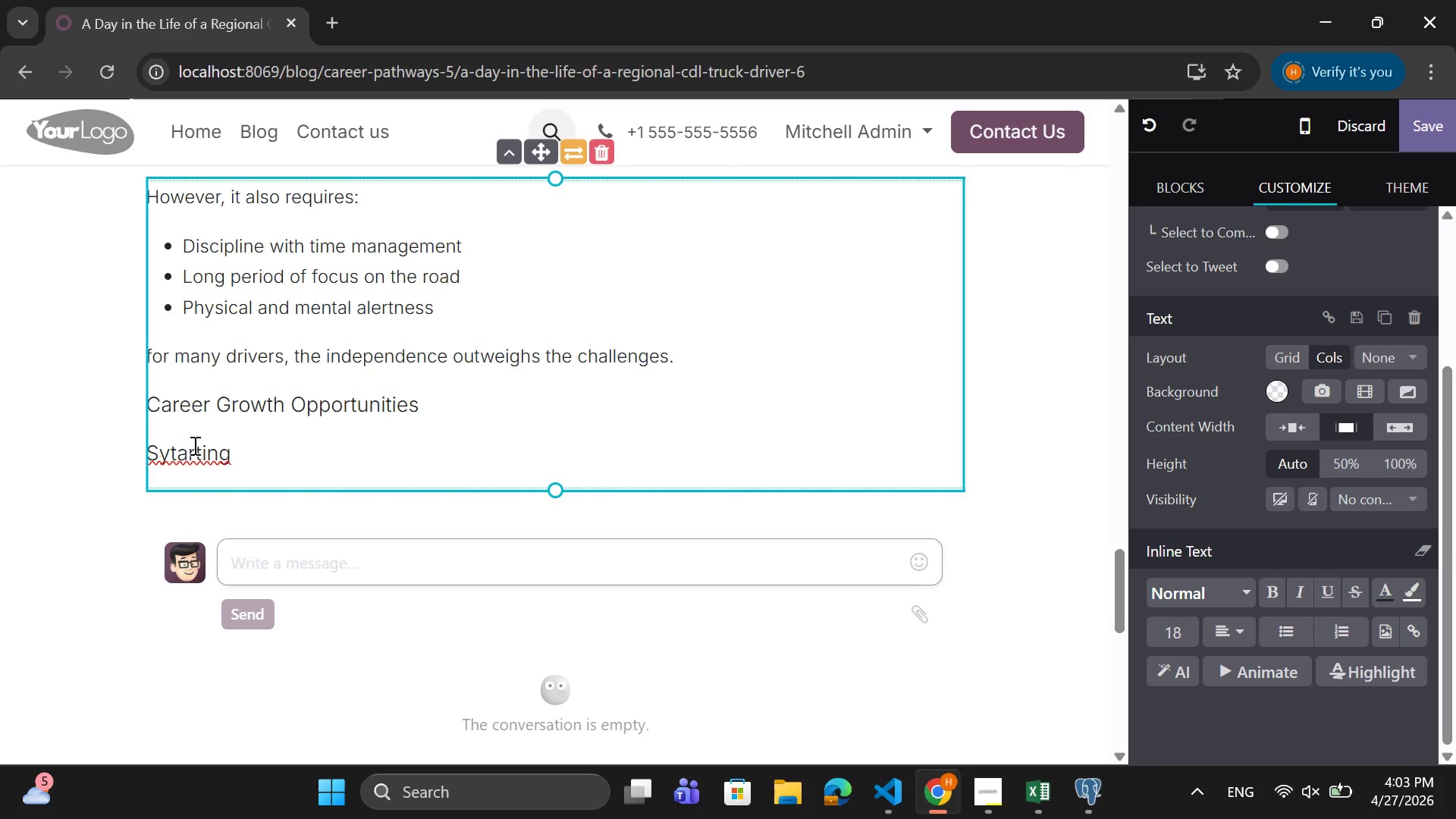 
left_click([173, 464])
 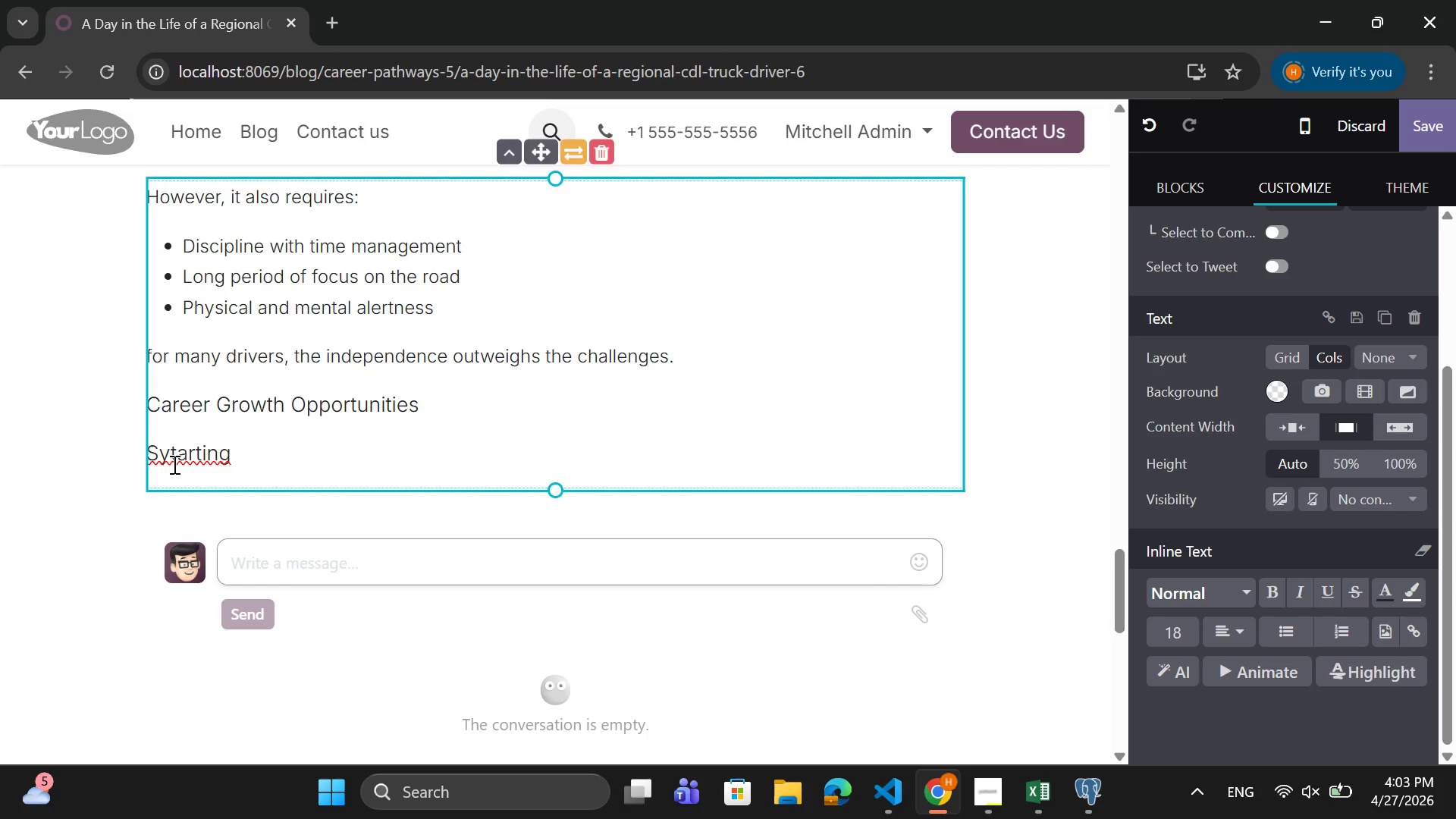 
key(Backspace)
 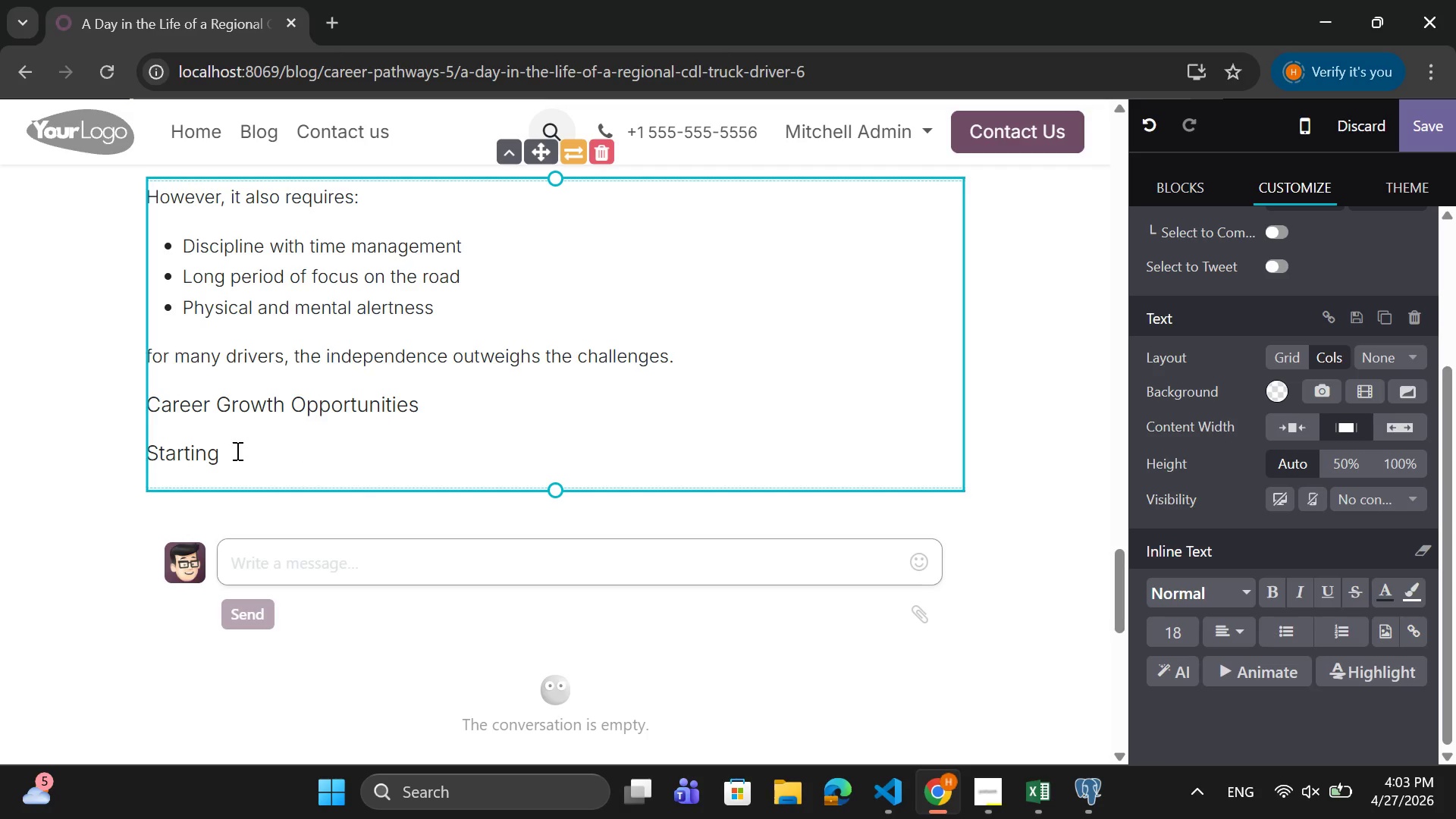 
left_click([236, 450])
 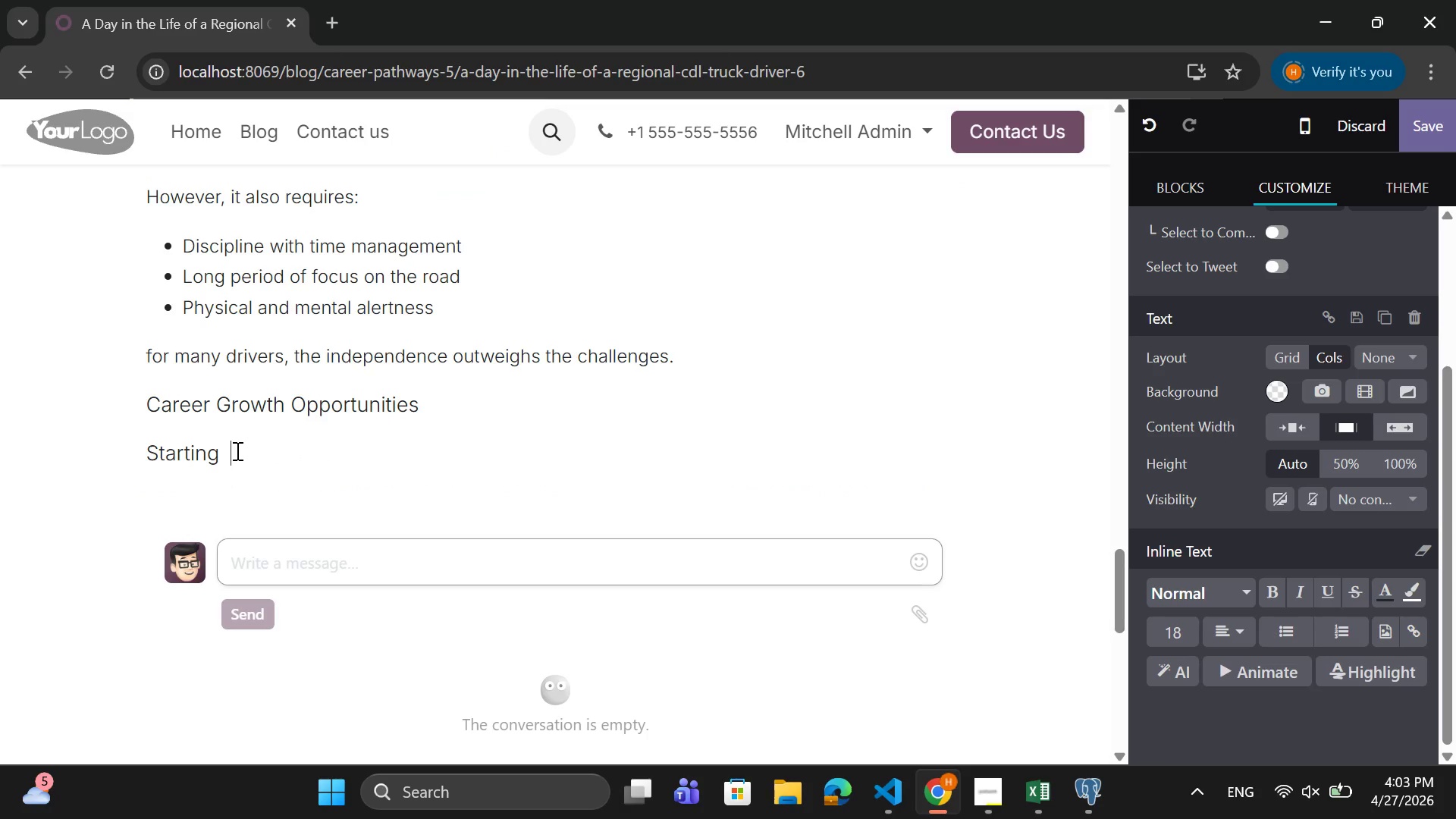 
type( )
key(Backspace)
type(as a regional driver can lead to)
 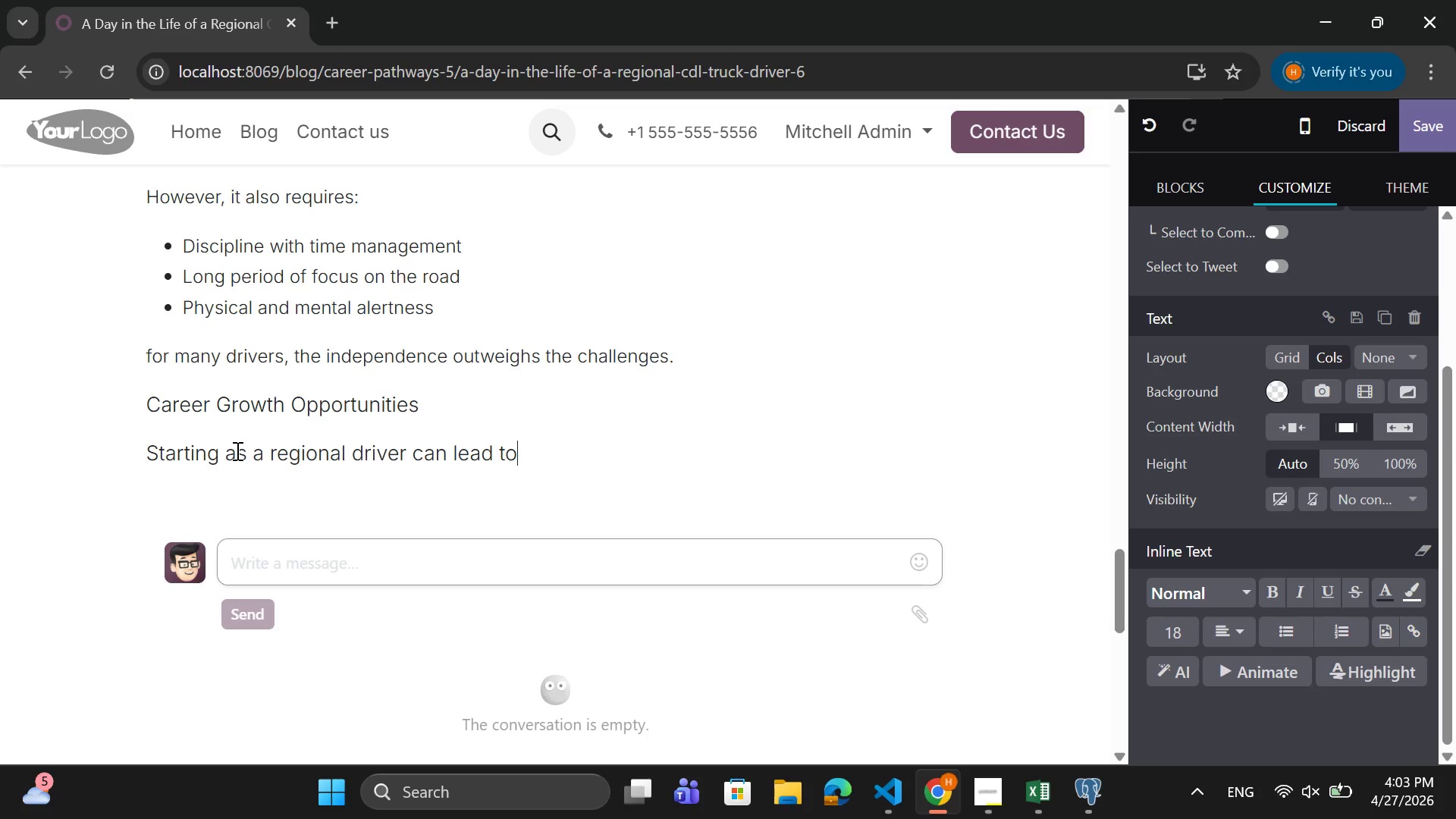 
key(Enter)
 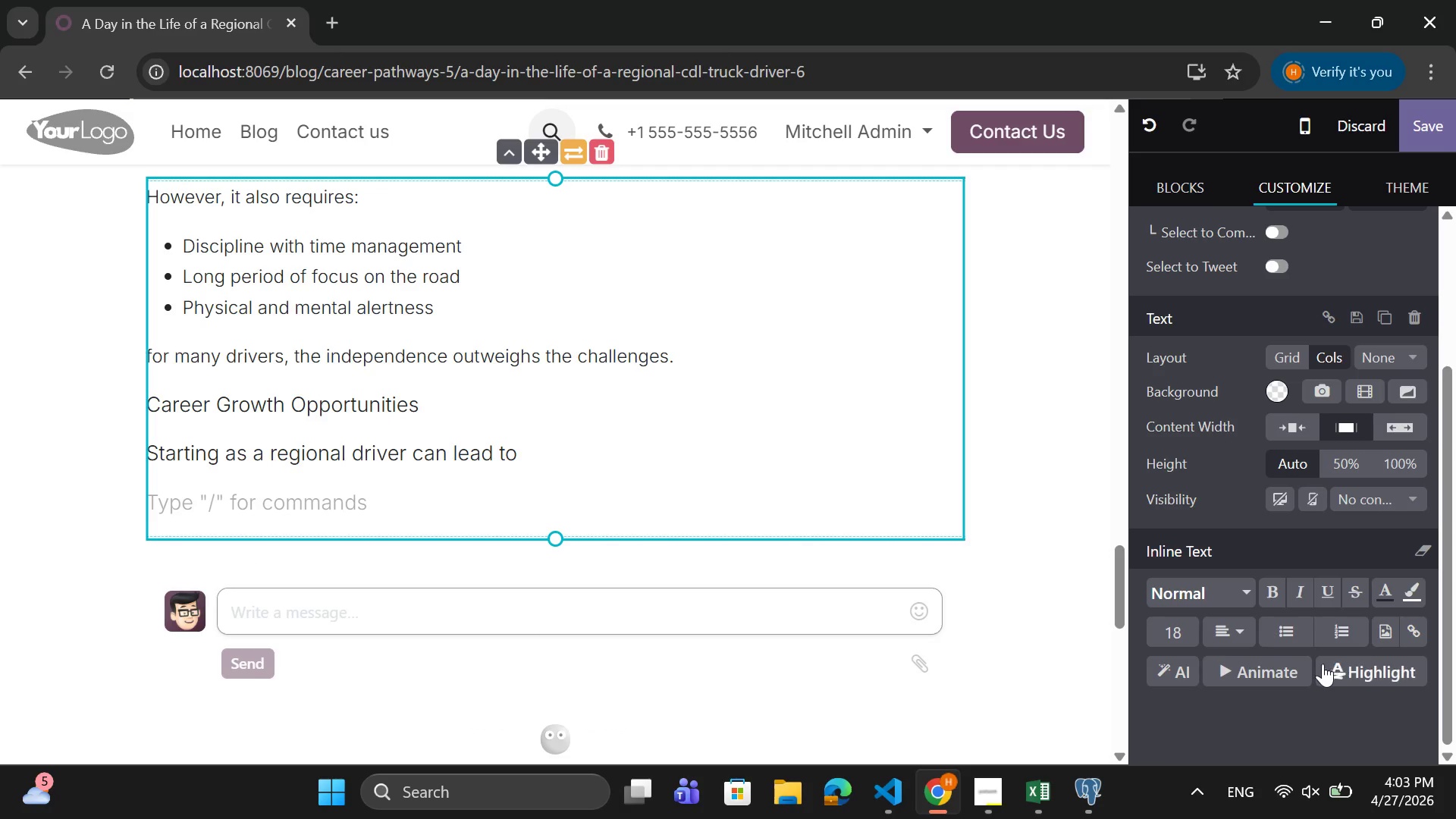 
left_click([1293, 633])
 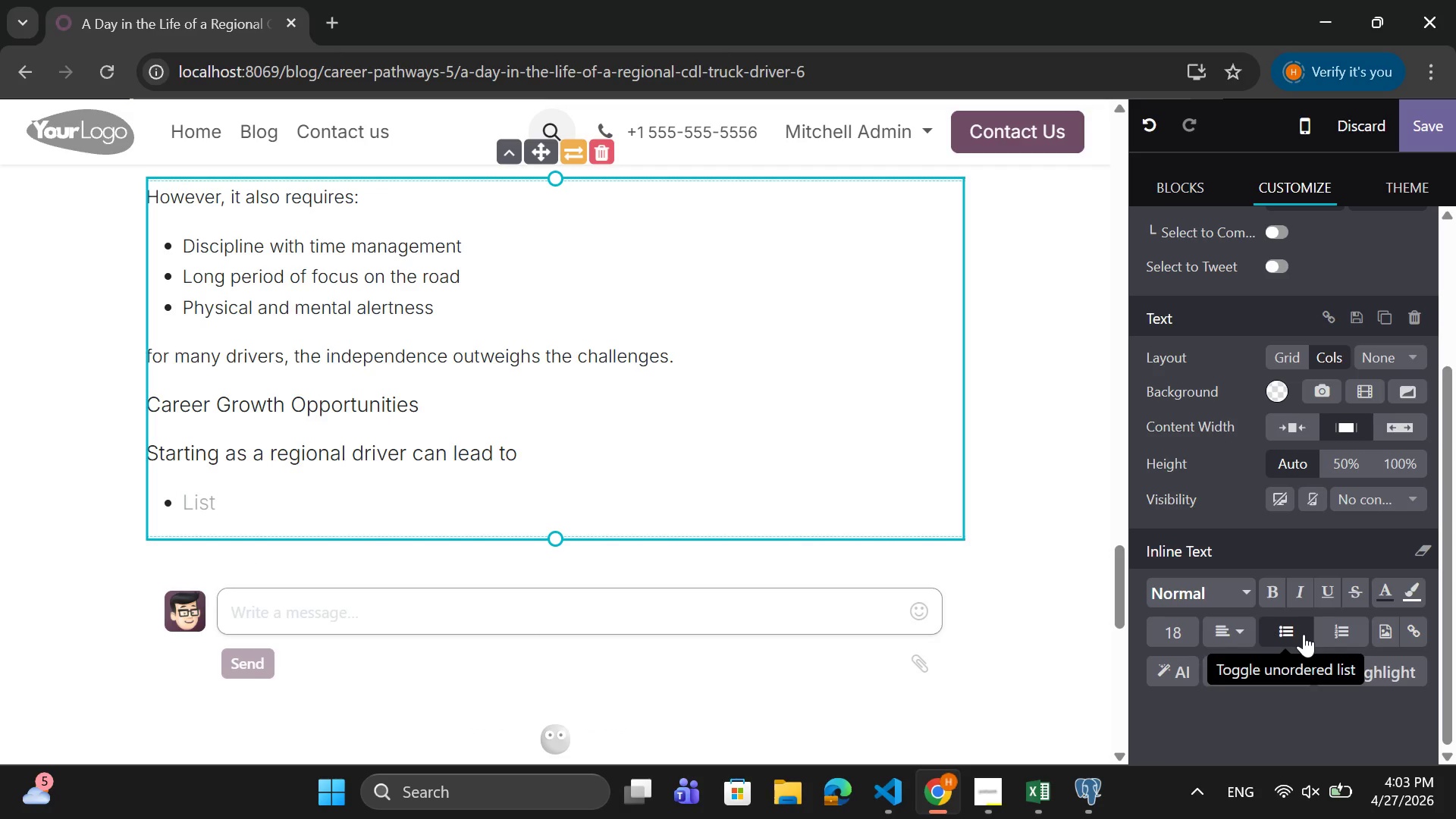 
type(Long )
key(Backspace)
type(-haul driving positions)
 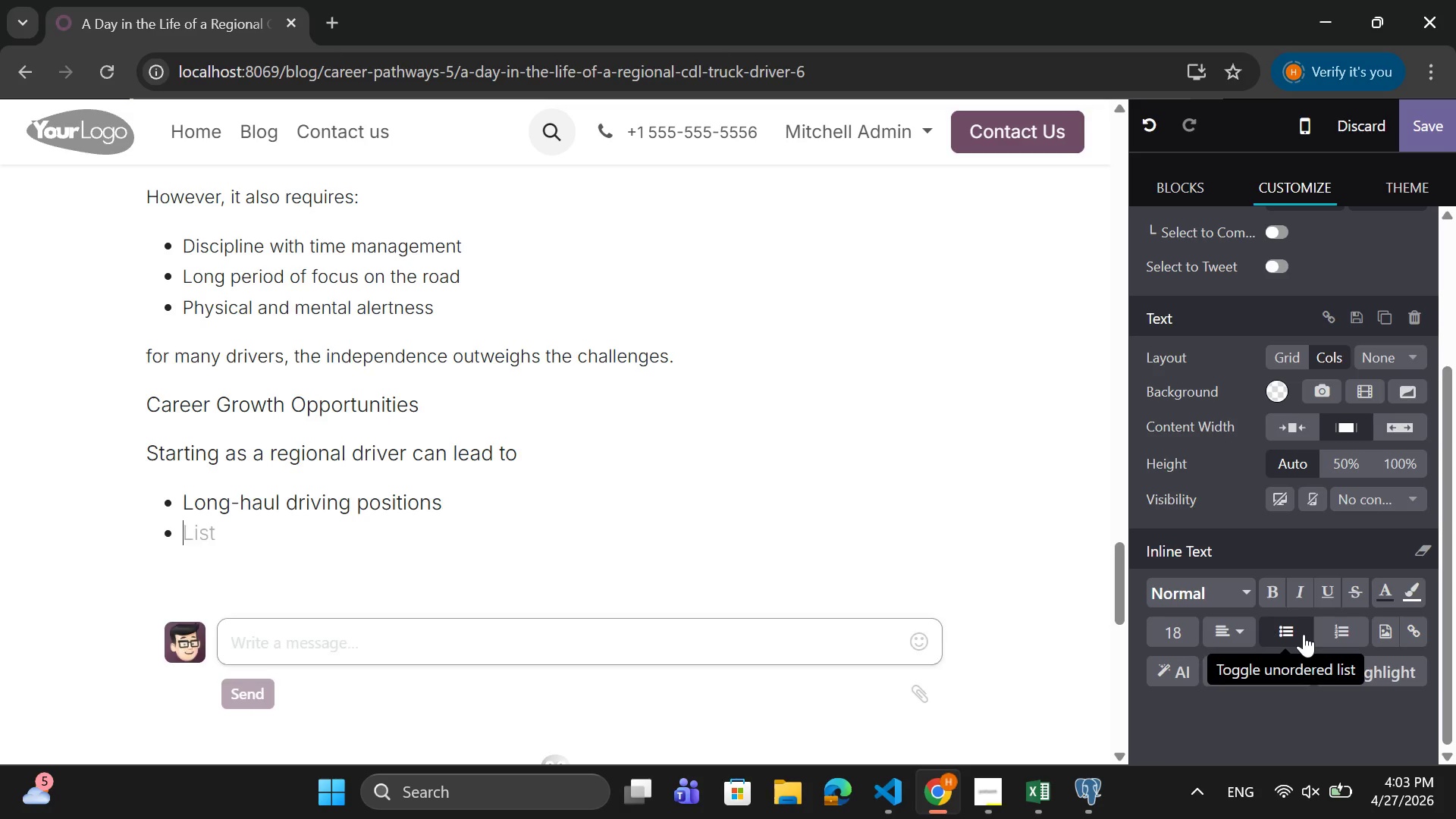 
key(Enter)
 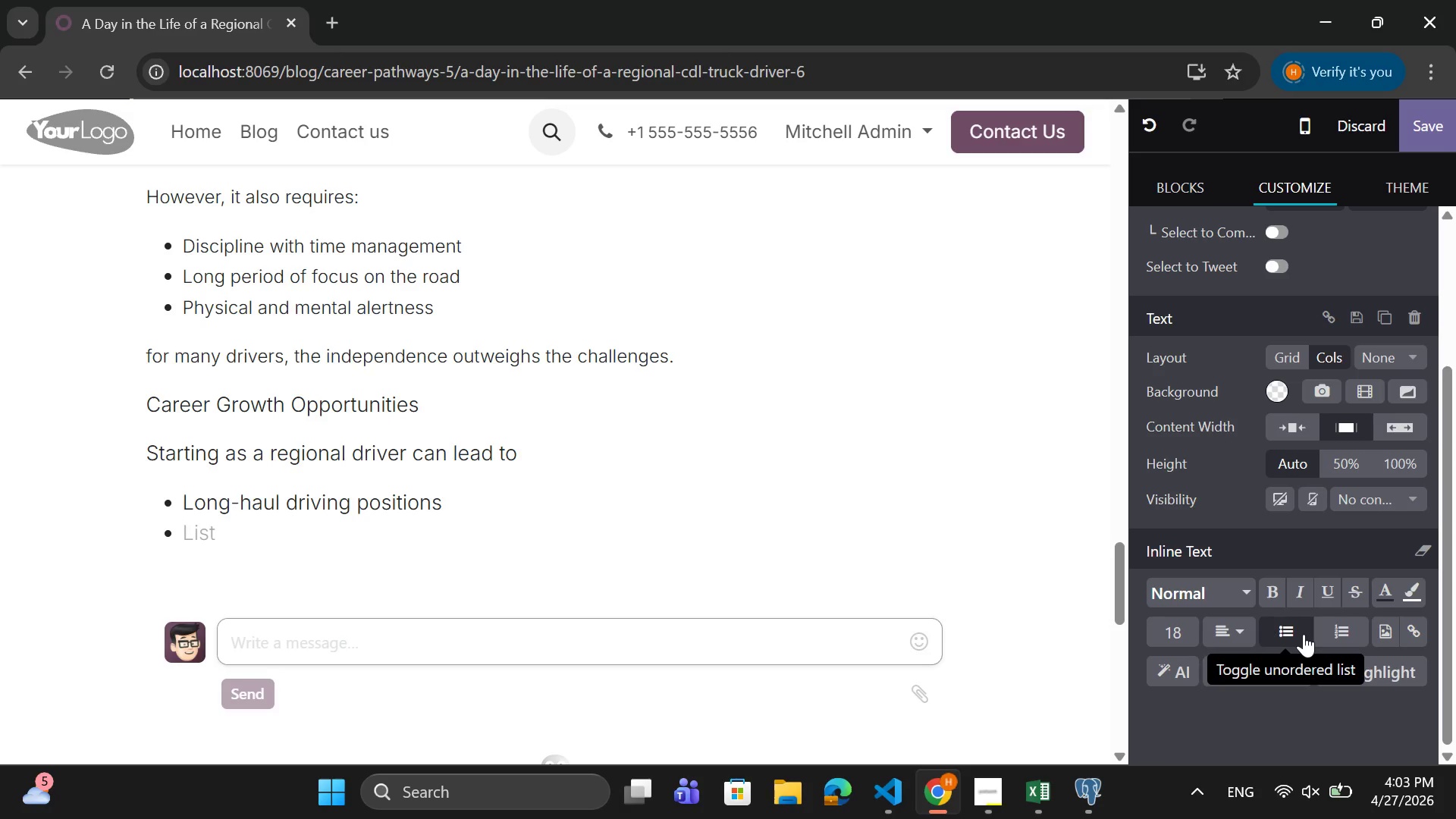 
type(Specialized frig)
key(Backspace)
key(Backspace)
type(eight transport )
key(Backspace)
type(())
 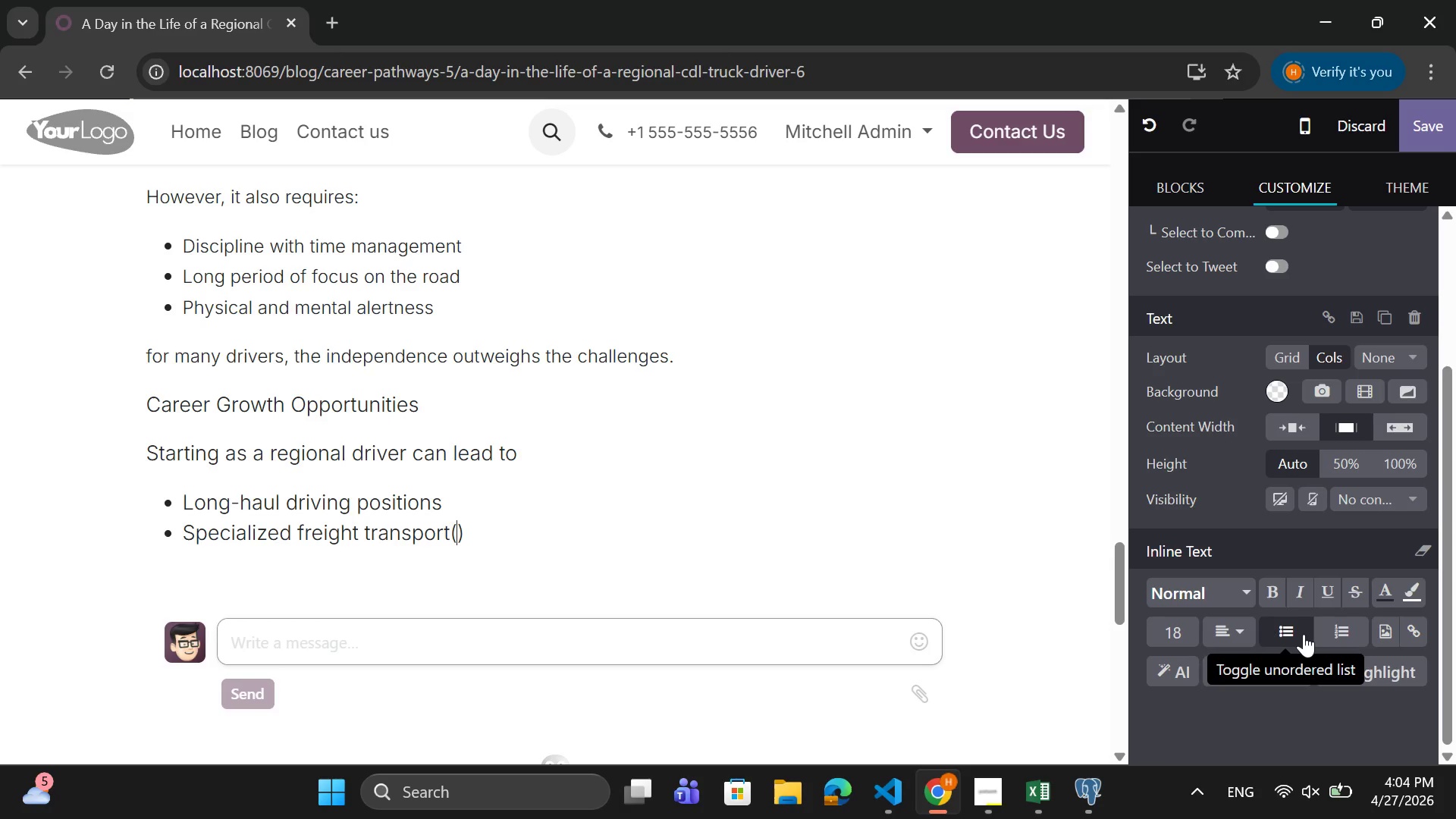 
 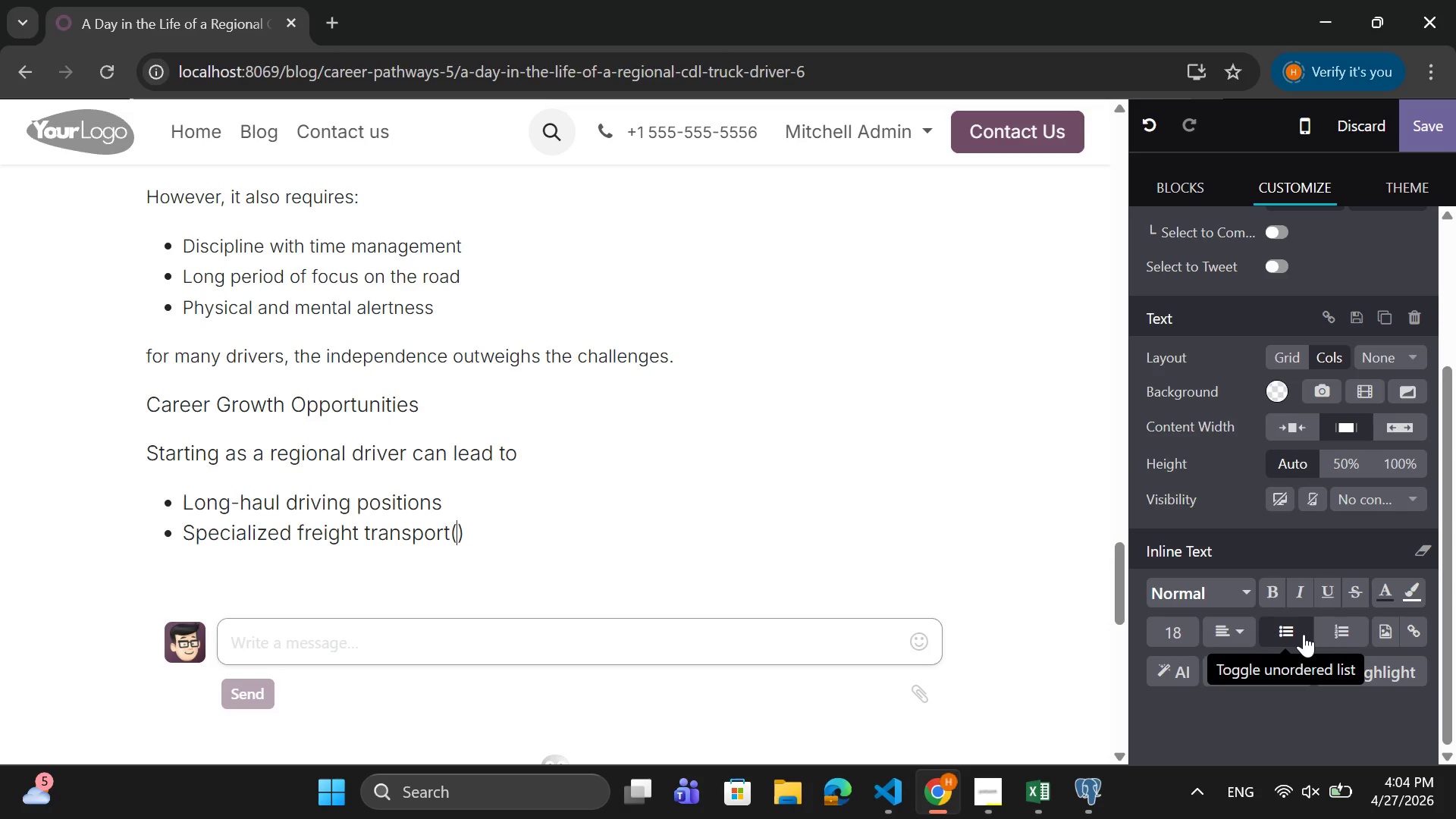 
key(ArrowLeft)
 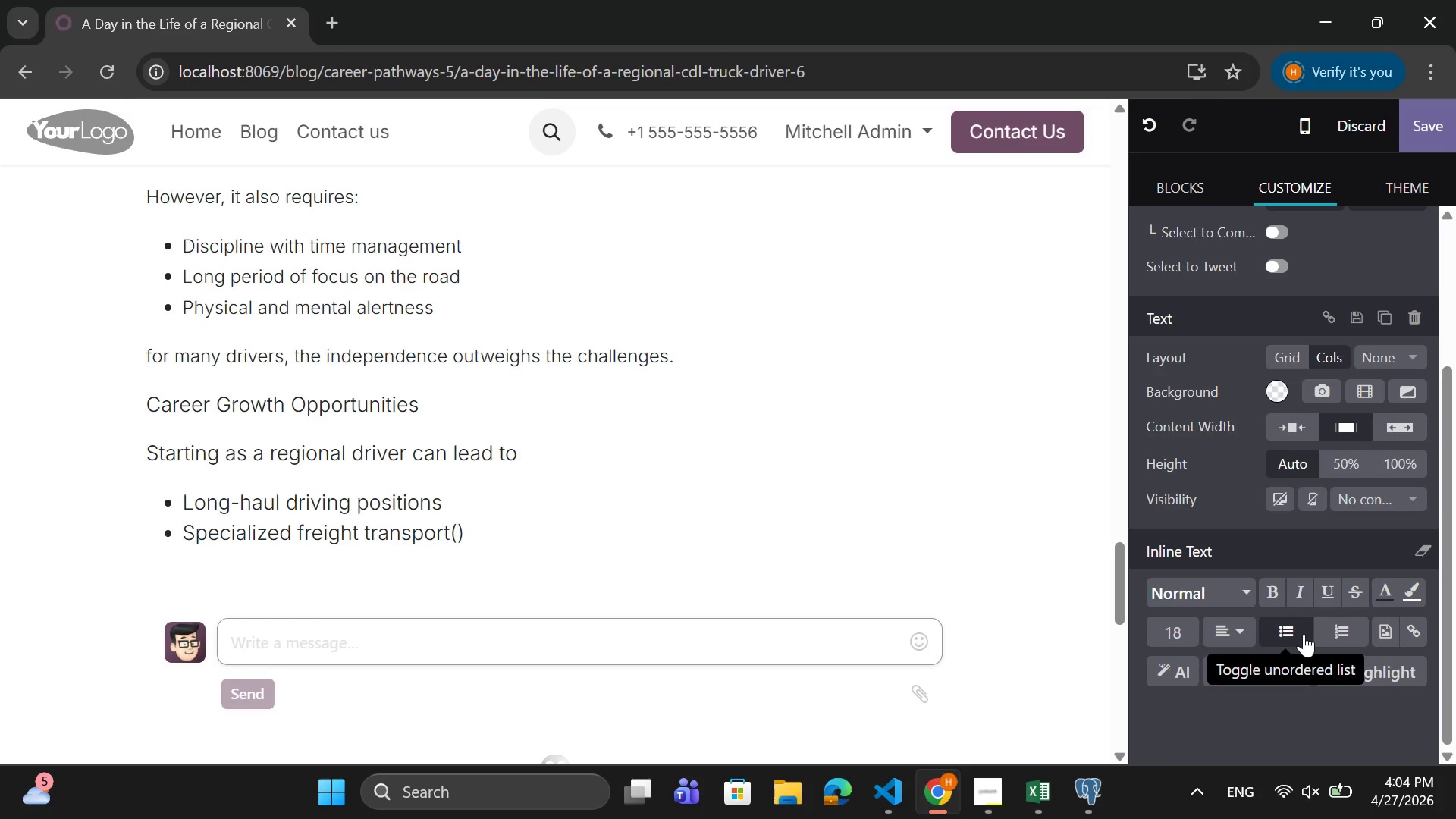 
type(hazmat, refi)
key(Backspace)
type(rigerated goods)
 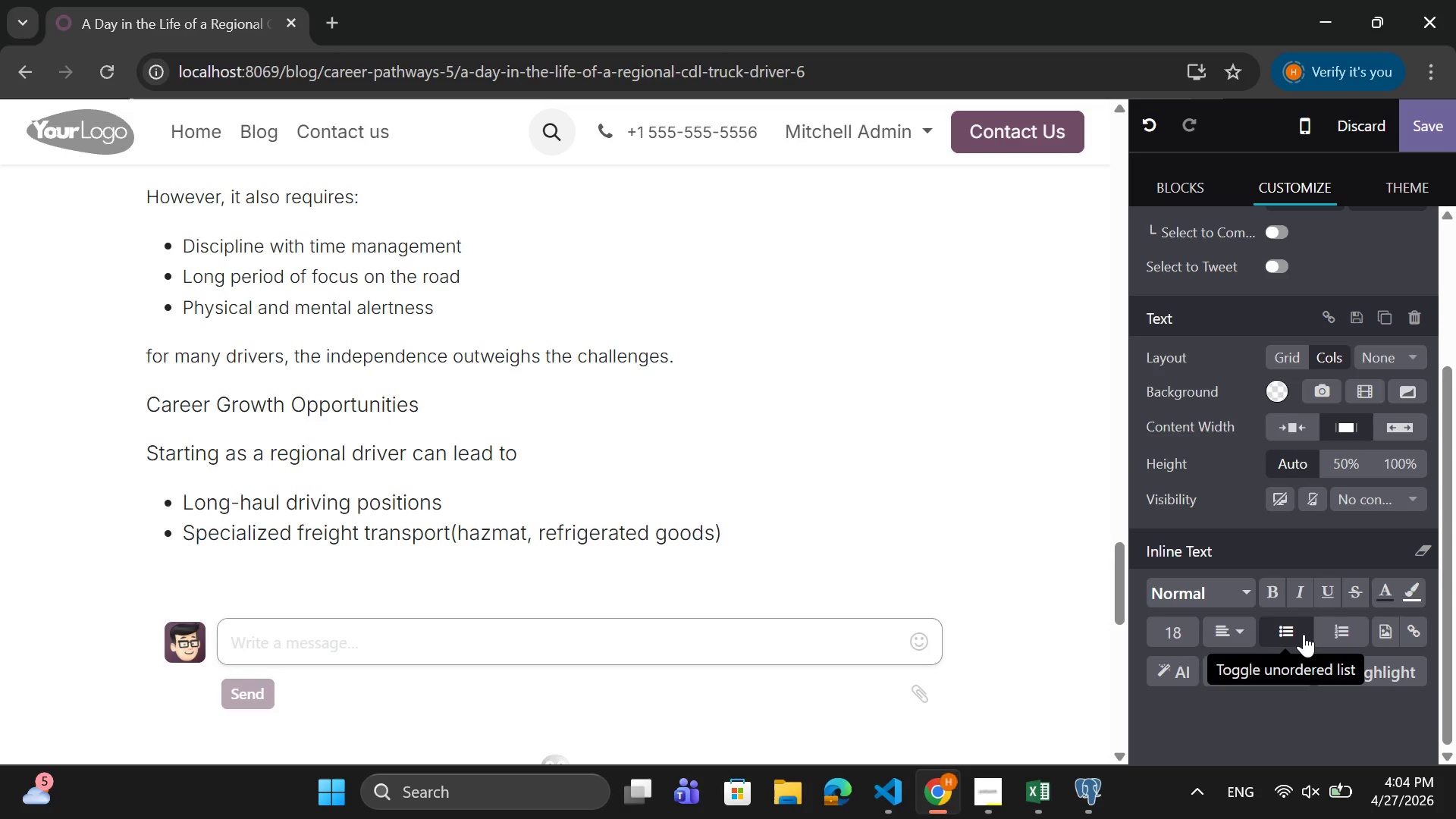 
key(ArrowRight)
 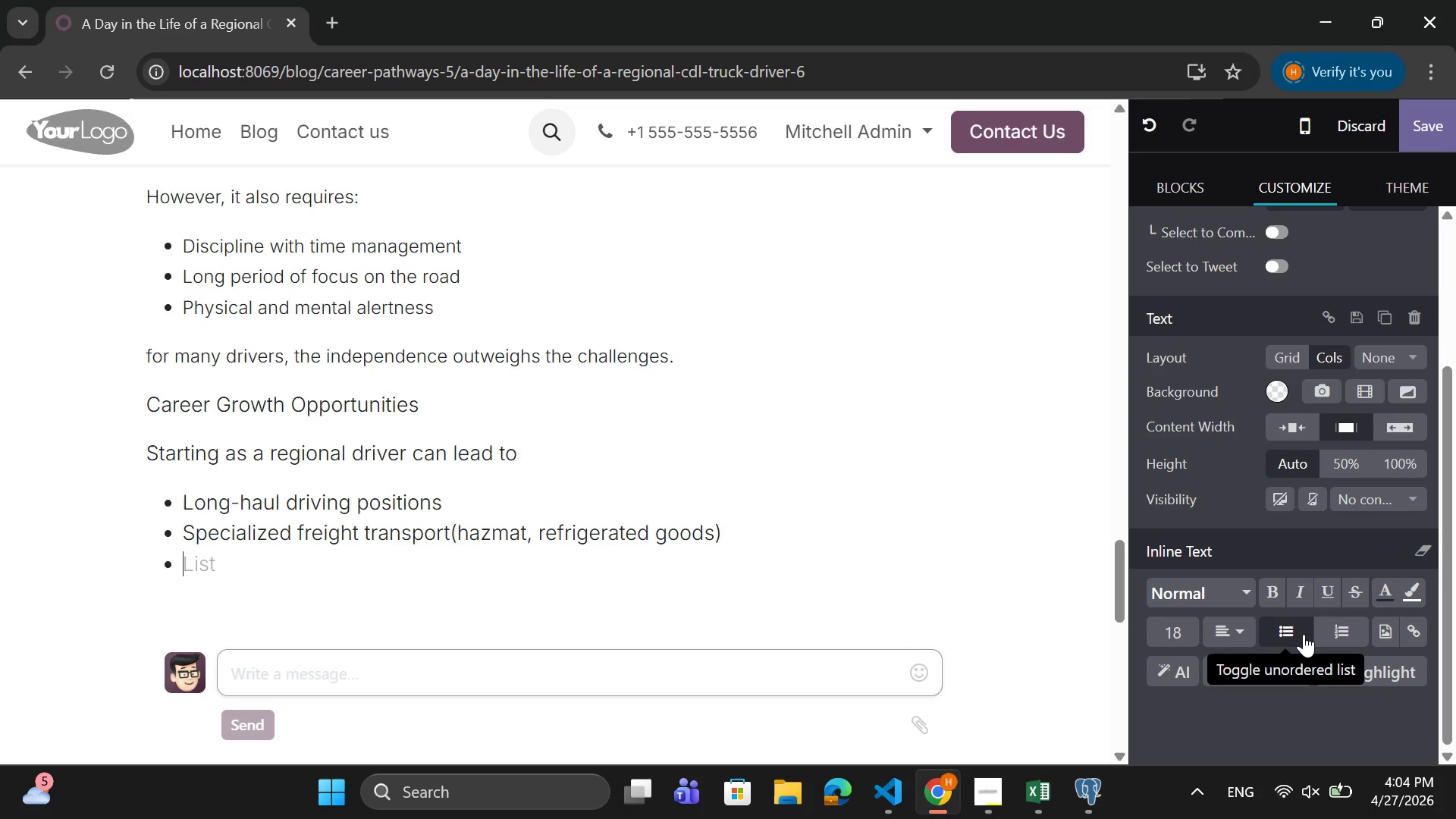 
key(Enter)
 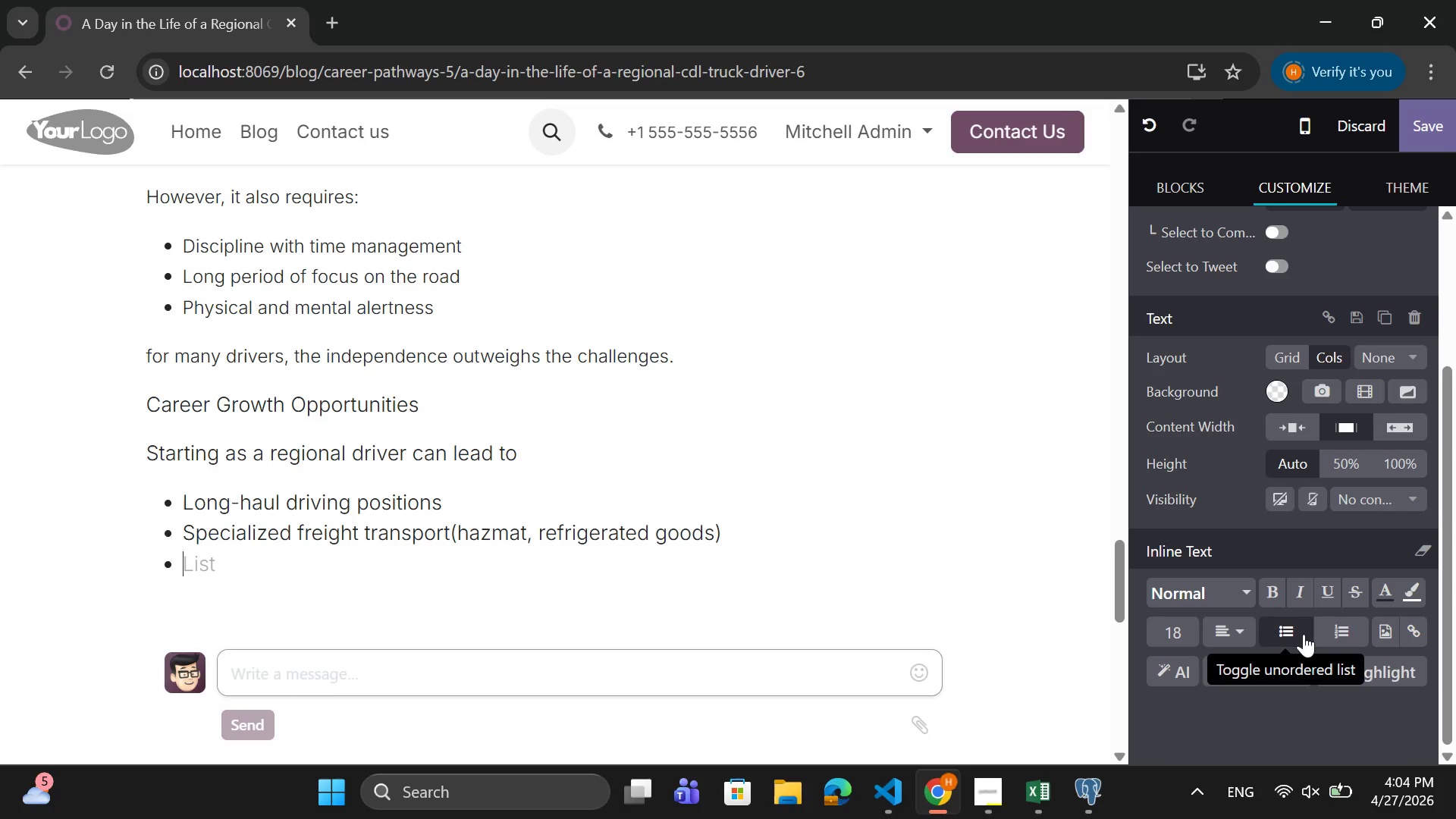 
type(f)
key(Backspace)
type(Fleer )
key(Backspace)
key(Backspace)
type(t supervision)
 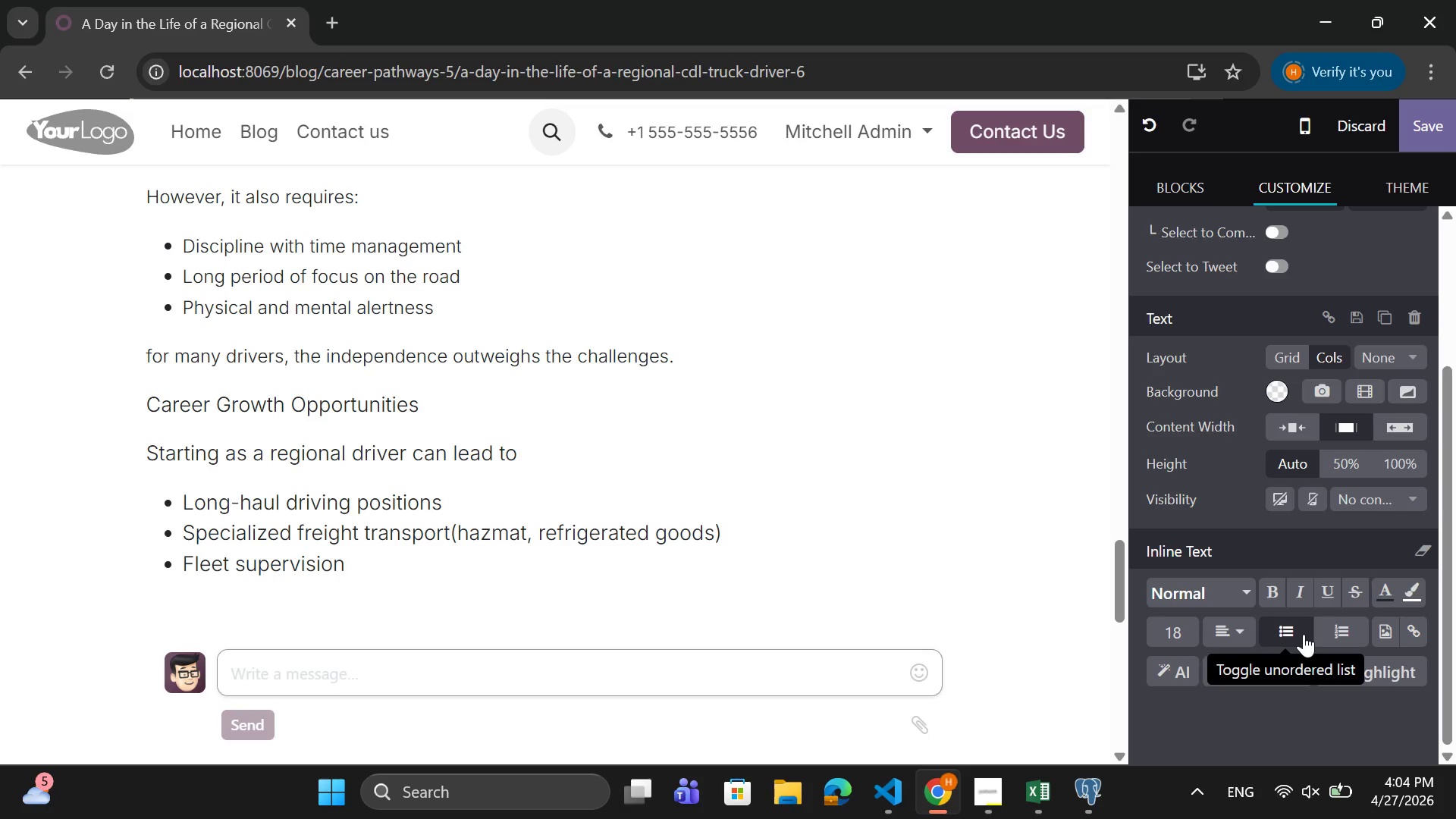 
type( roles)
 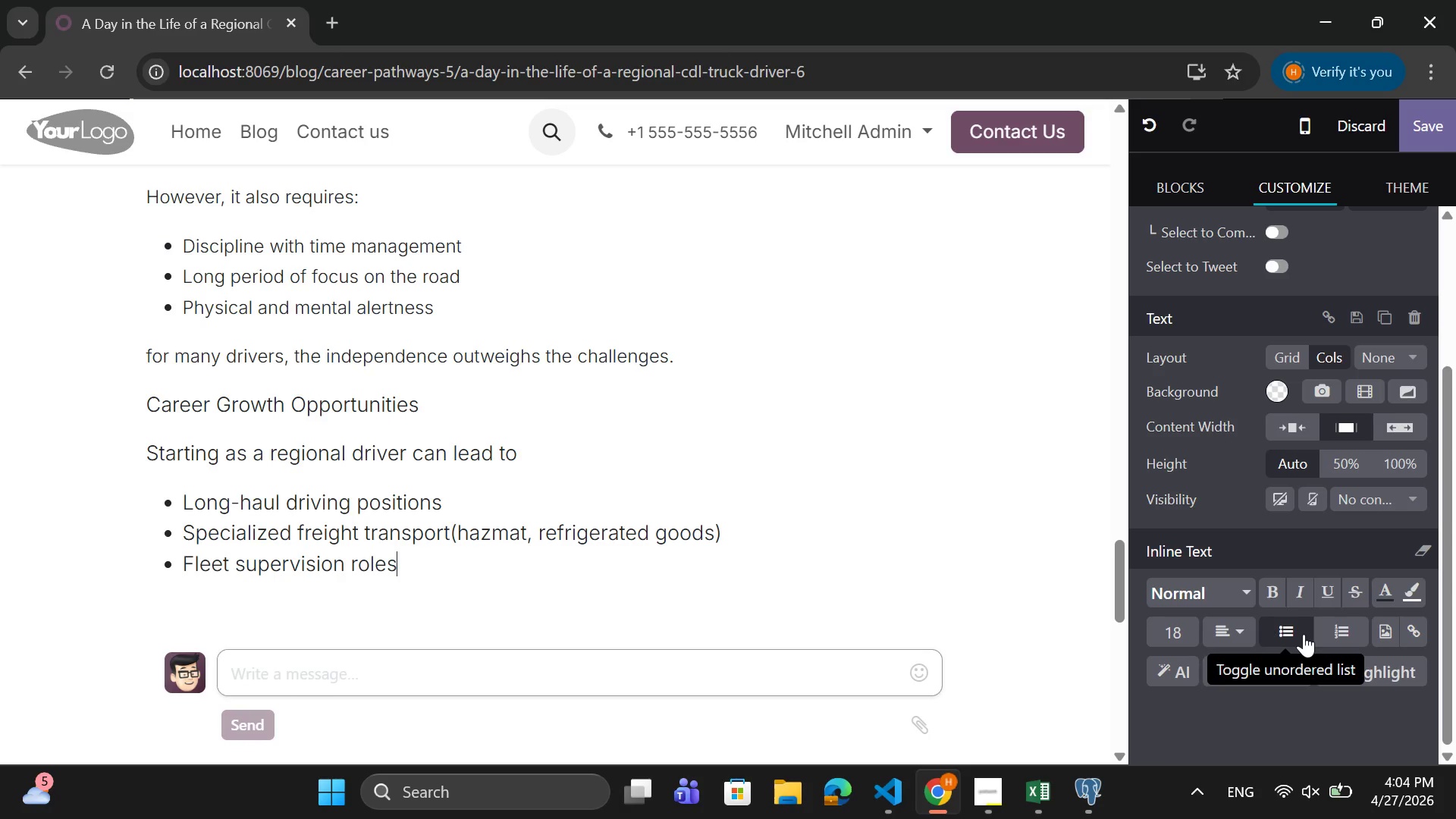 
key(Enter)
 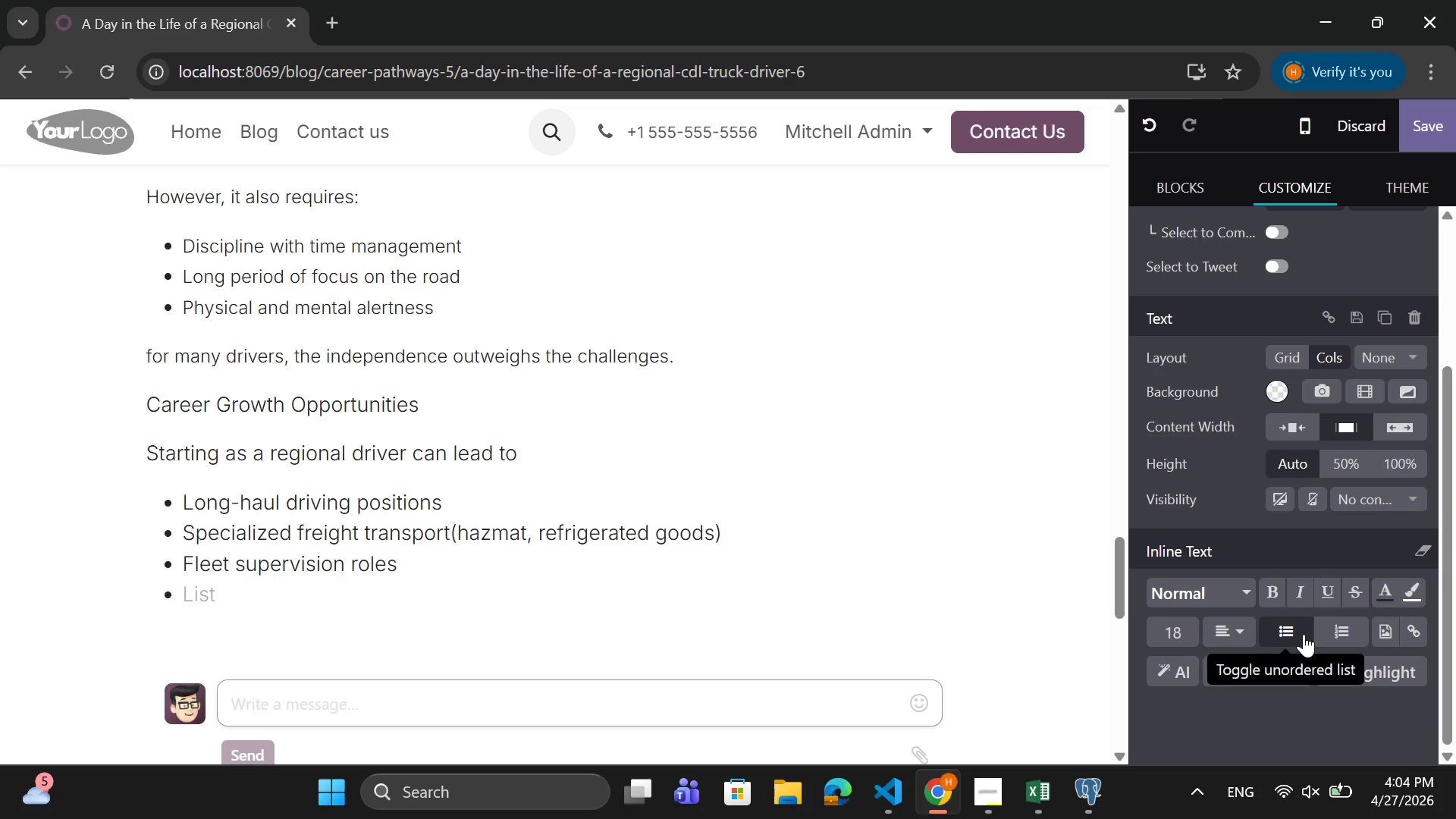 
type(Owner-operatior)
key(Backspace)
key(Backspace)
key(Backspace)
type(or opportunities)
 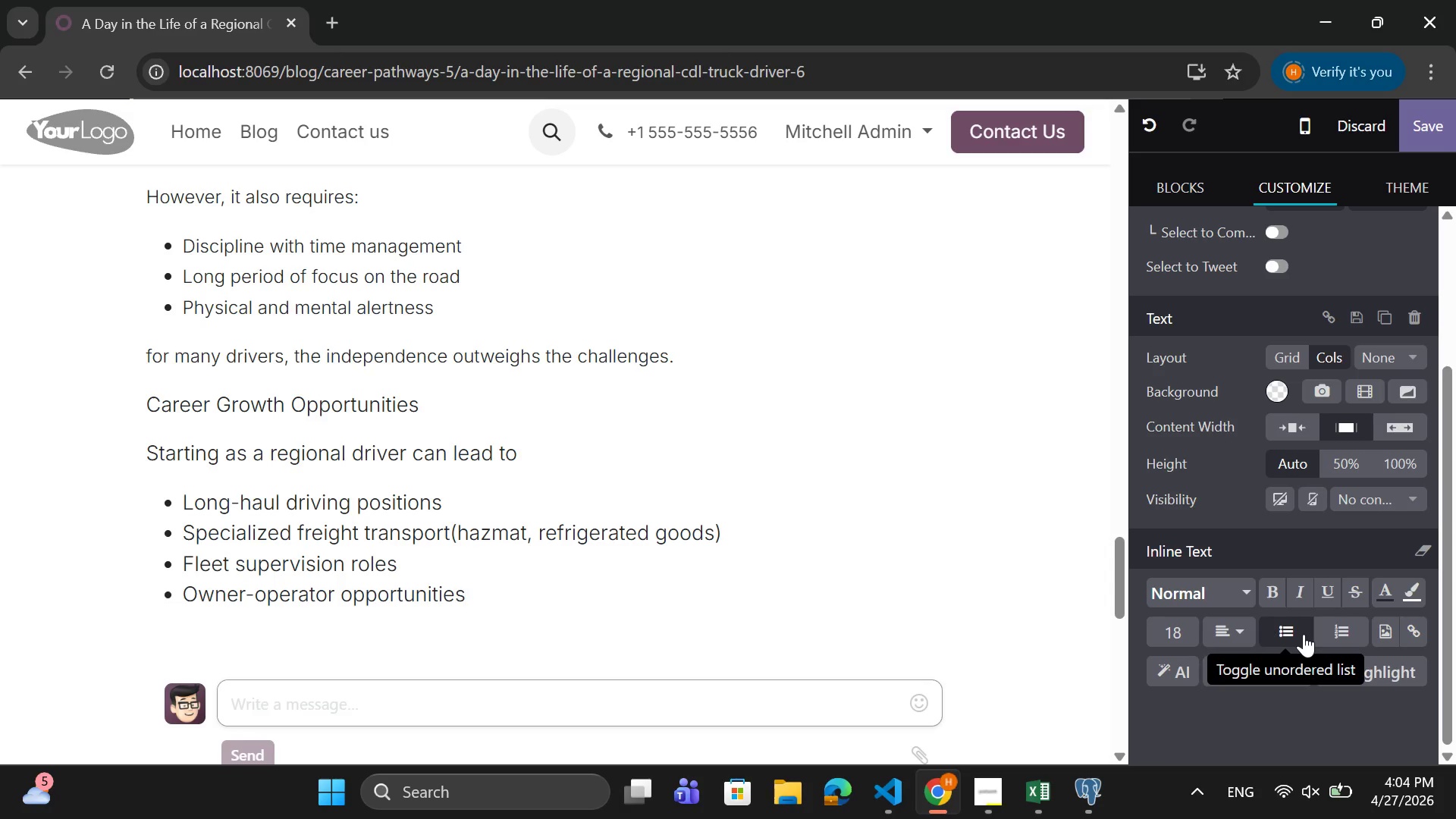 
key(Enter)
 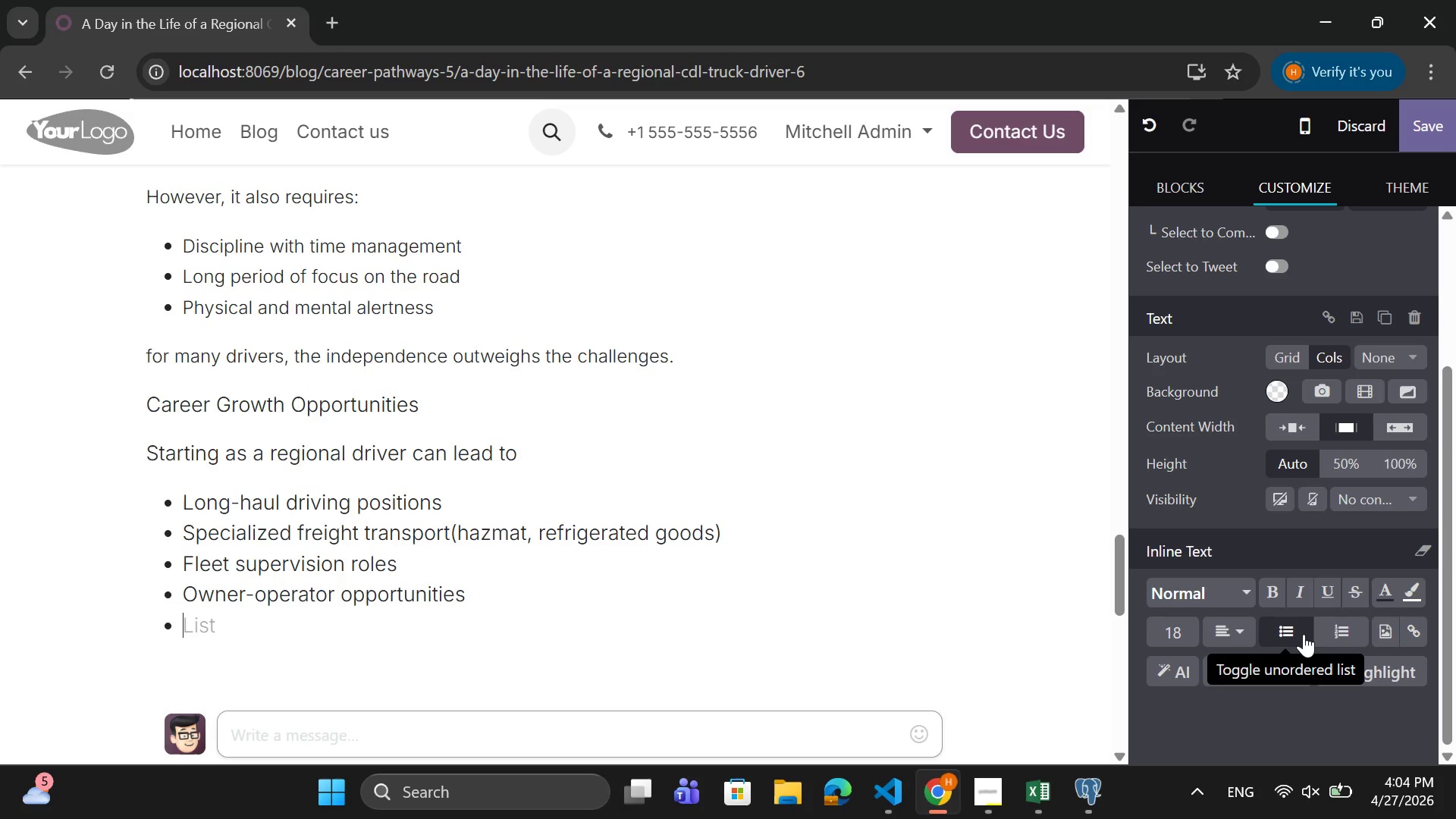 
key(Backspace)
type(w)
key(Backspace)
type(WITH EXPERIENCE )
key(Backspace)
type(, cdl career)
key(Backspace)
key(Backspace)
key(Backspace)
key(Backspace)
key(Backspace)
key(Backspace)
type(Car)
key(Backspace)
key(Backspace)
type(AREERS CAN BECOME LONGTERM)
 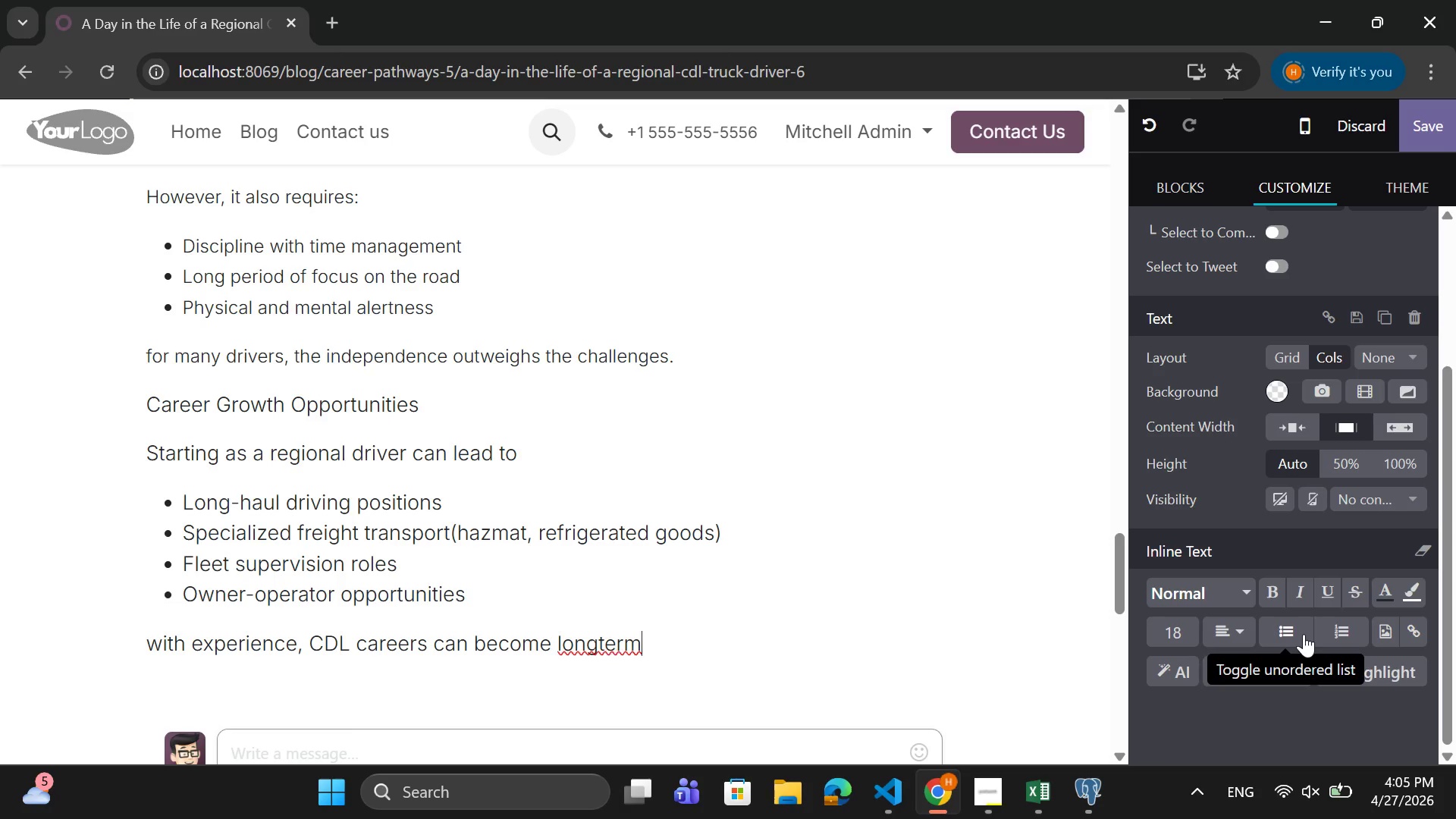 
key(ArrowLeft)
 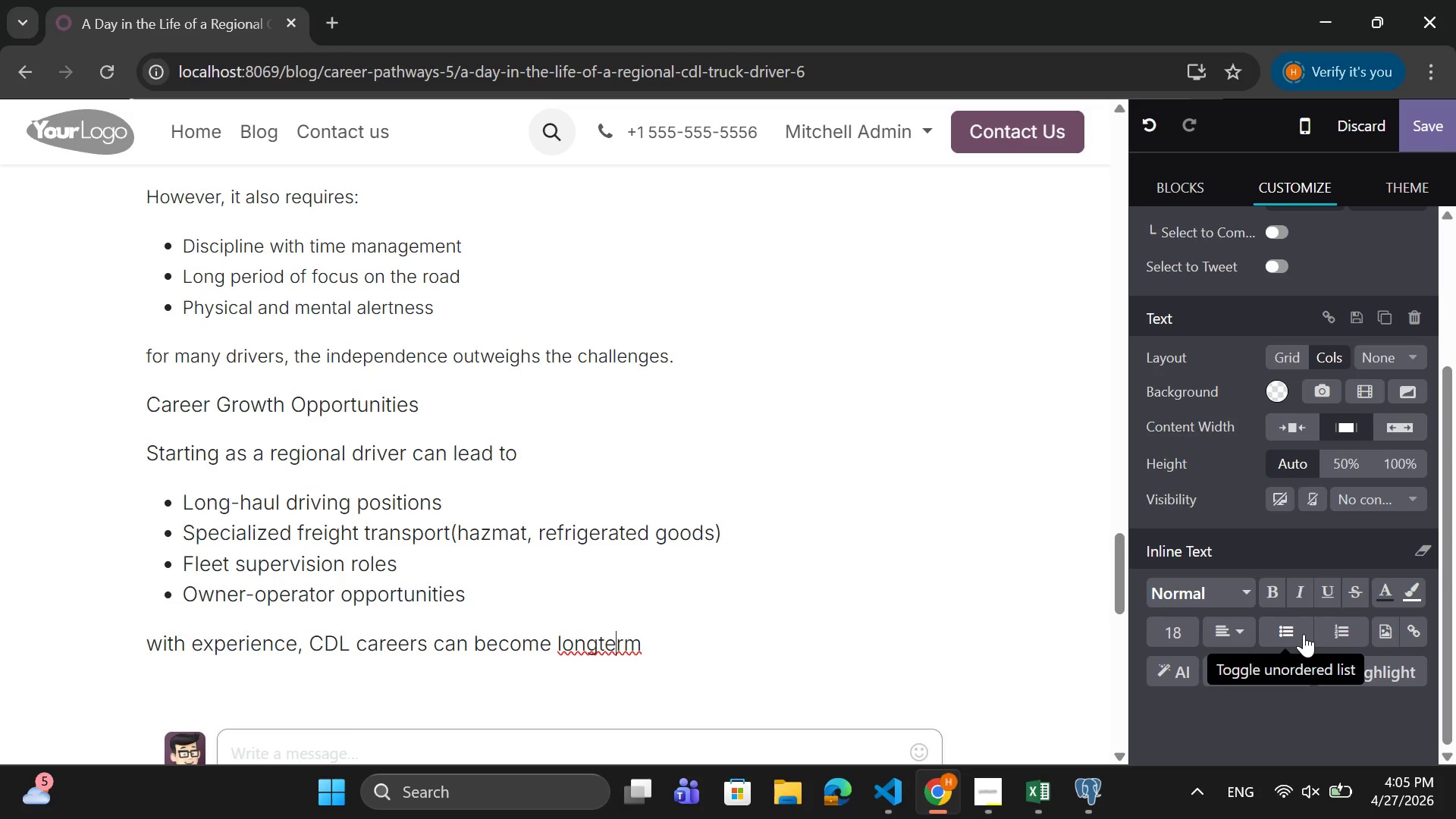 
key(ArrowLeft)
 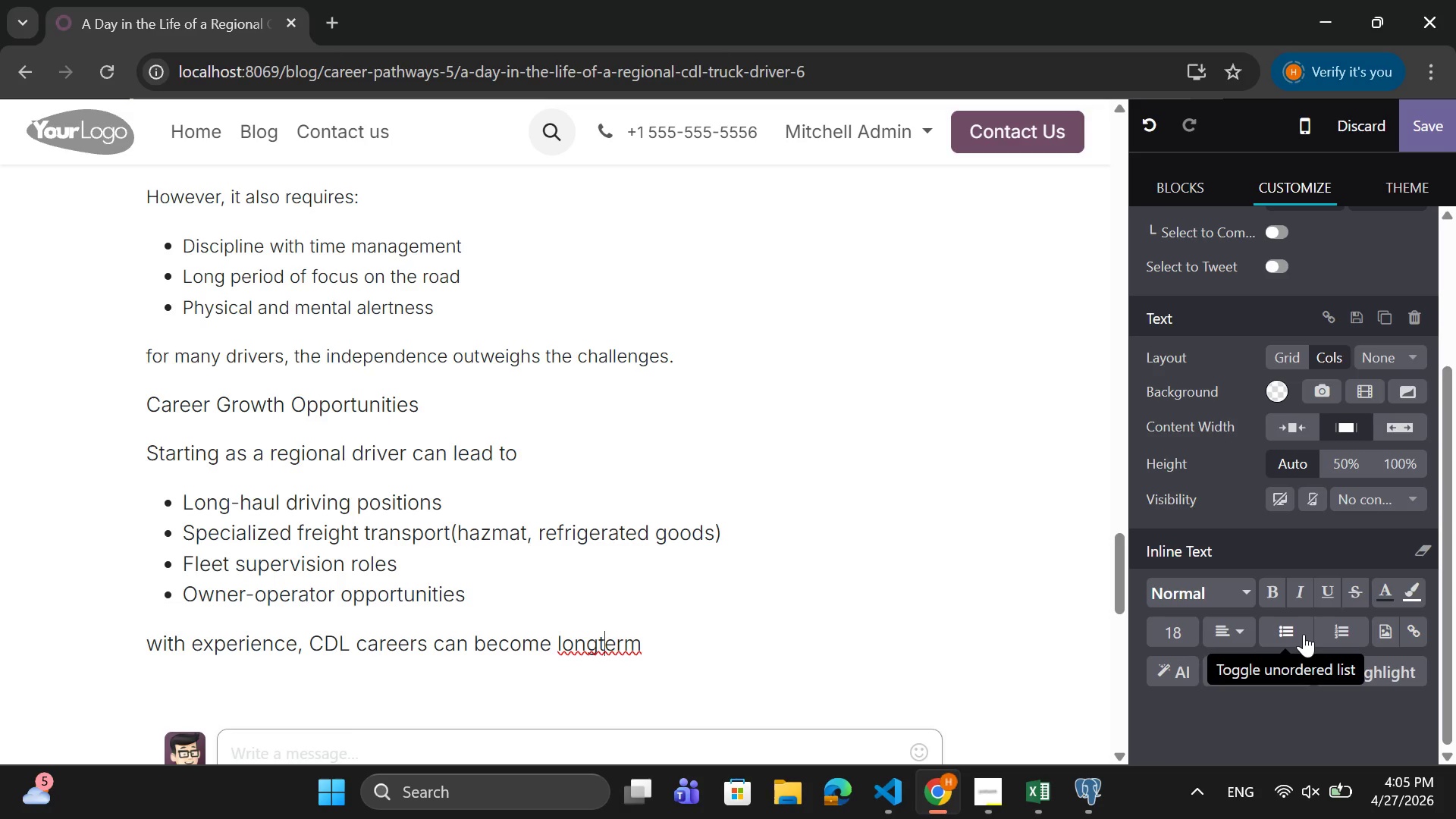 
key(ArrowLeft)
 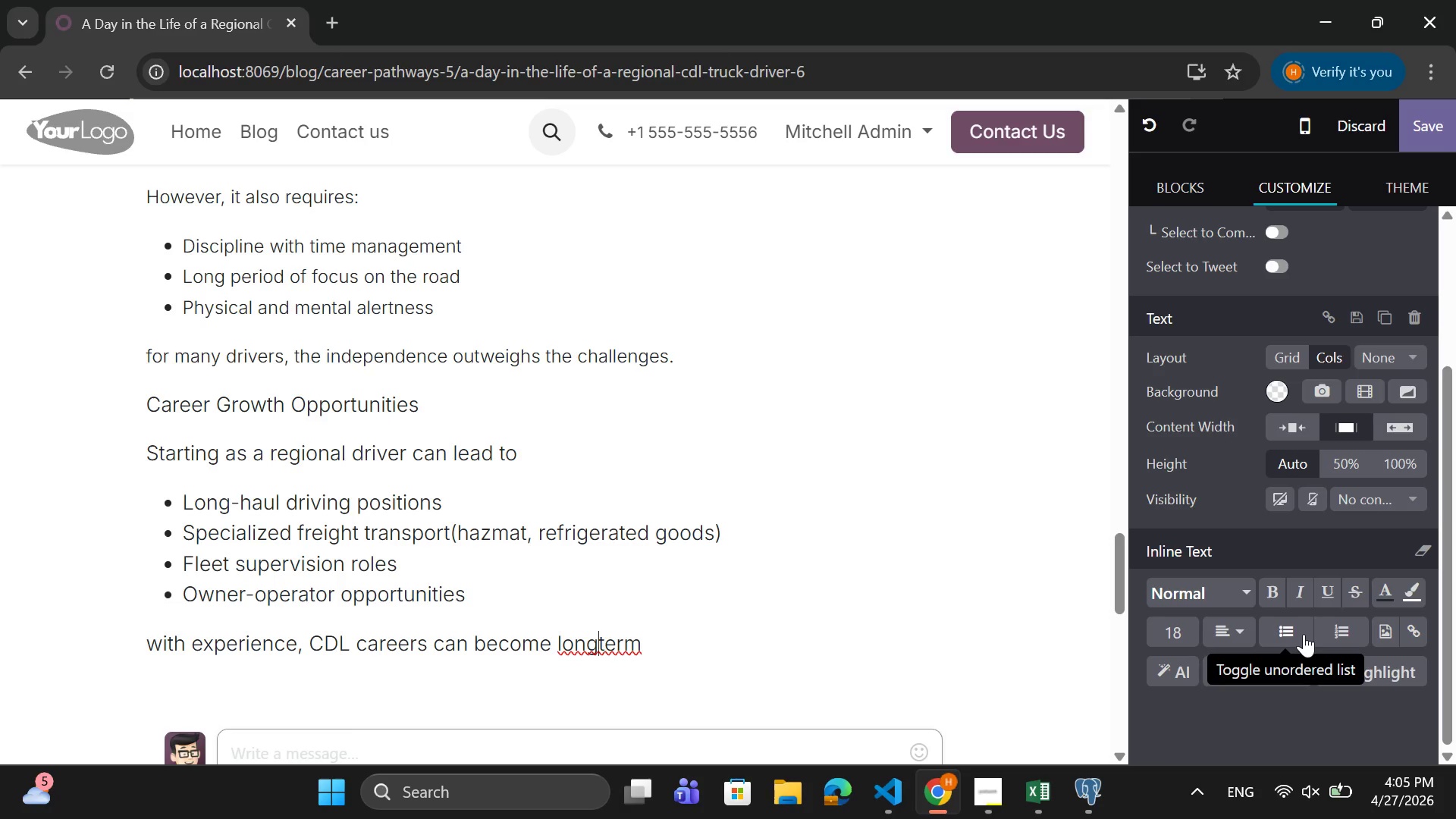 
key(ArrowLeft)
 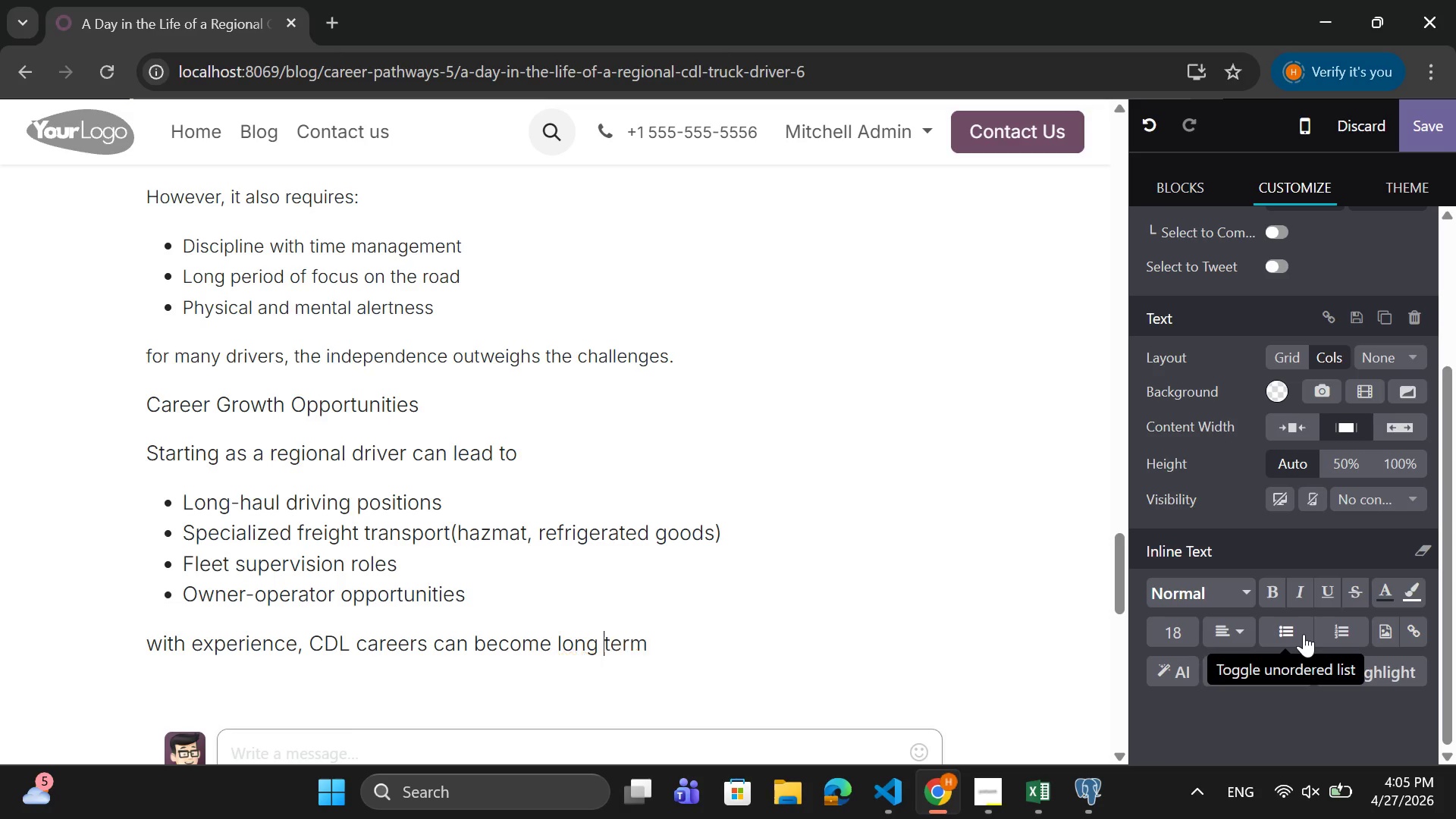 
key(Space)
 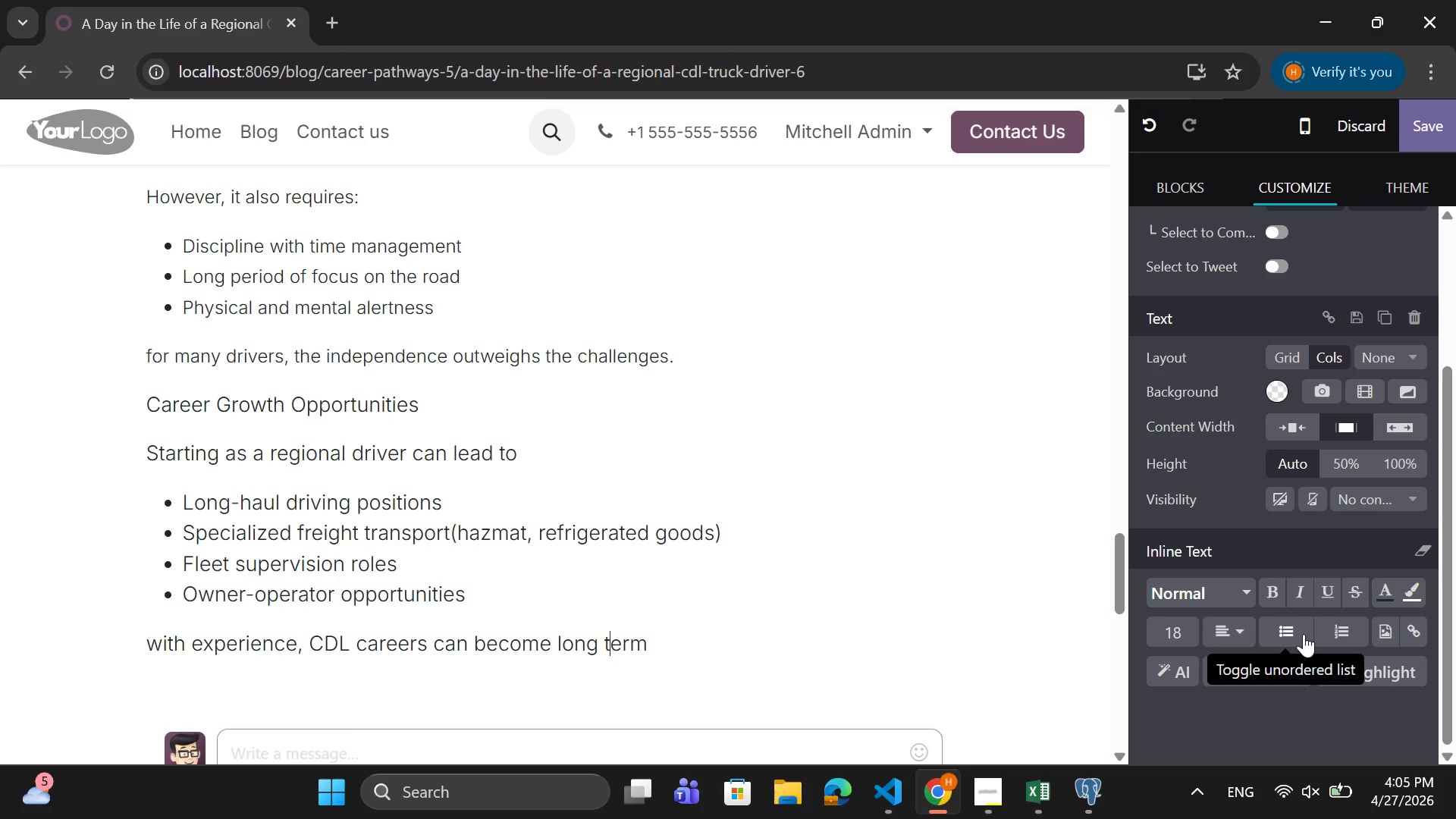 
key(ArrowRight)
 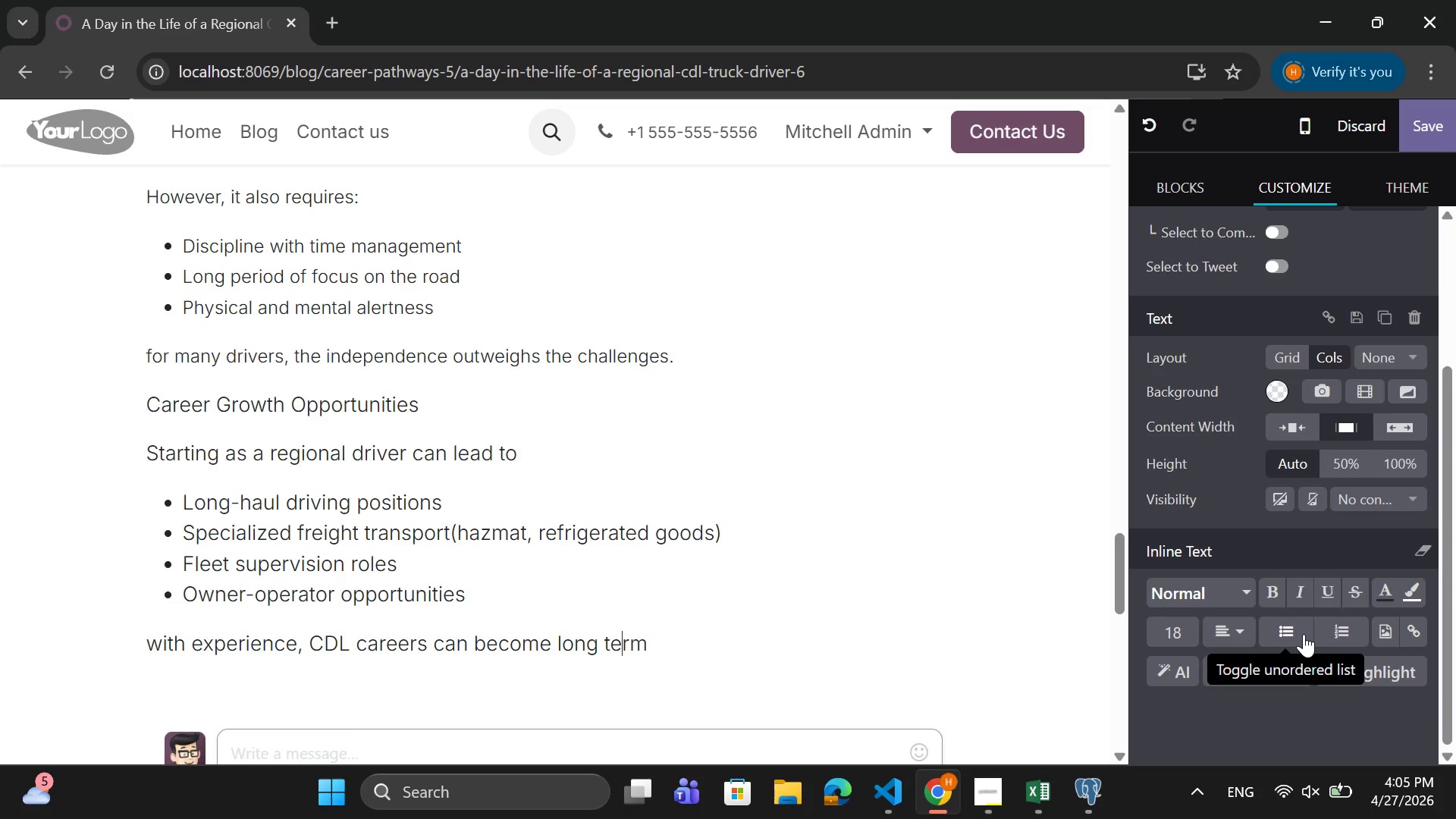 
key(ArrowRight)
 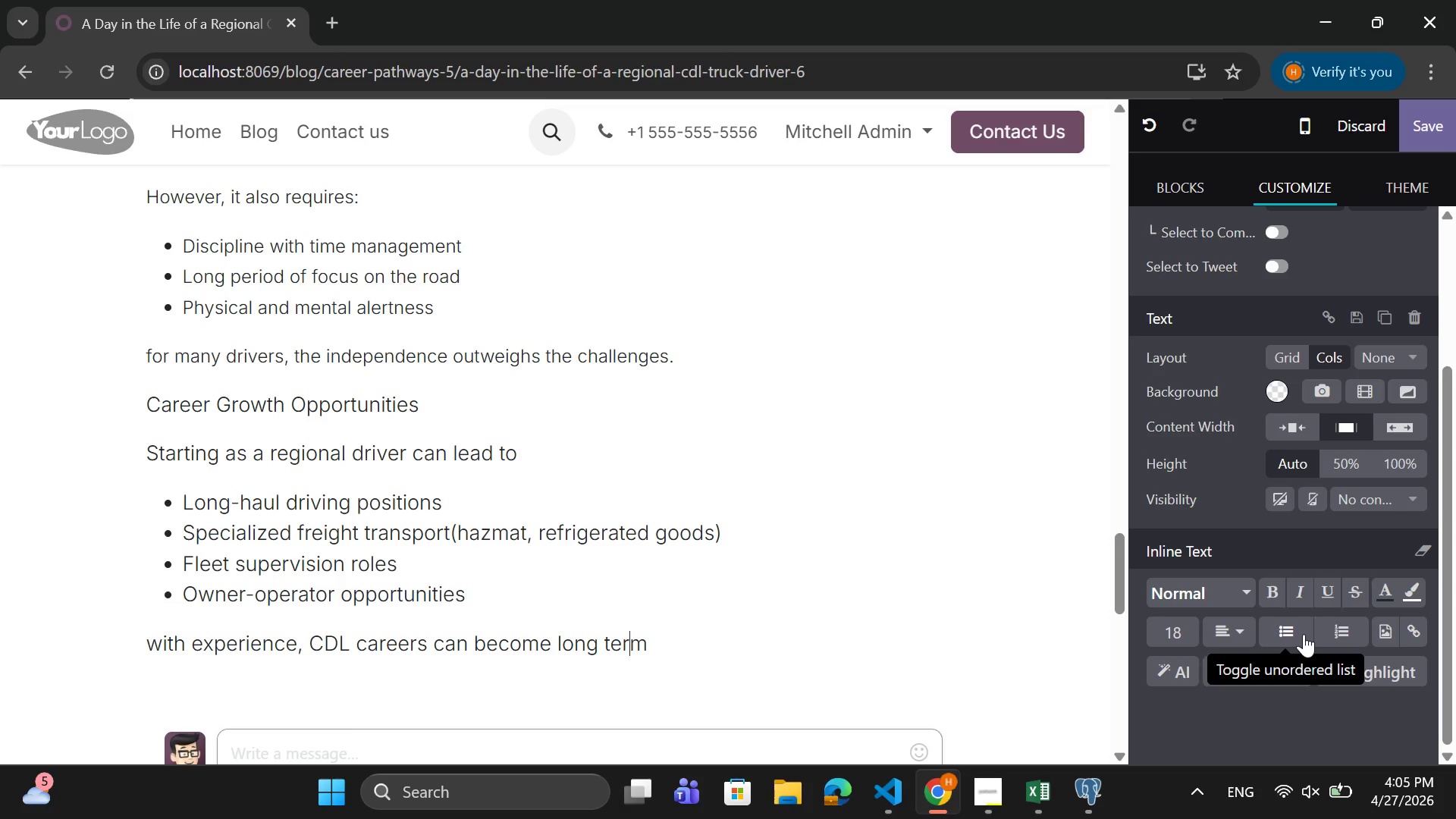 
key(ArrowRight)
 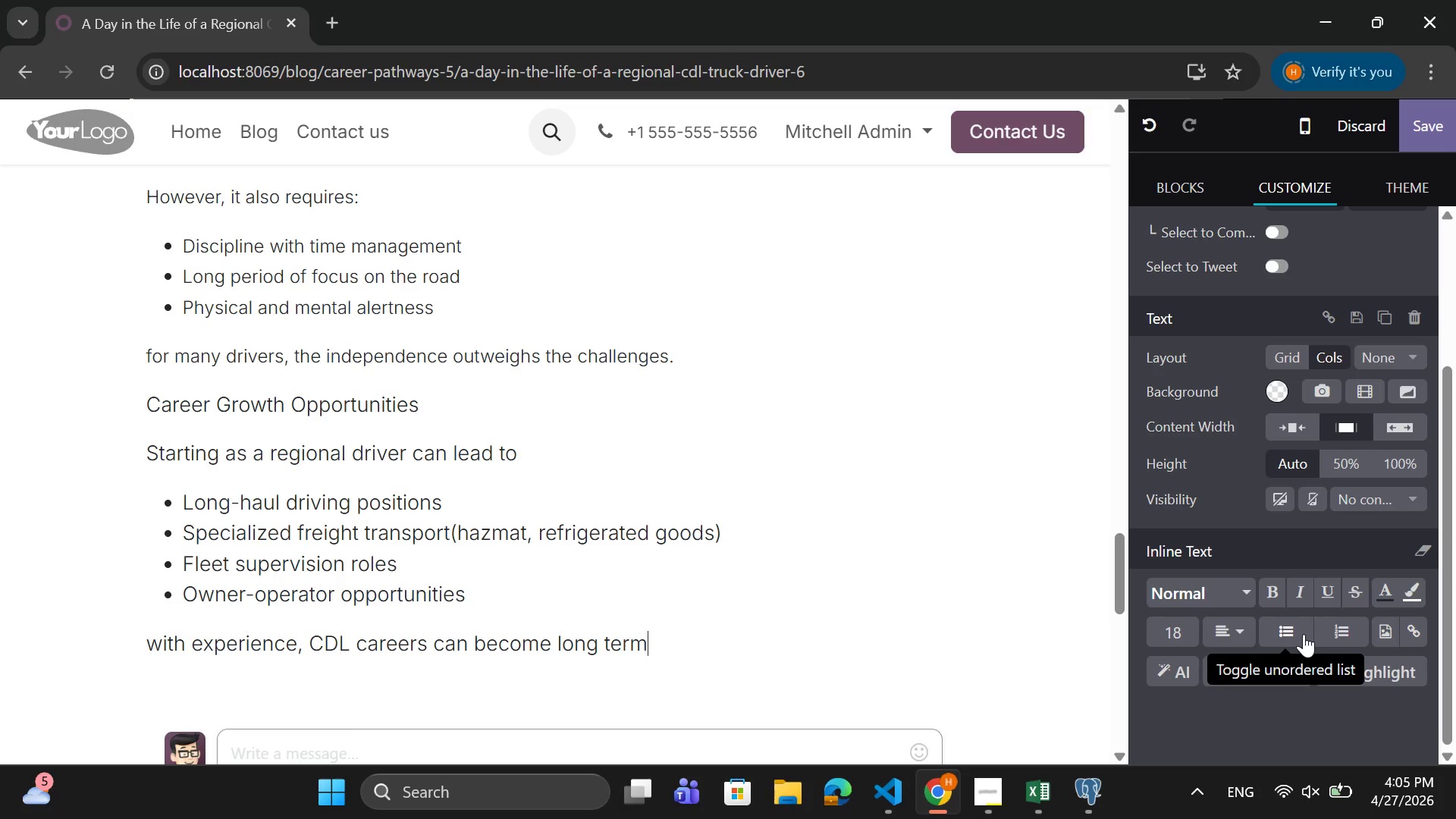 
key(ArrowRight)
 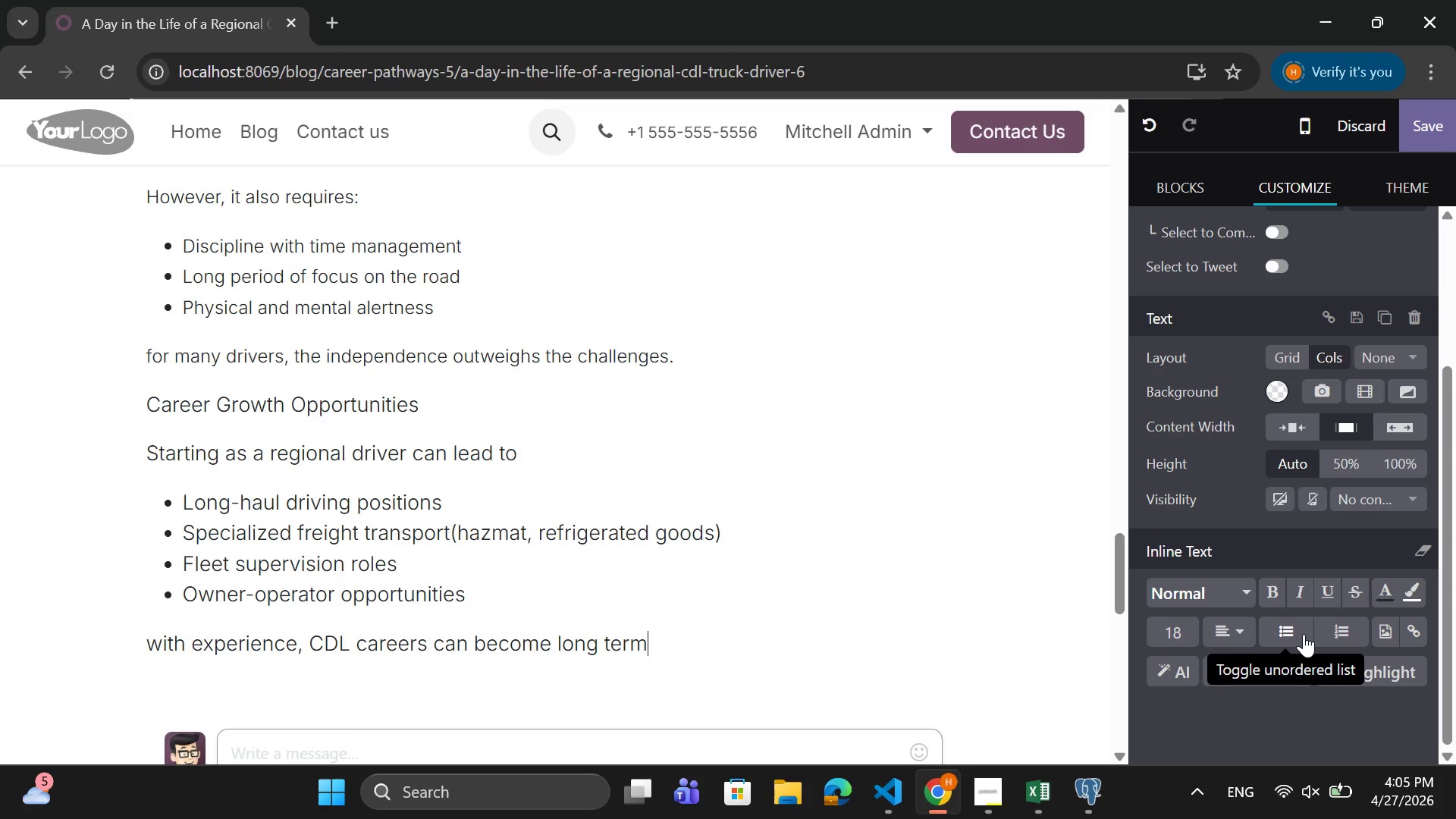 
key(ArrowRight)
 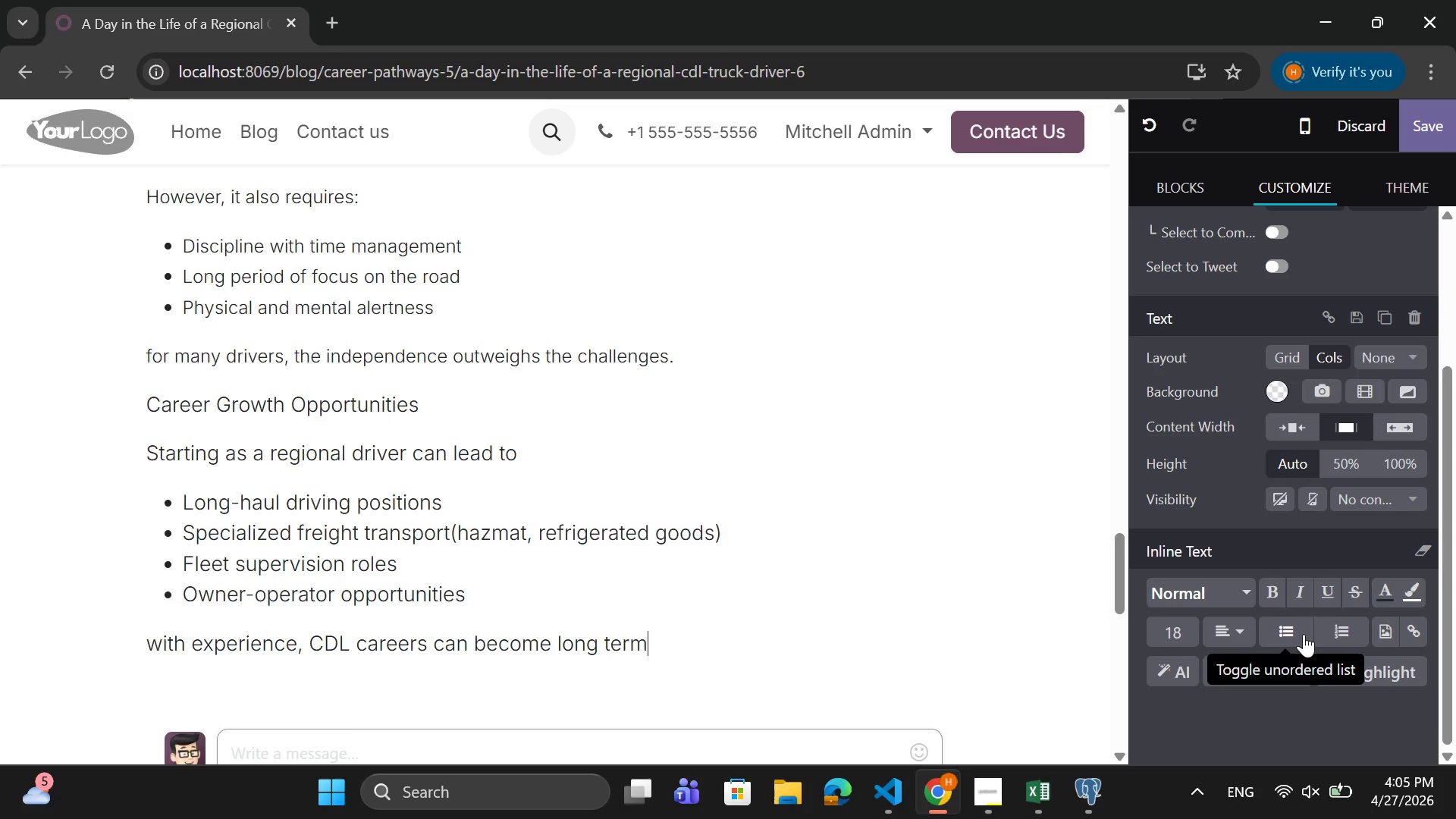 
type( )
key(Backspace)
type(, HIGH )
key(Backspace)
type(-EARNING PATHS.)
 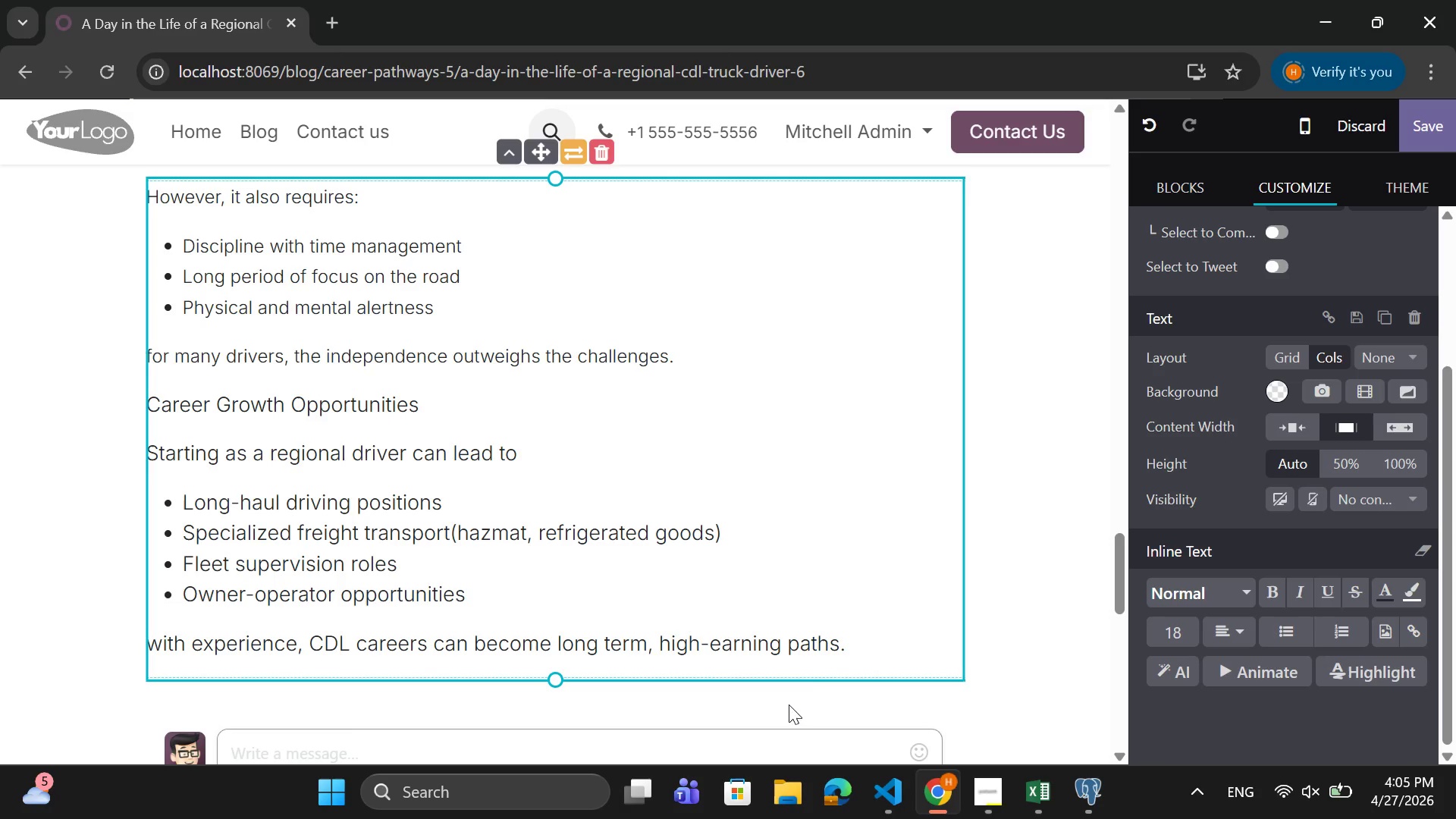 
wait(7.91)
 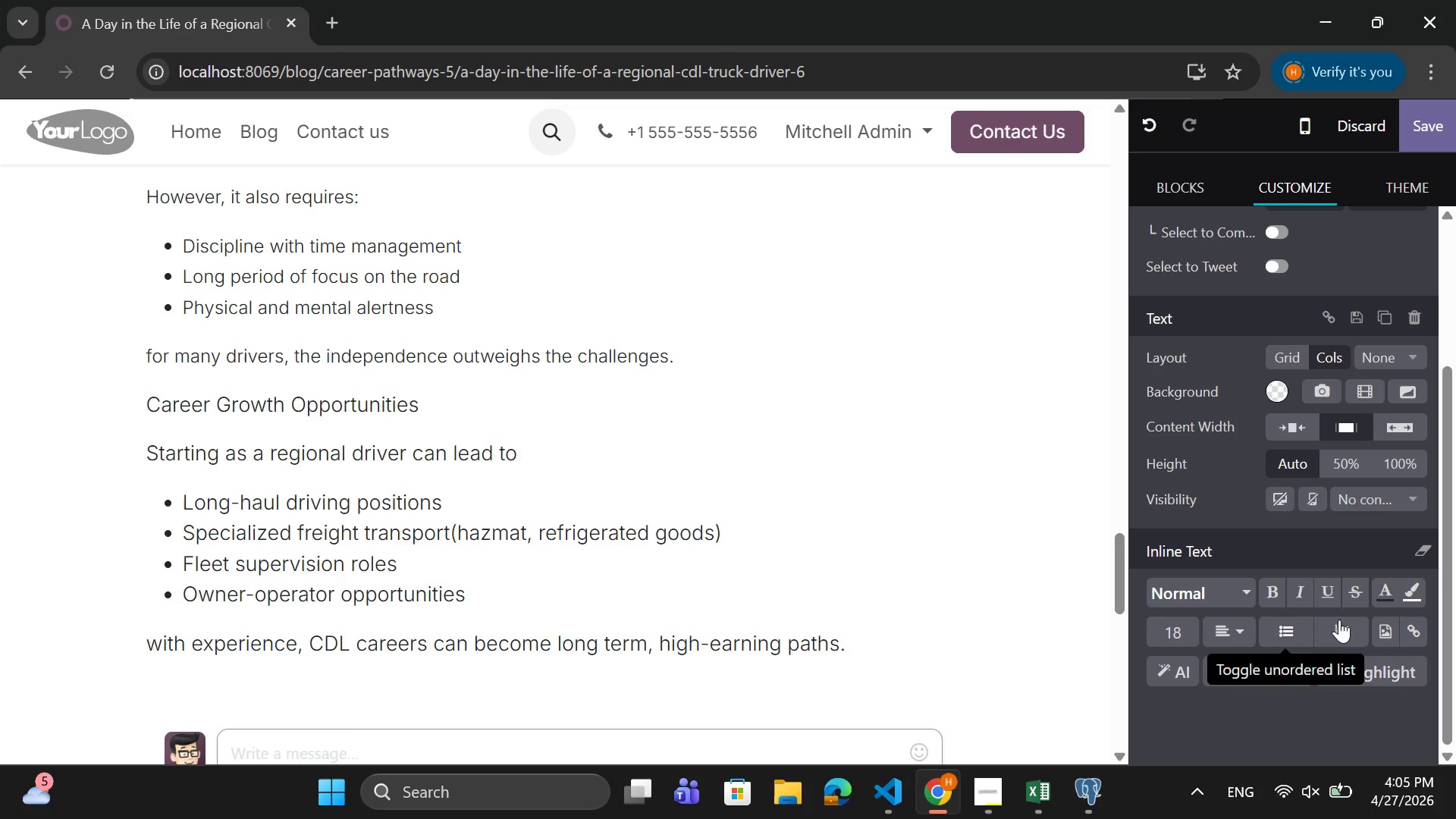 
left_click_drag(start_coordinate=[872, 649], to_coordinate=[149, 462])
 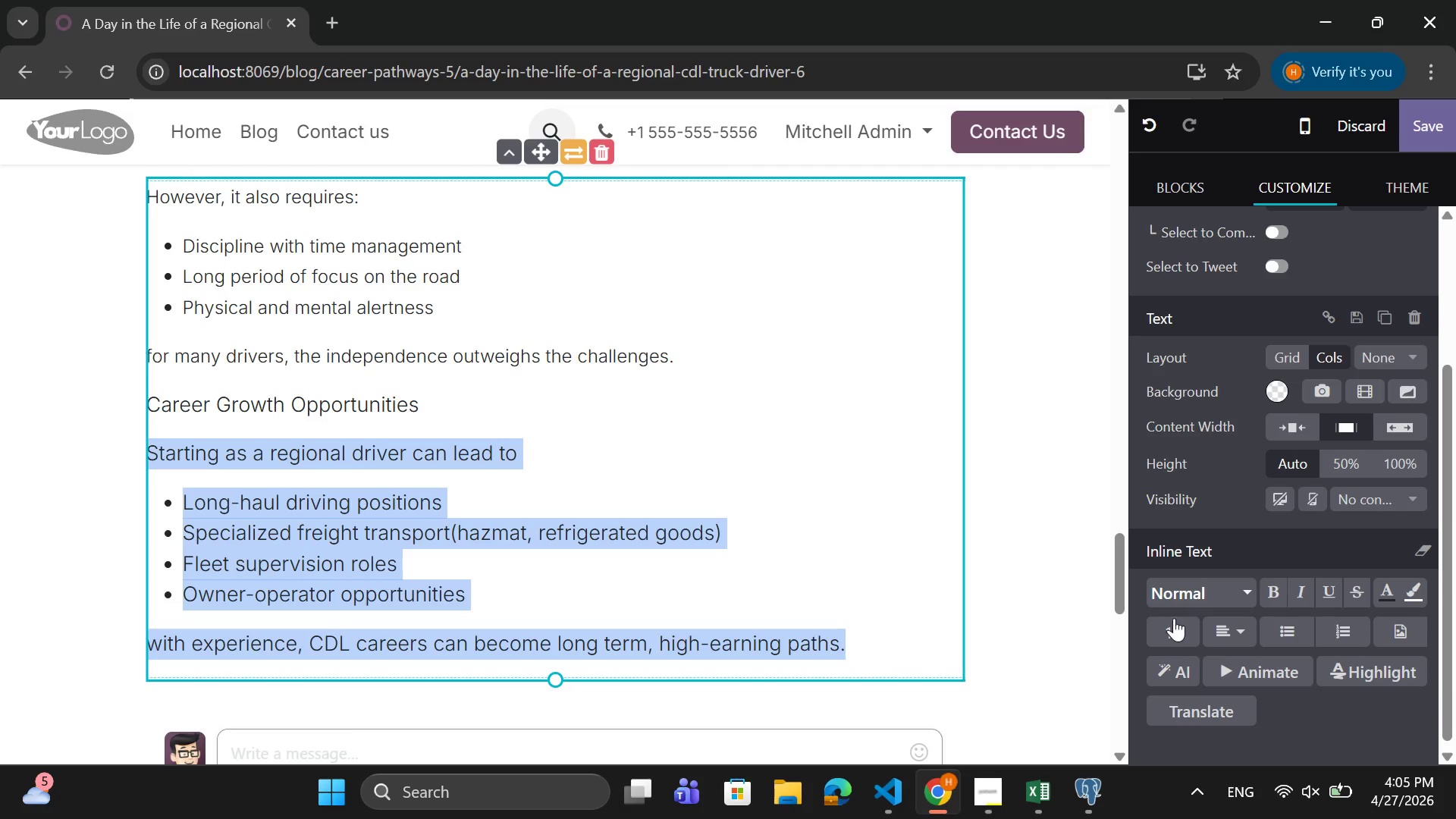 
left_click([1172, 627])
 